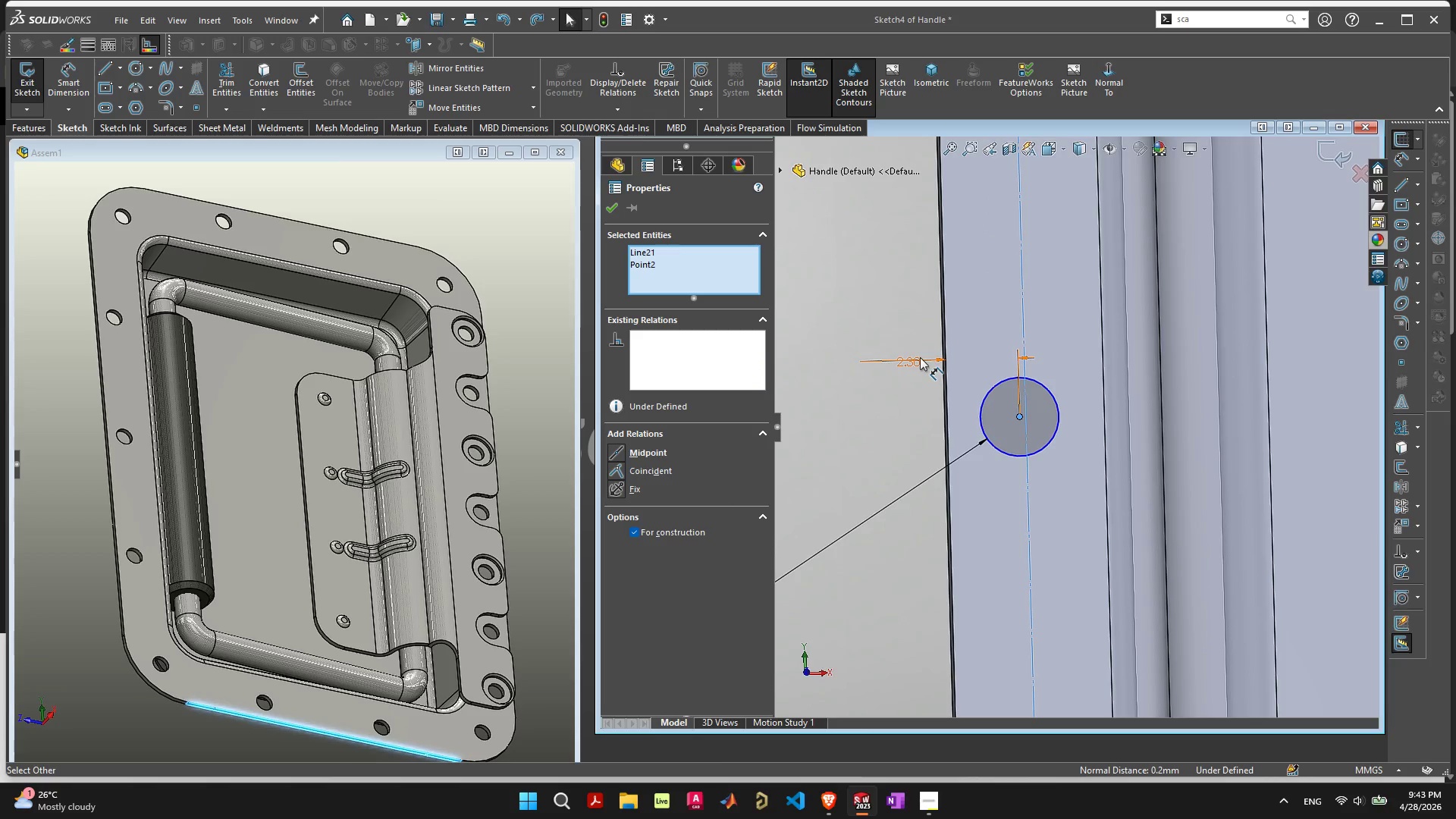 
left_click([920, 357])
 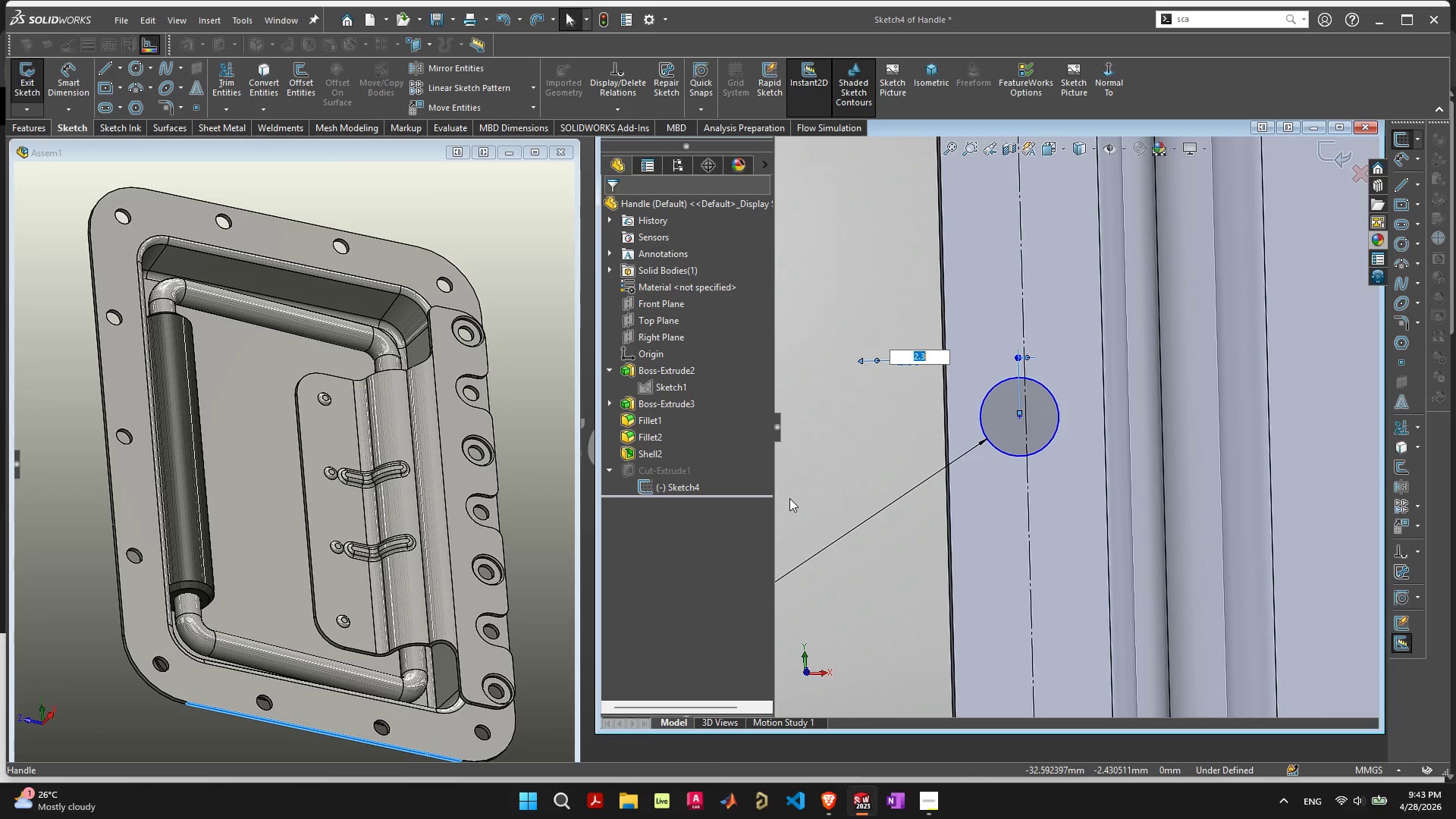 
key(Delete)
 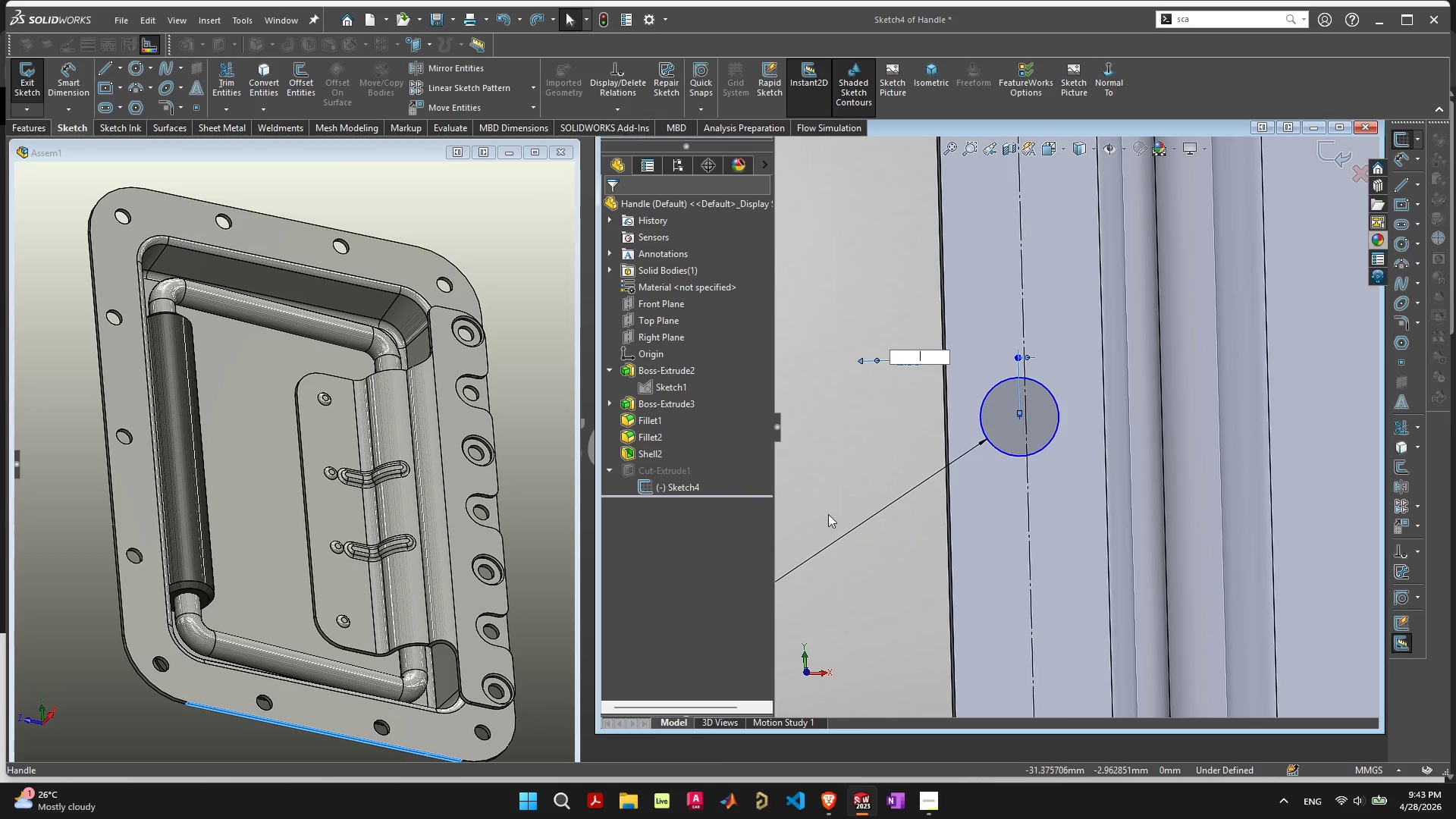 
key(Escape)
 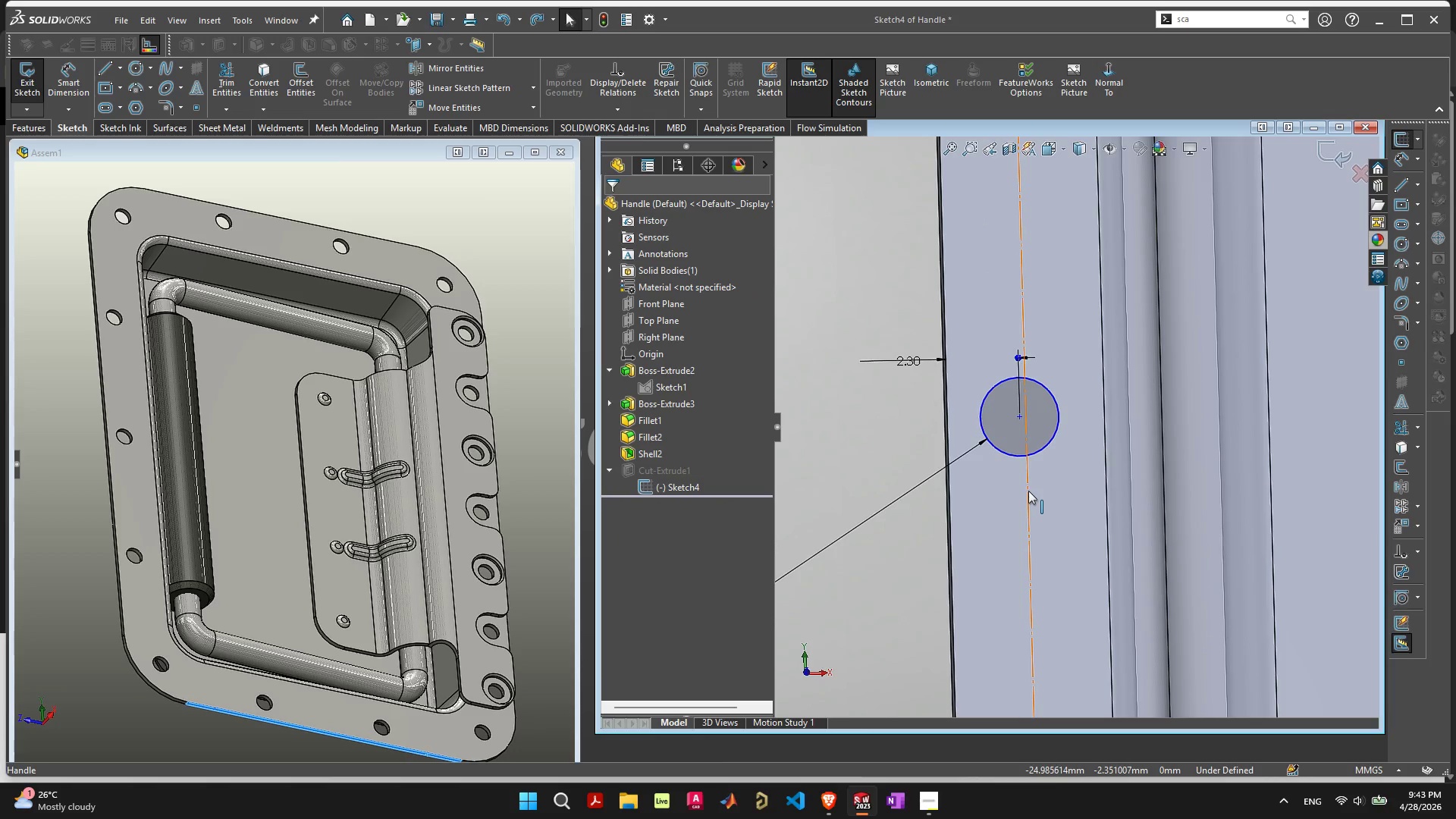 
left_click([1028, 491])
 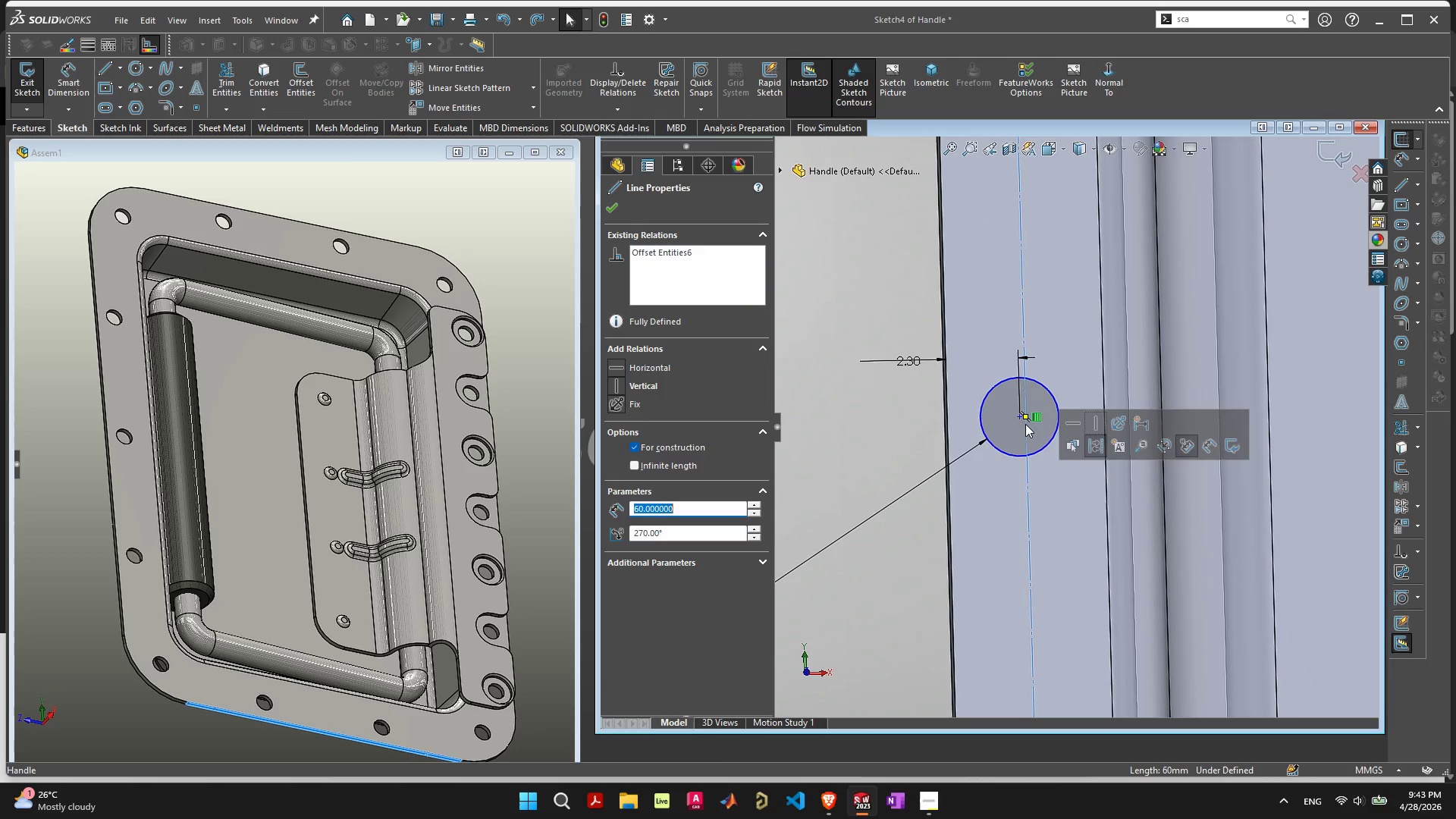 
hold_key(key=ShiftLeft, duration=0.73)
left_click([1021, 418])
 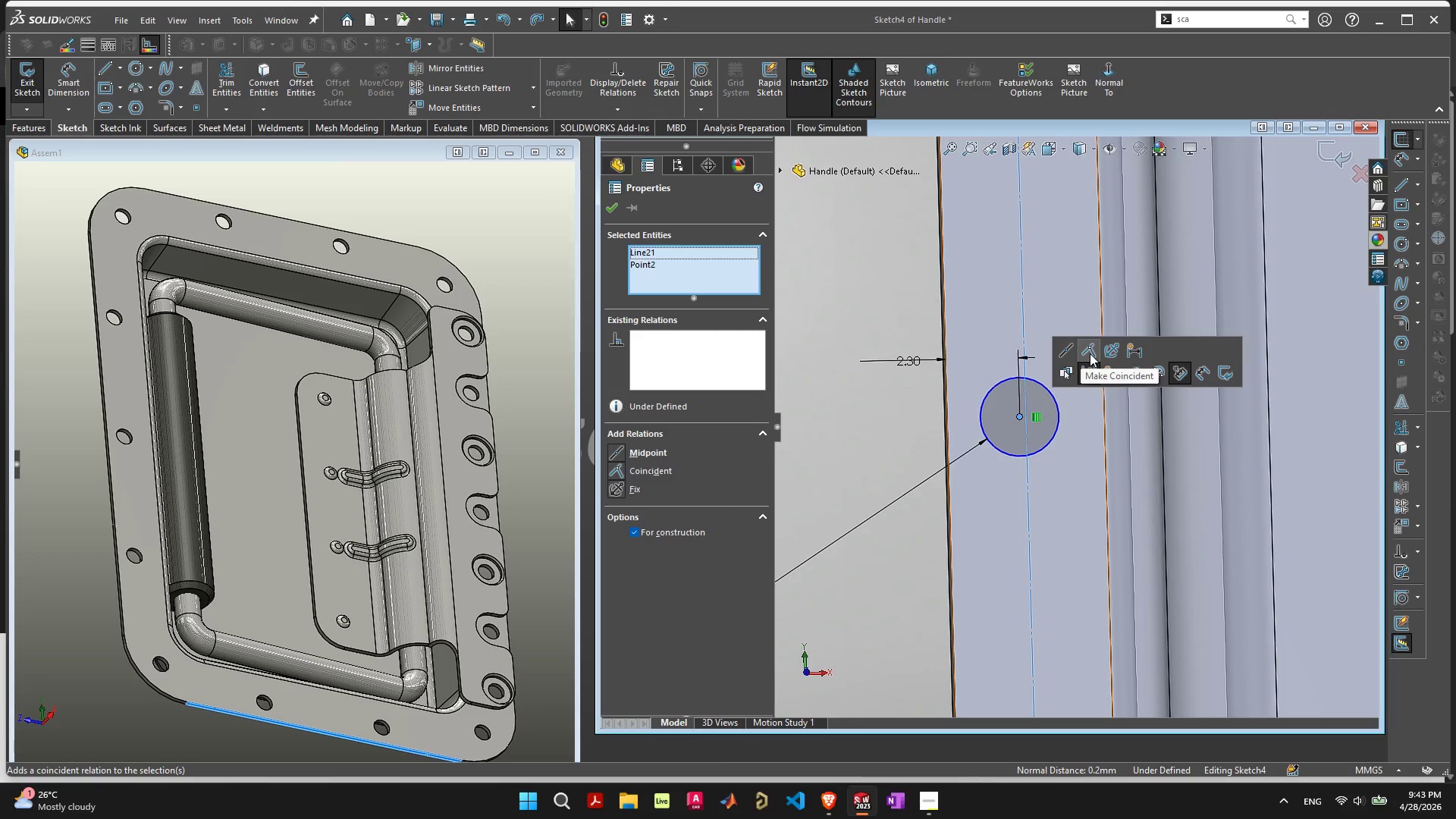 
left_click([1090, 353])
 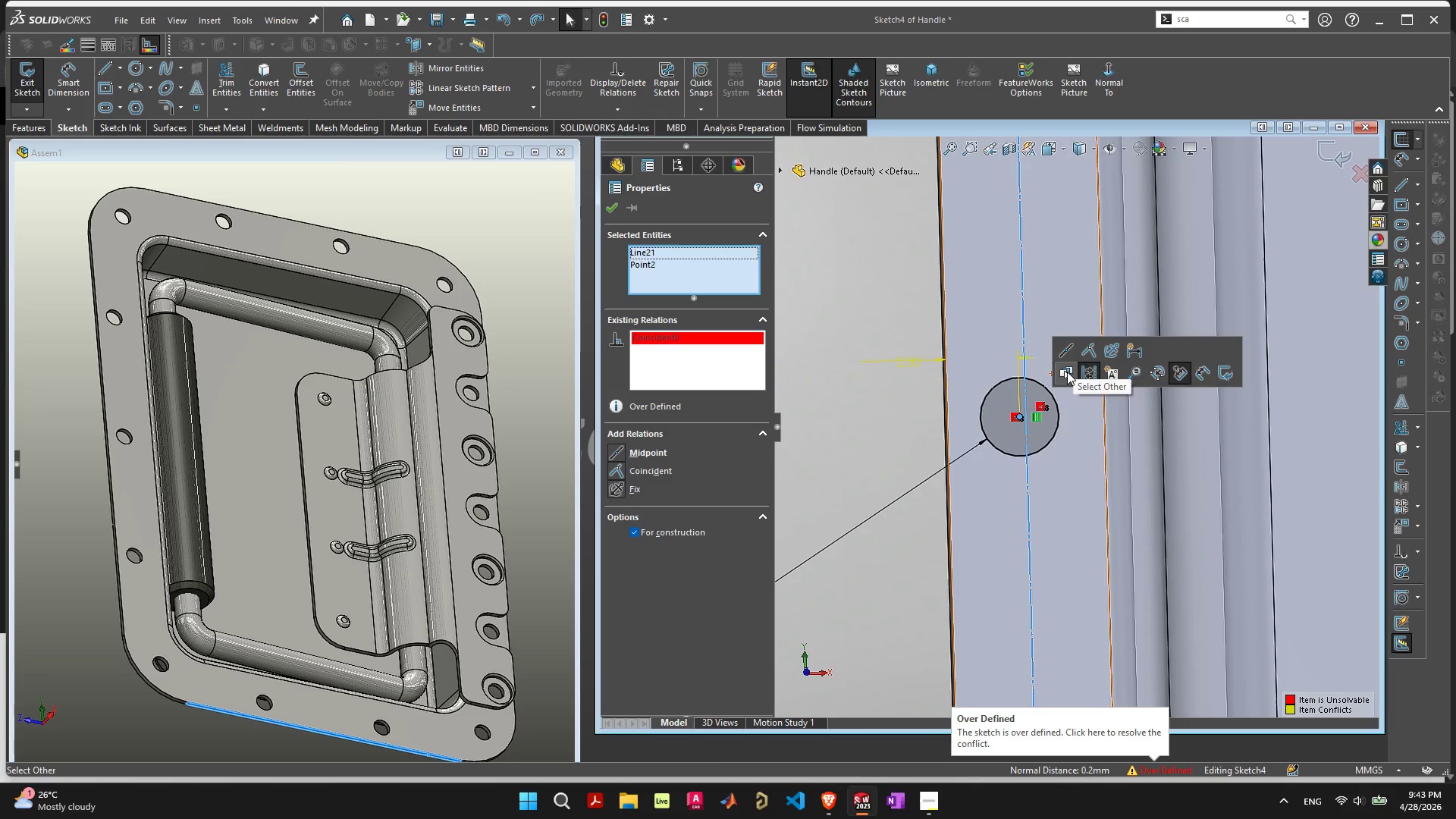 
key(Control+Z)
 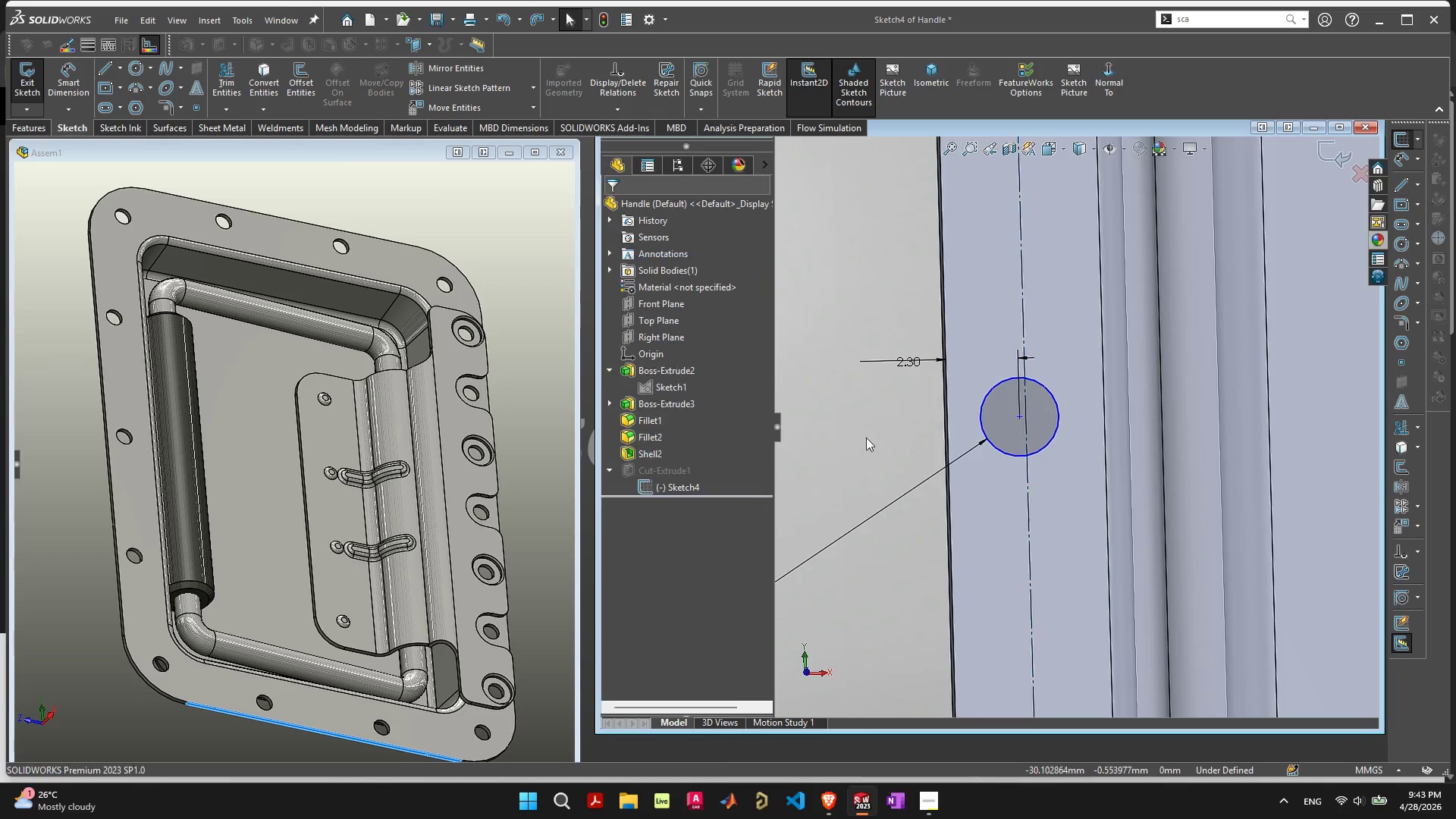 
scroll: coordinate [1053, 445], scroll_direction: down, amount: 11.0
 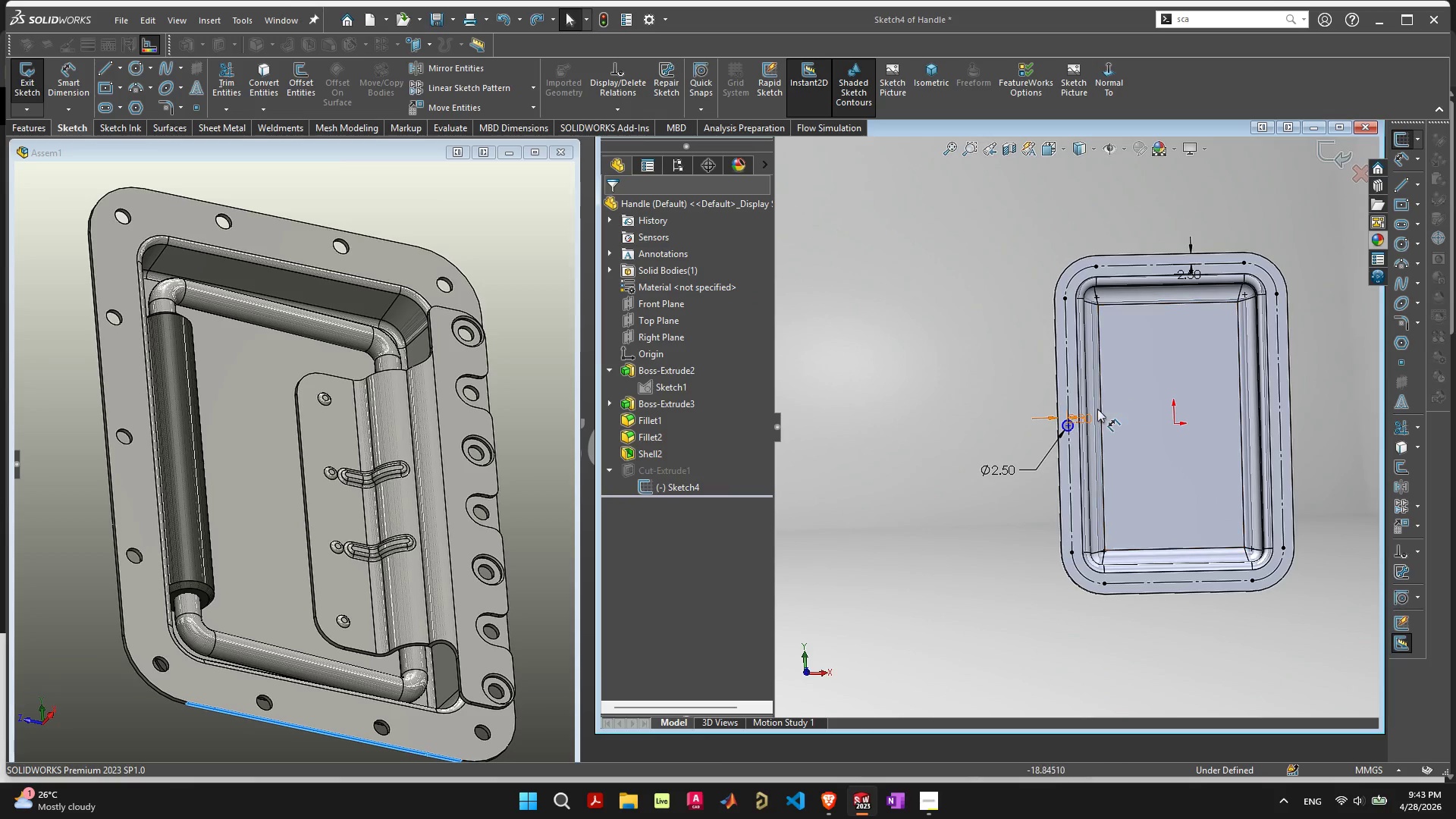 
scroll: coordinate [1013, 457], scroll_direction: up, amount: 12.0
 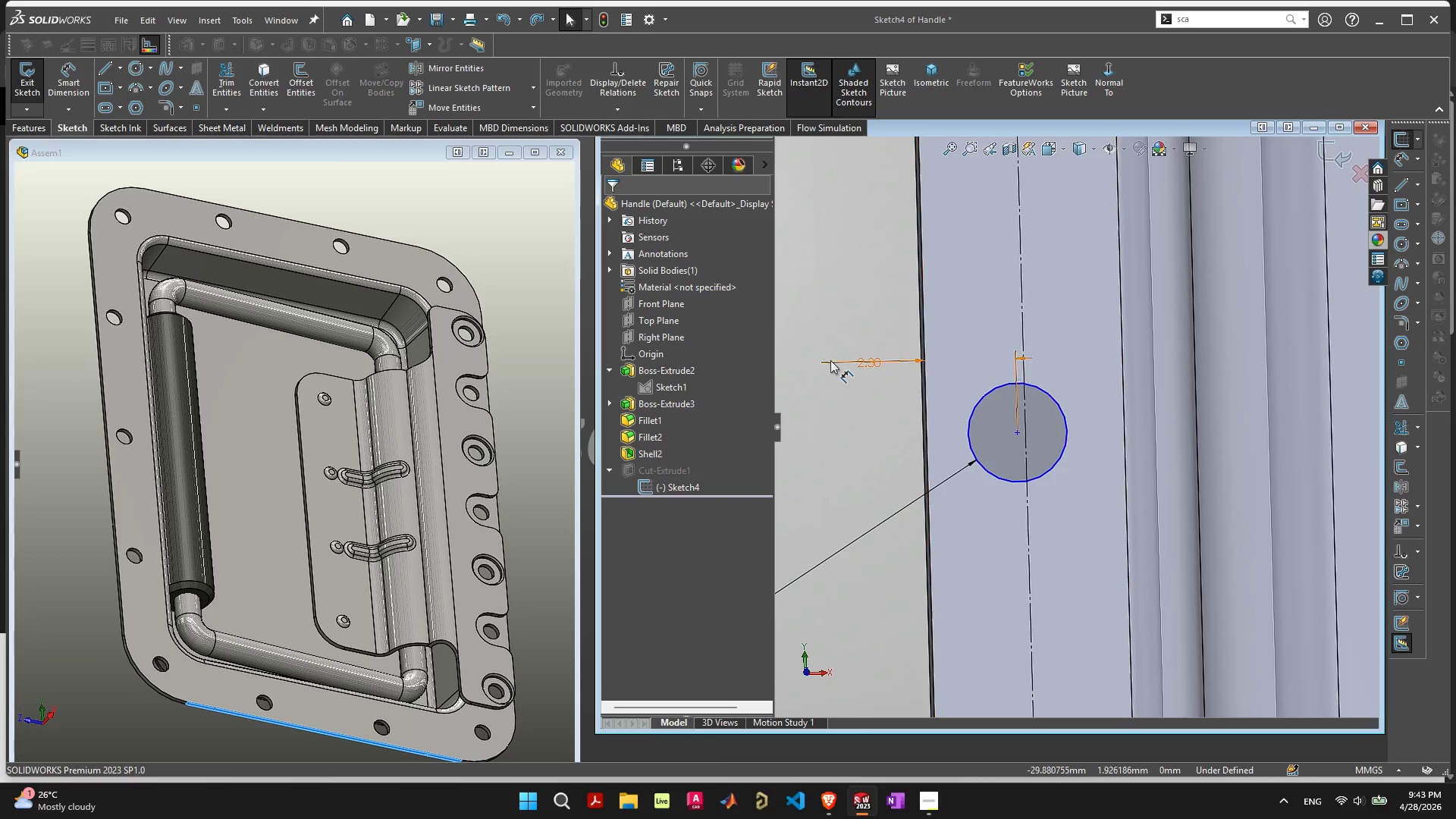 
left_click([835, 356])
 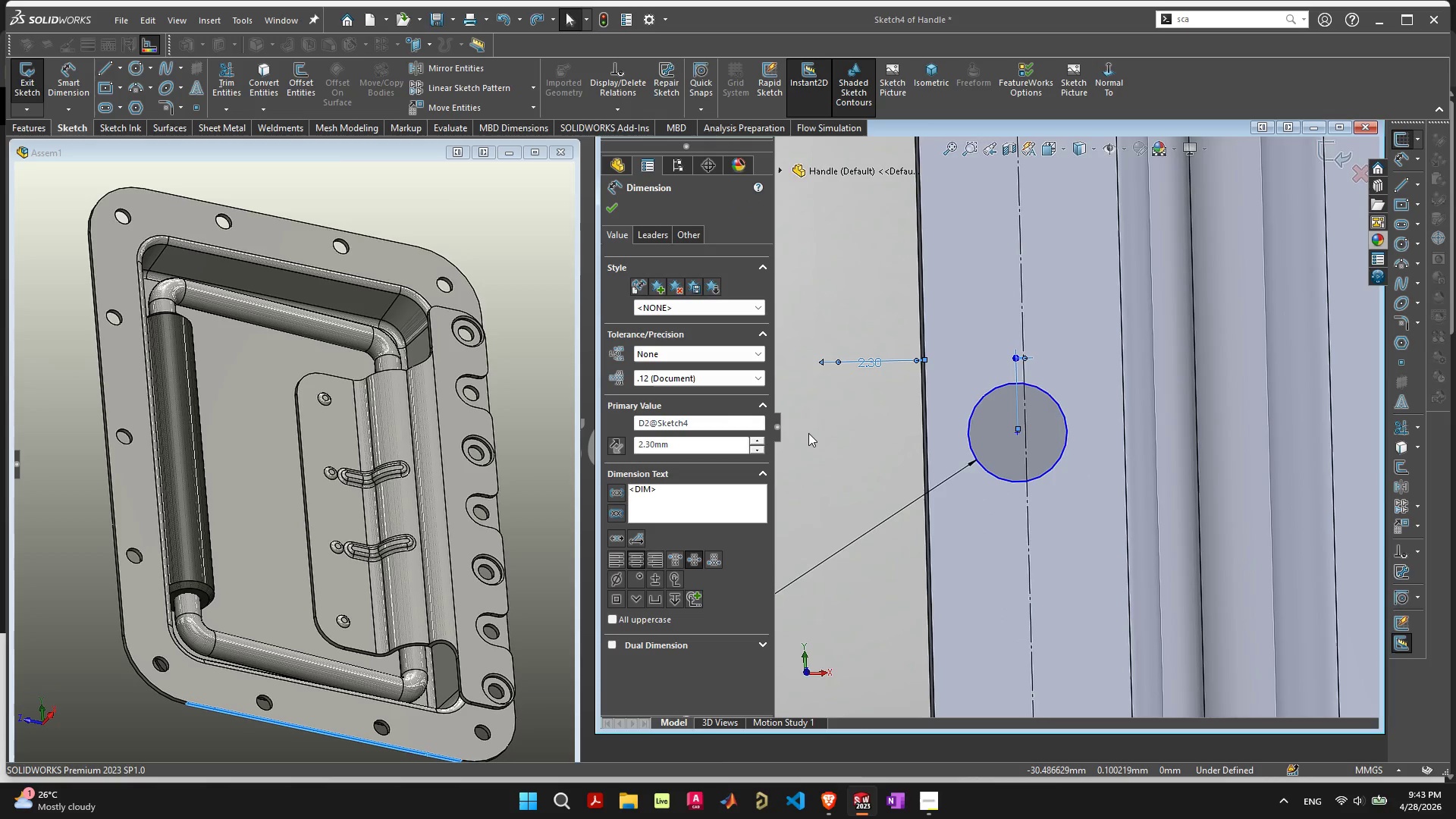 
key(Delete)
 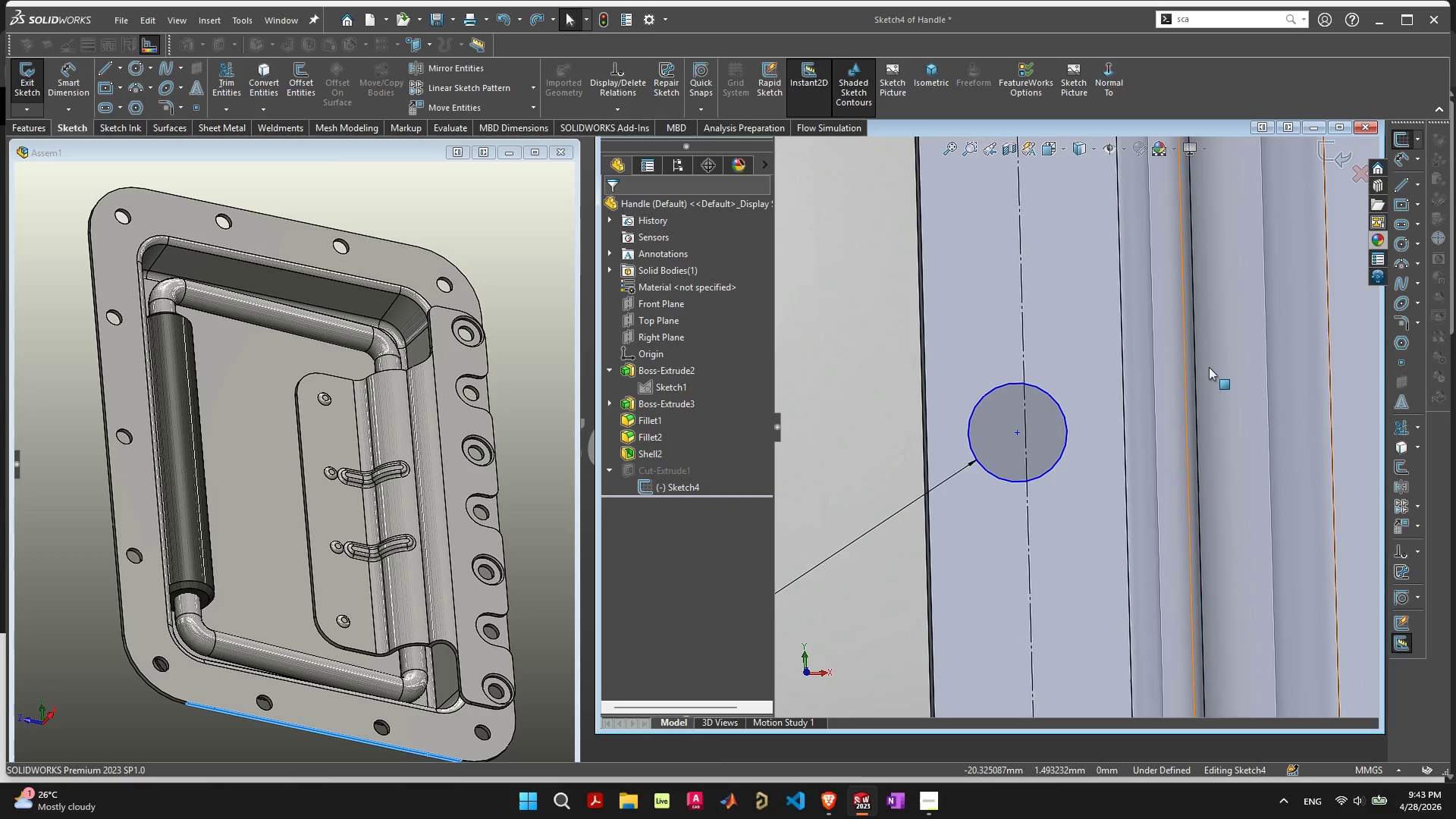 
key(Escape)
 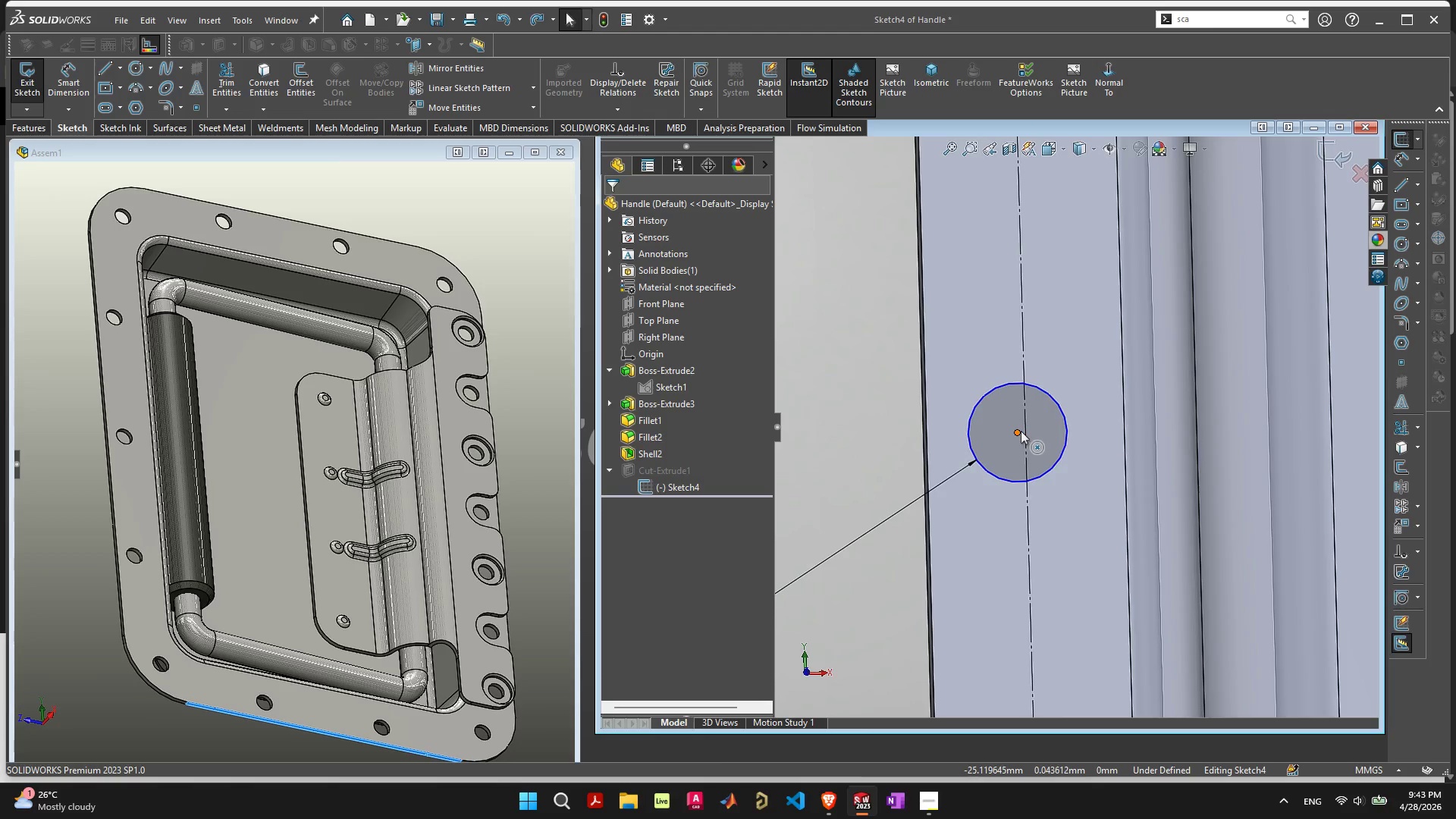 
left_click([1015, 434])
 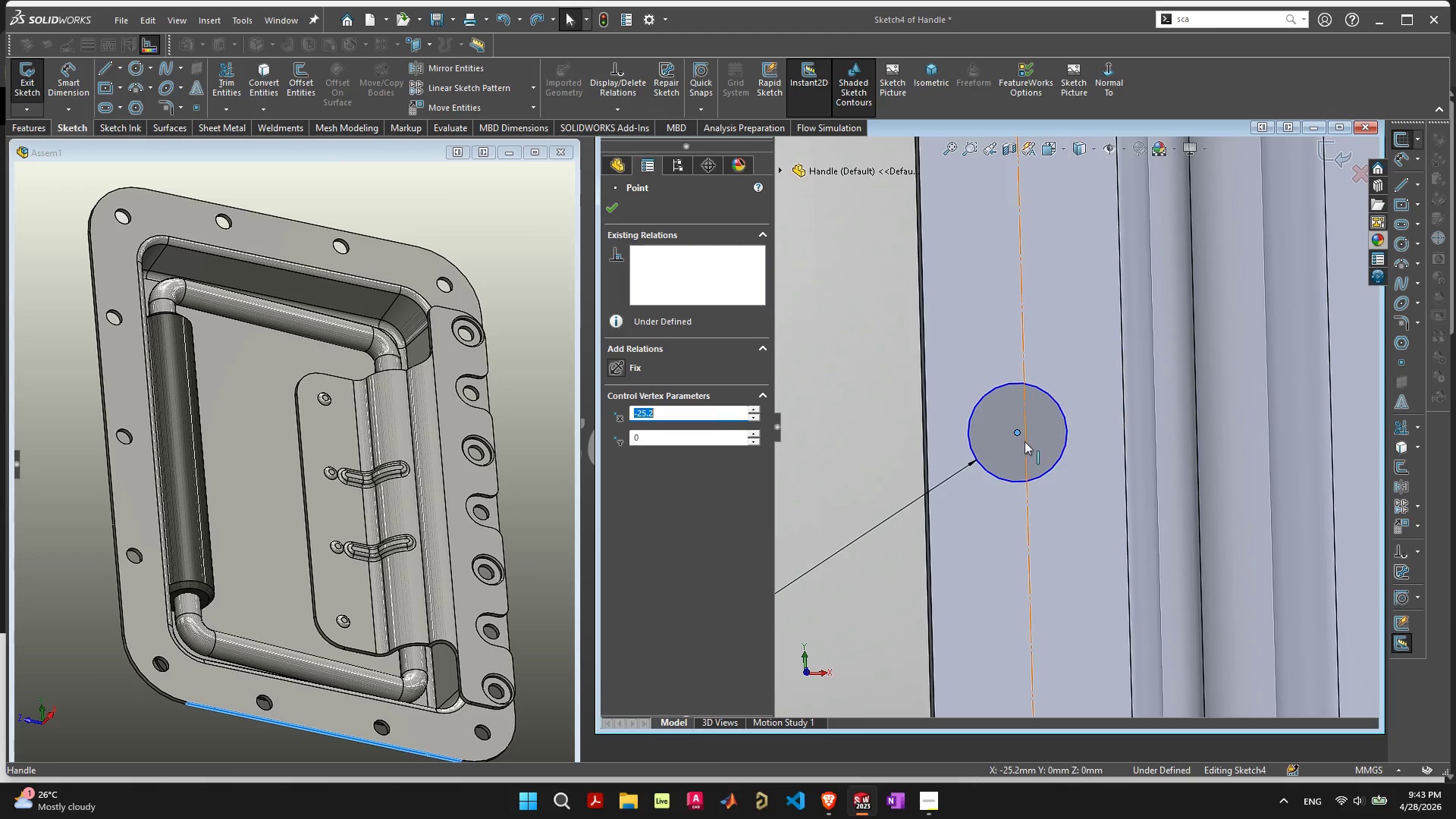 
key(Shift+ShiftLeft)
 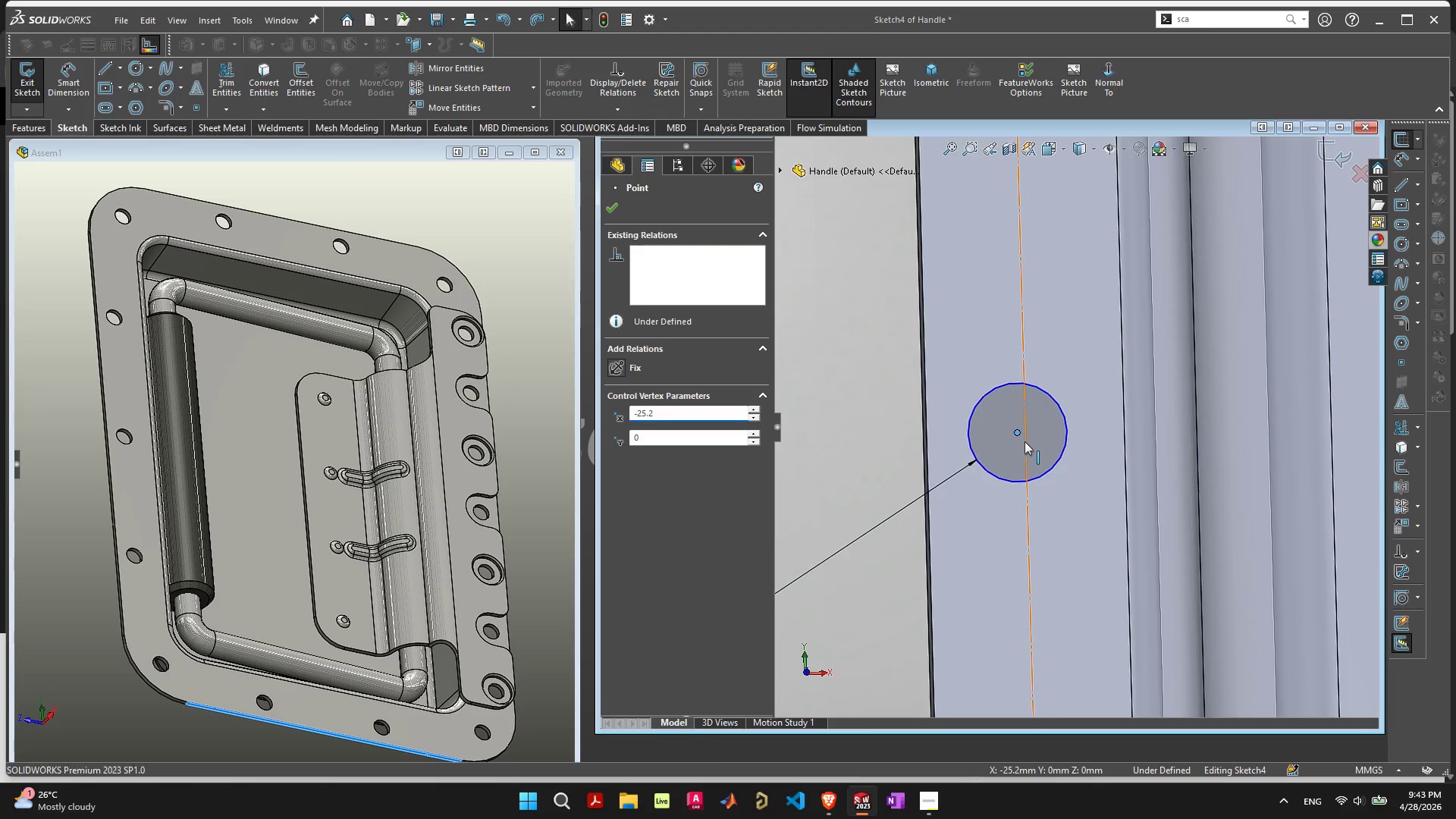 
left_click([1025, 441])
 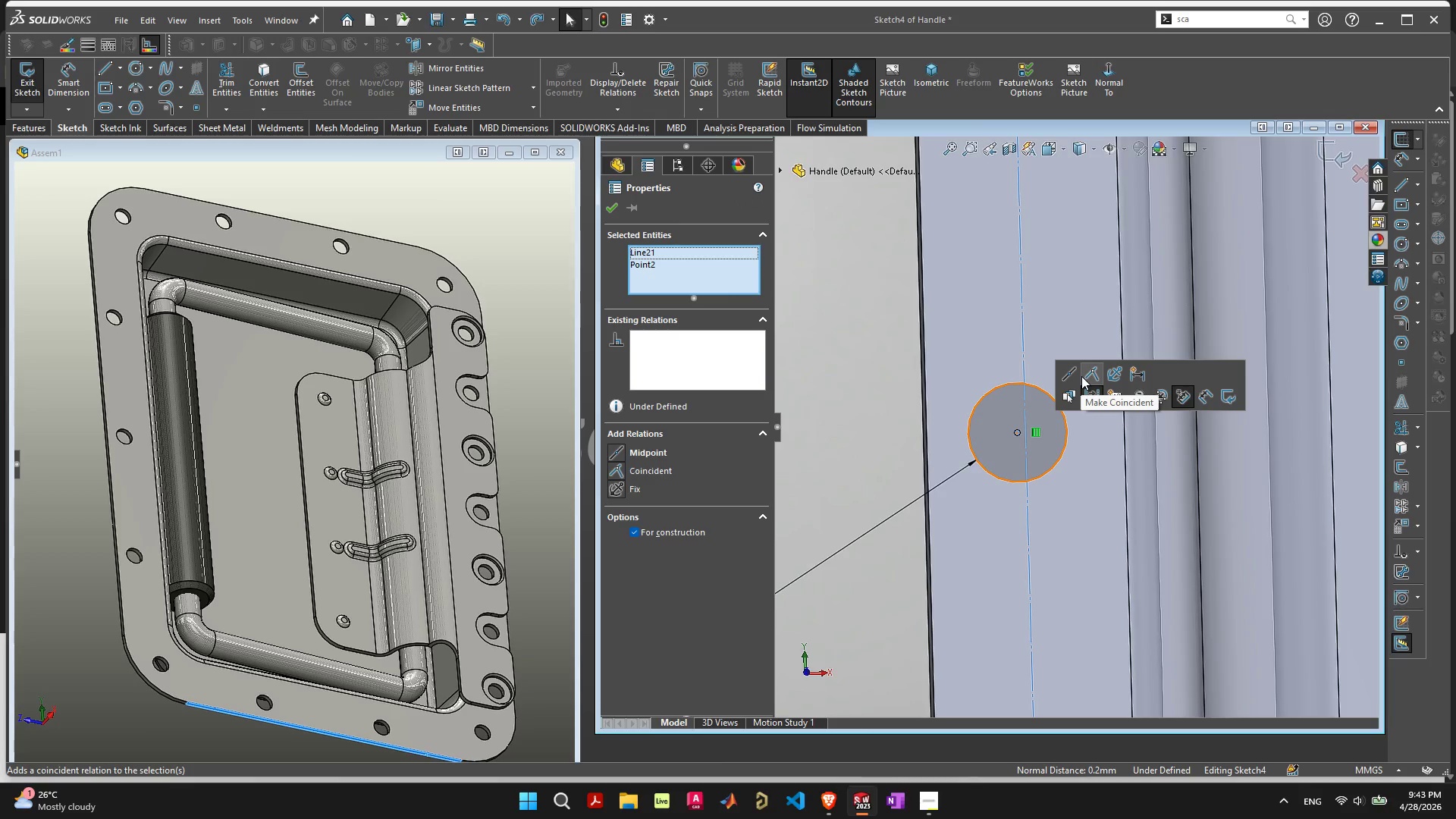 
left_click([1087, 375])
 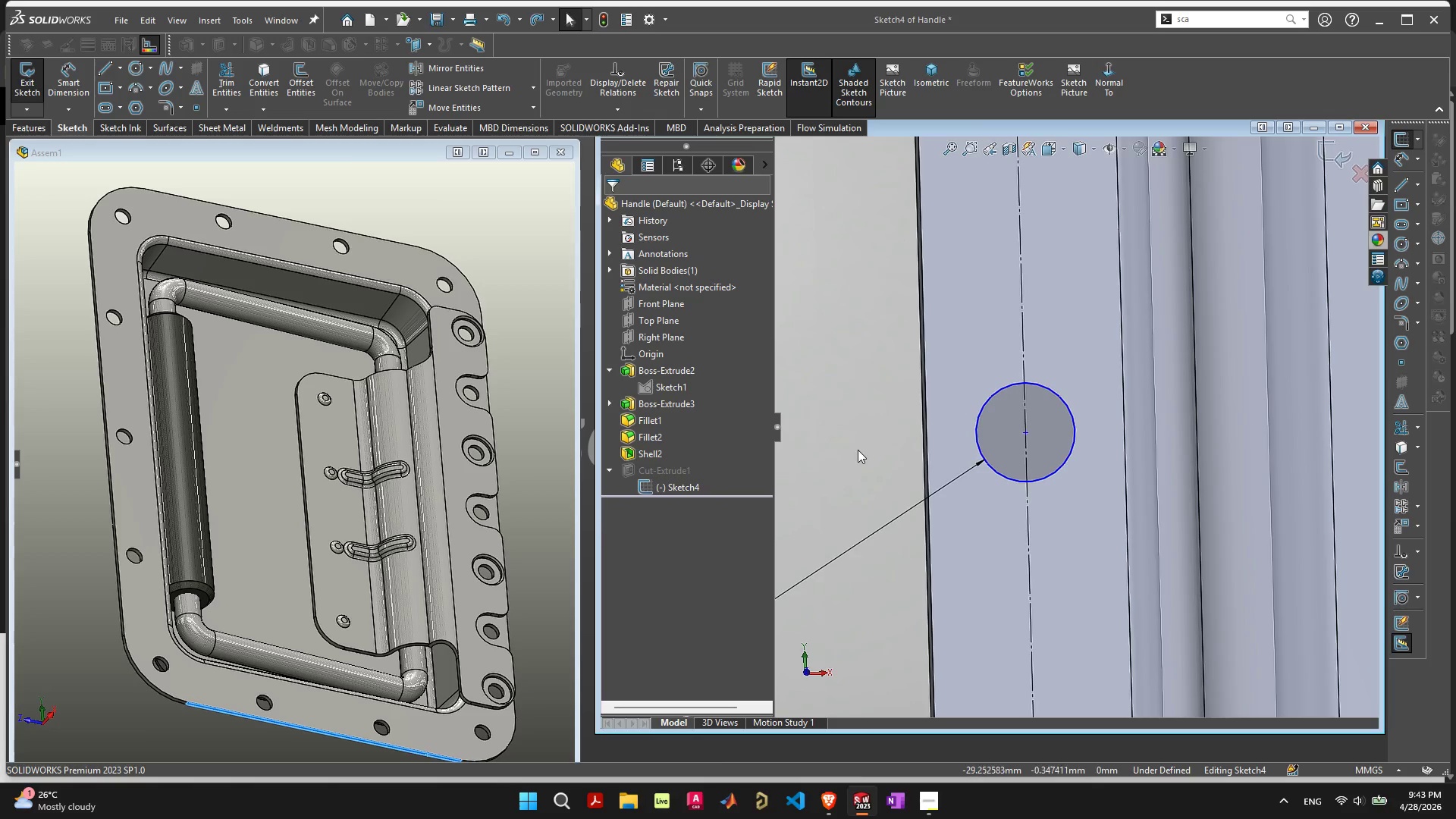 
scroll: coordinate [1097, 467], scroll_direction: down, amount: 9.0
 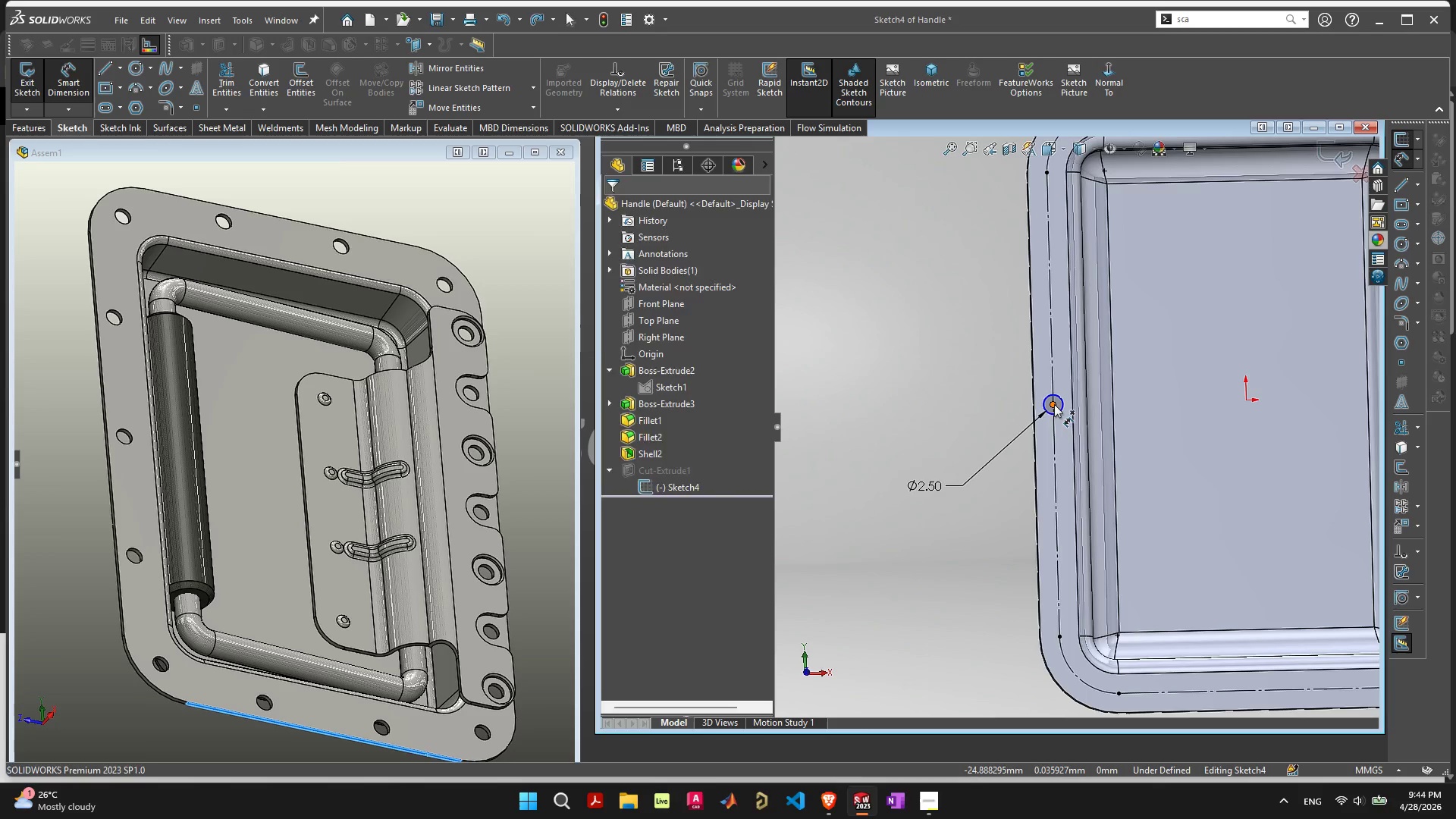 
left_click([1247, 400])
 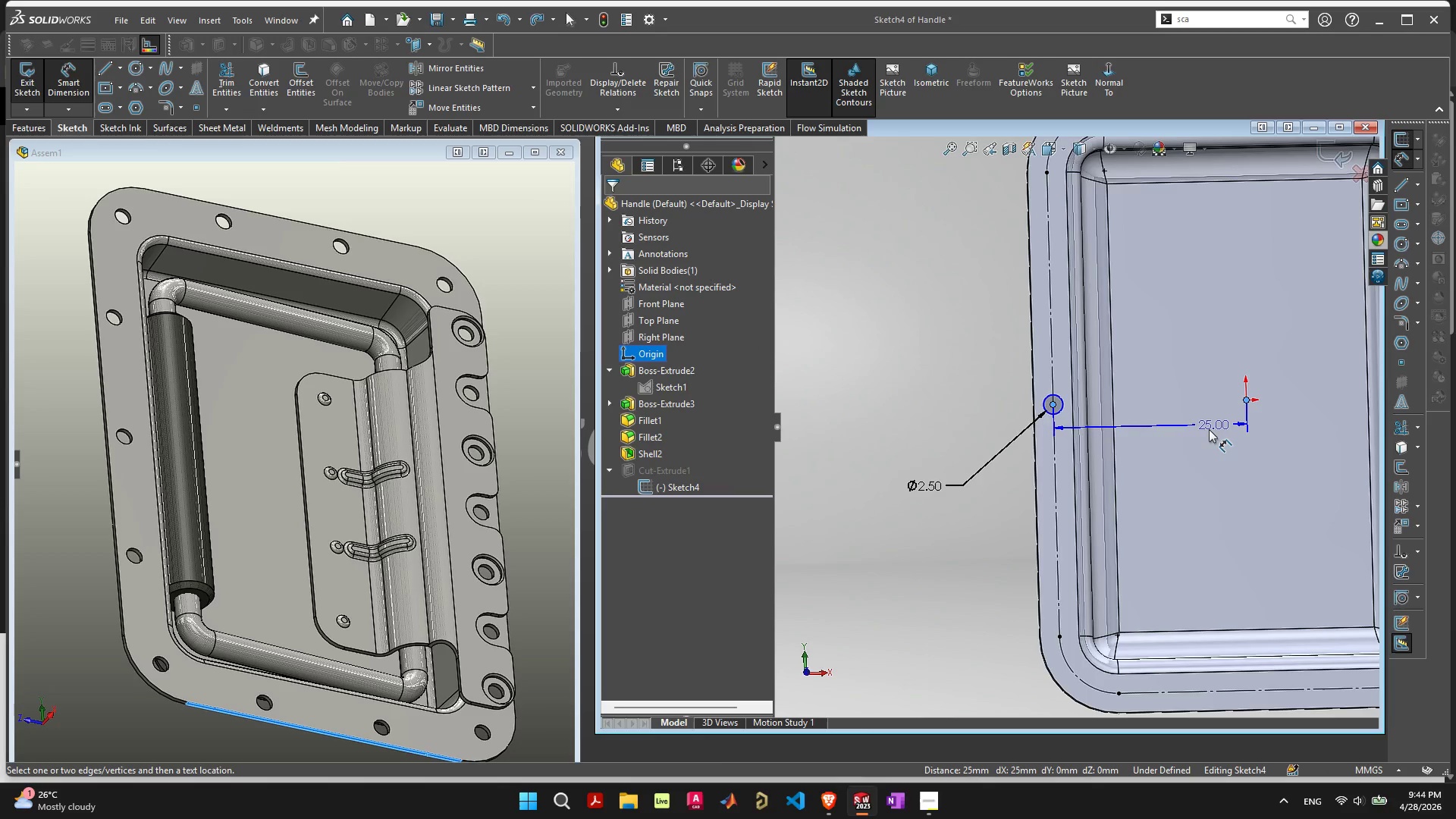 
left_click([1209, 429])
 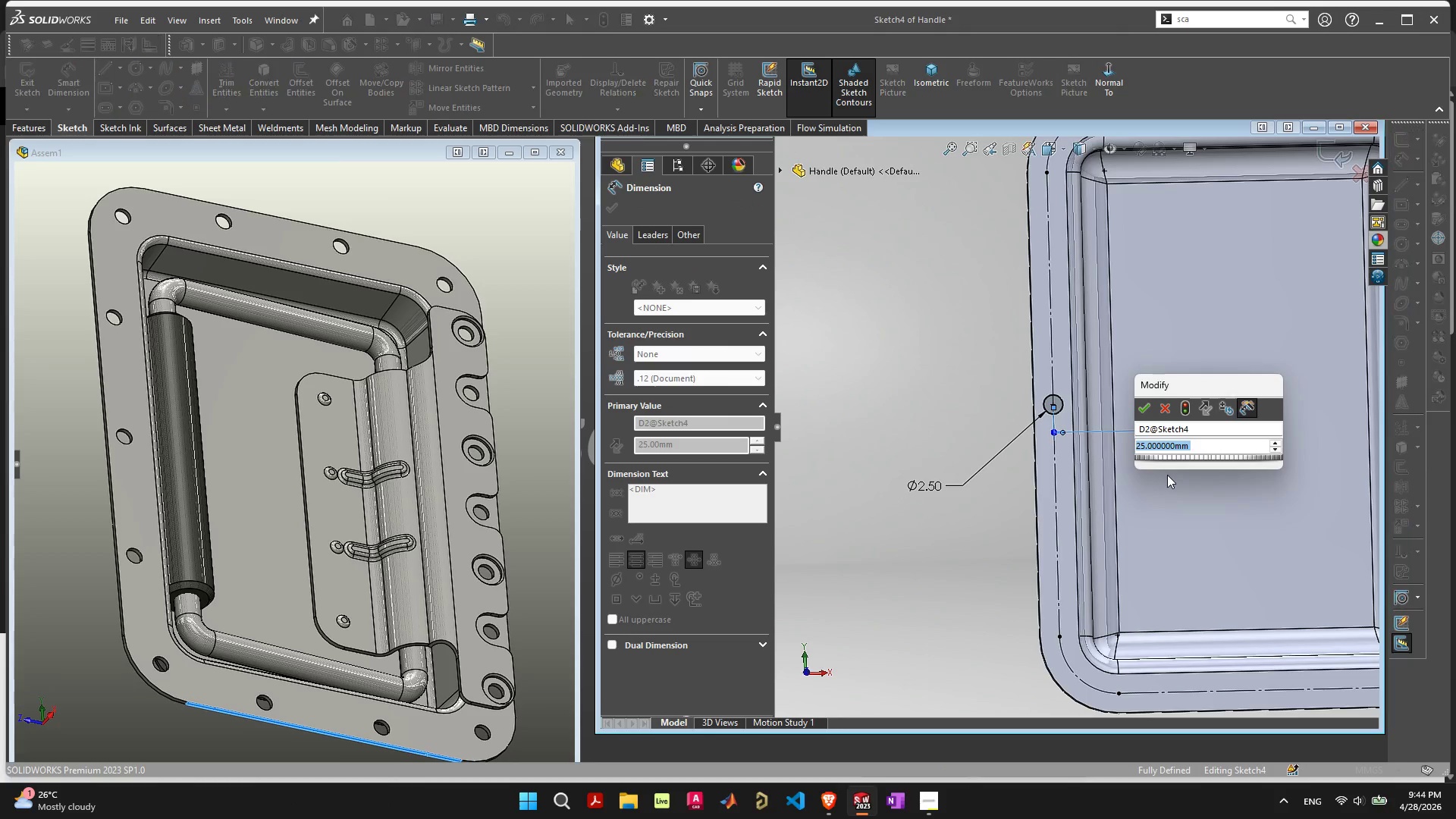 
key(Enter)
 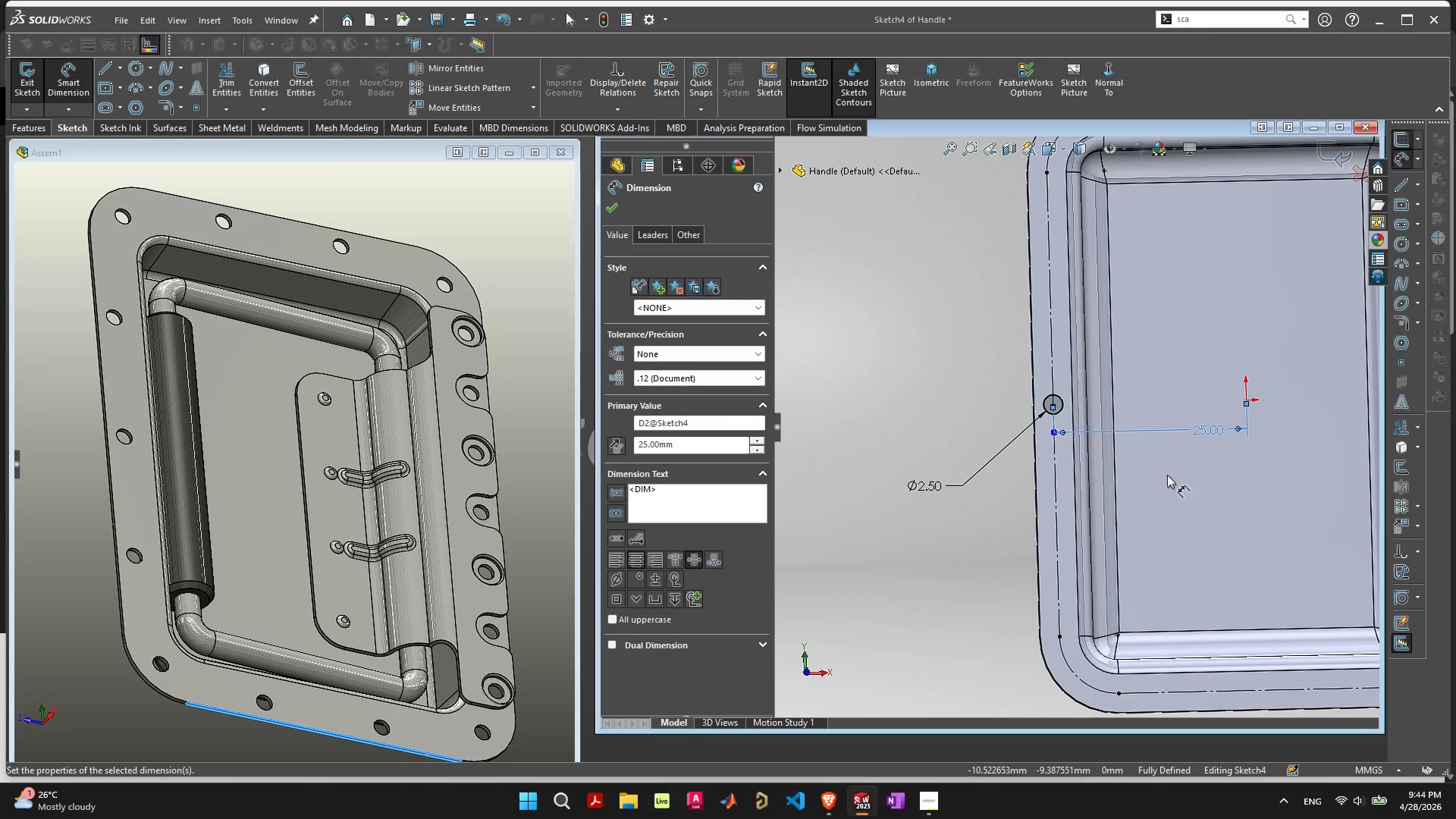 
key(Escape)
 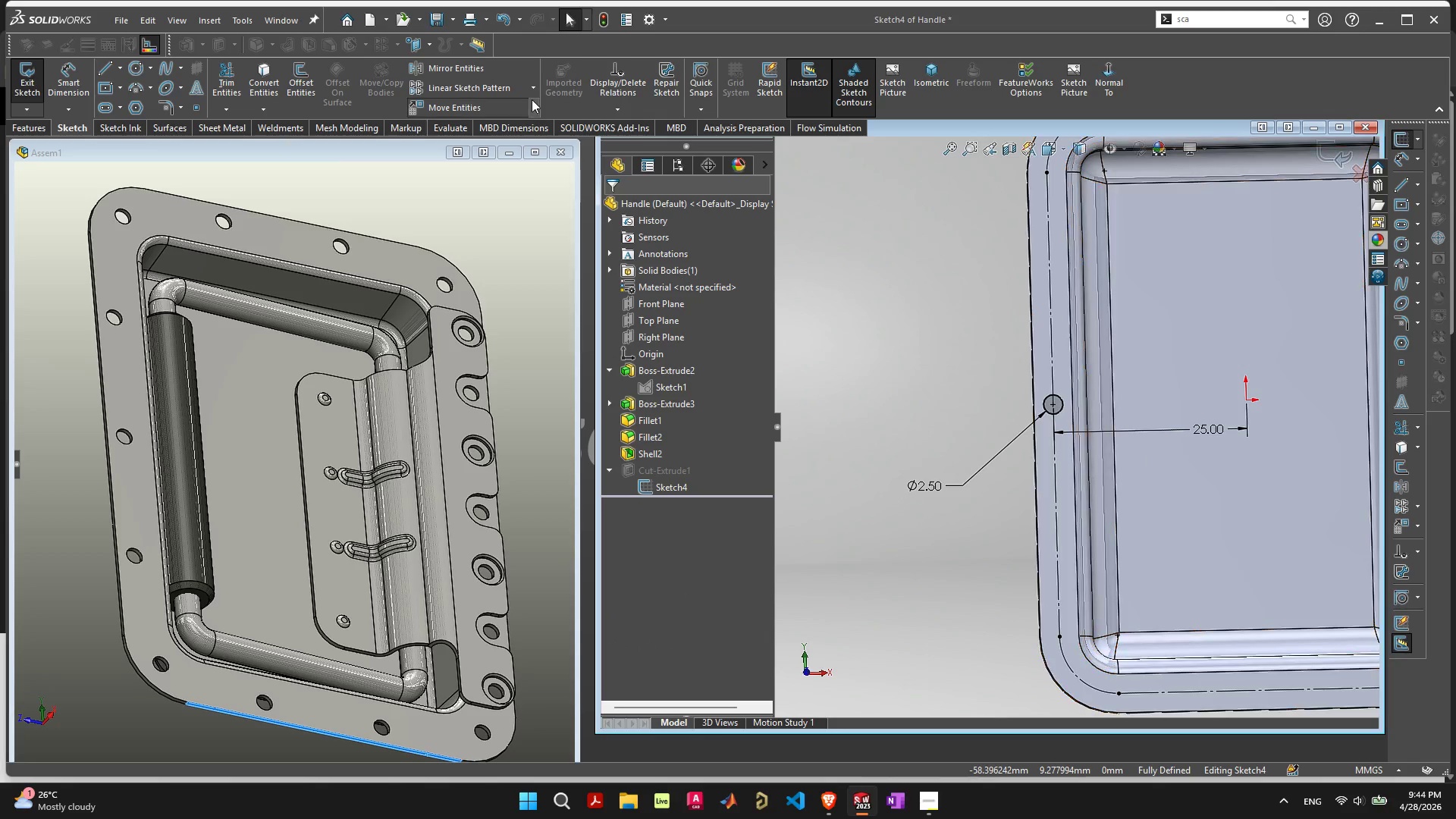 
mouse_move([495, 77])
 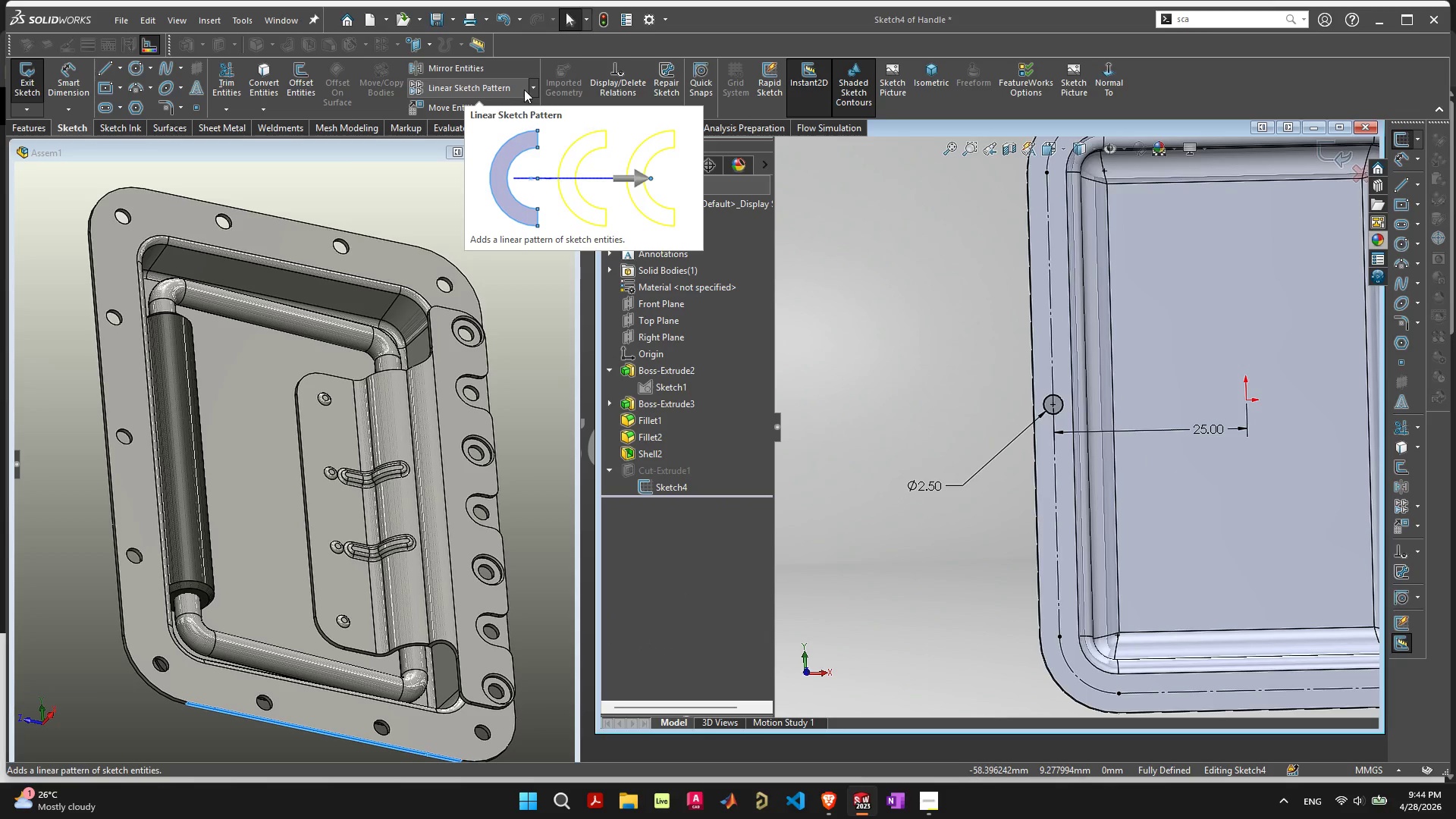 
left_click([532, 89])
 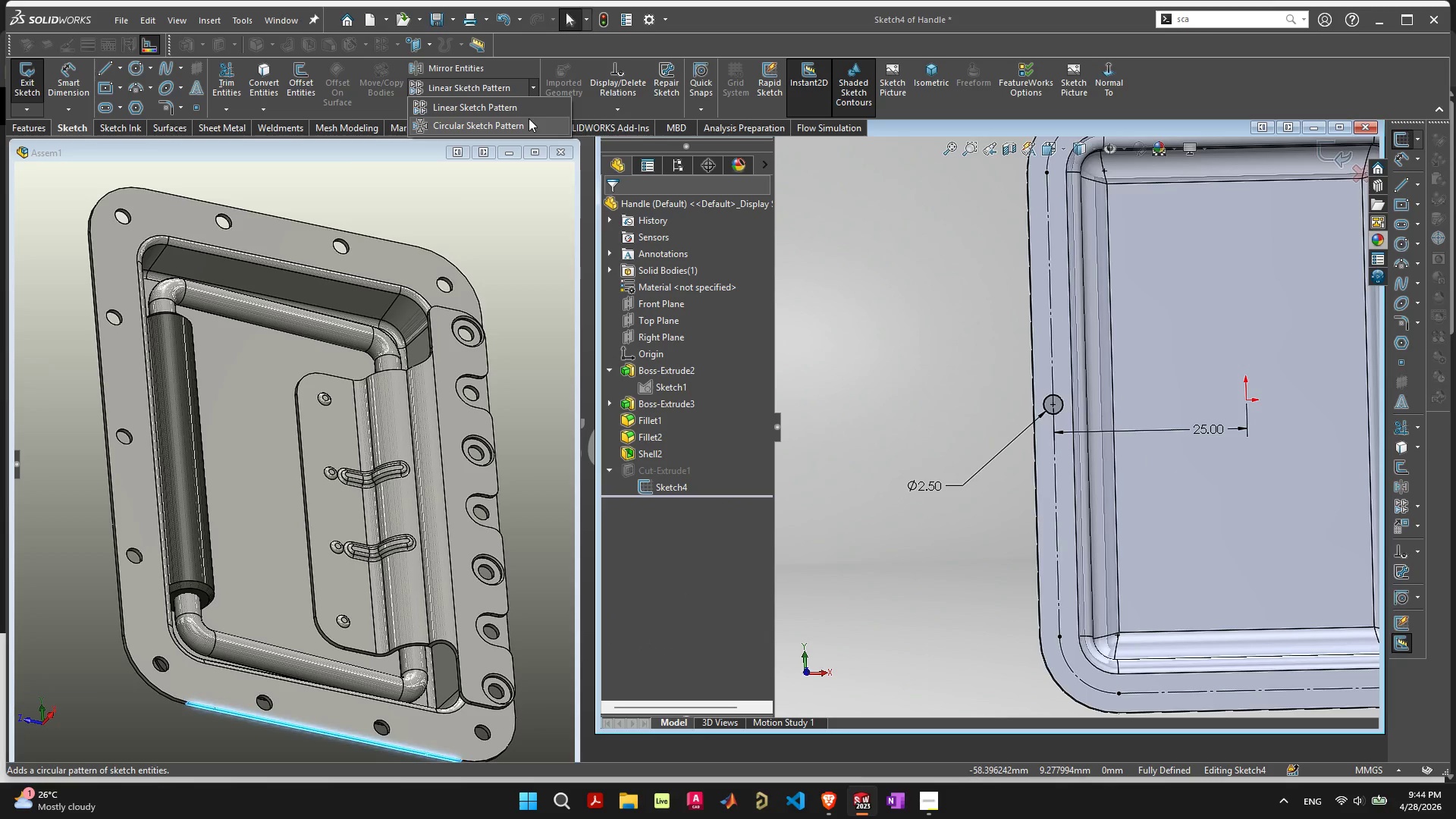 
left_click([529, 118])
 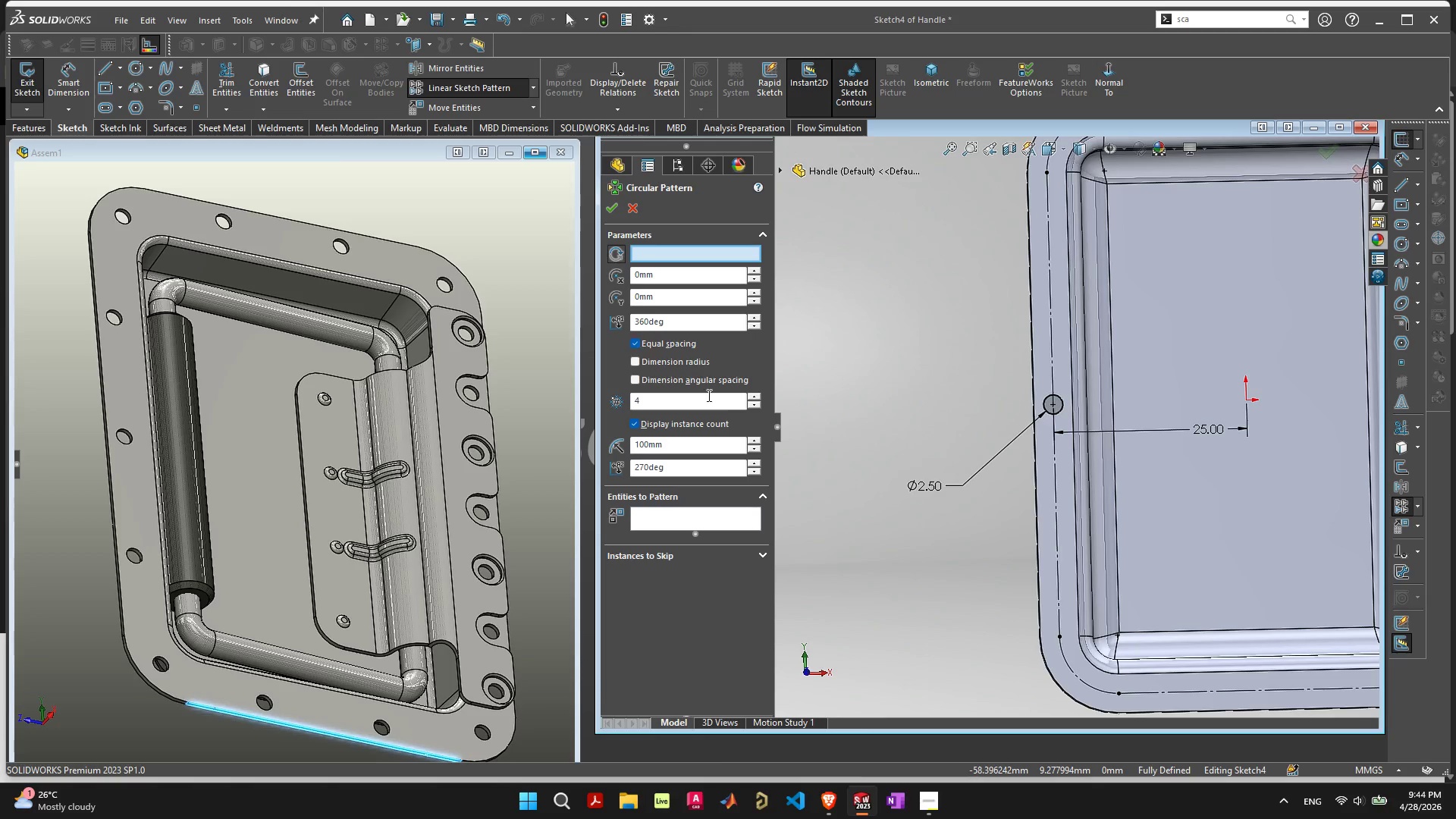 
double_click([723, 515])
 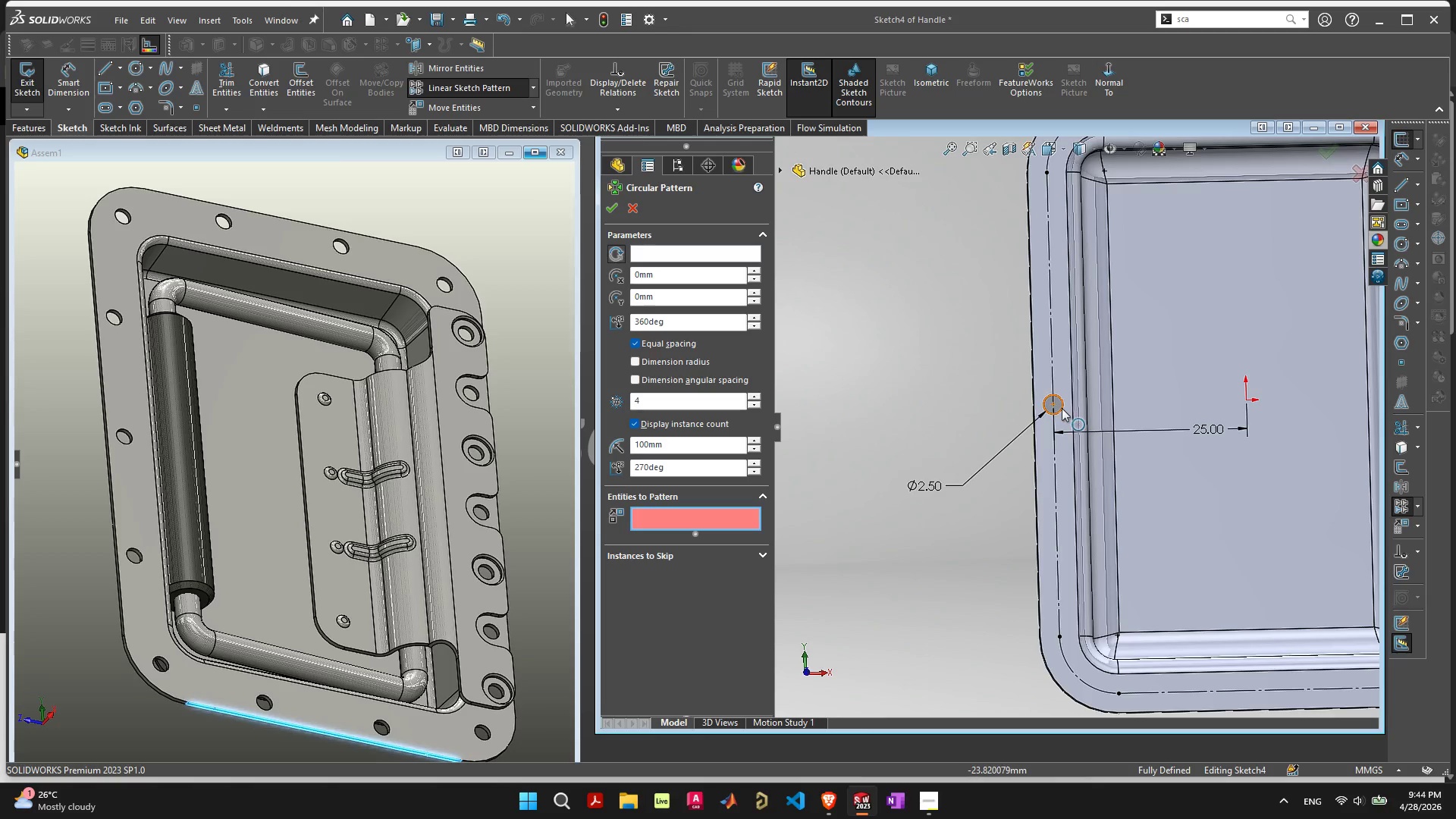 
left_click([1063, 406])
 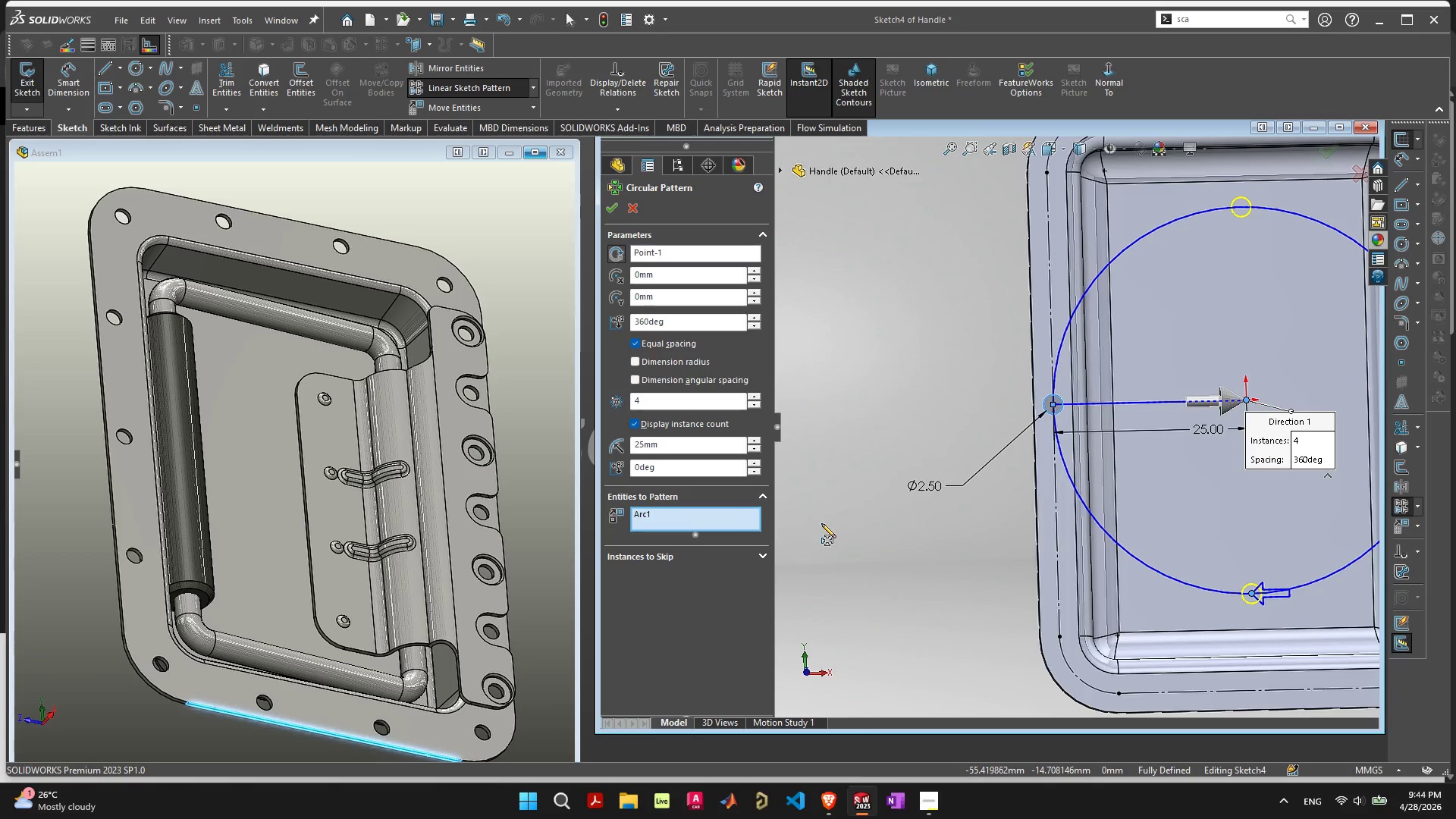 
left_click([690, 253])
 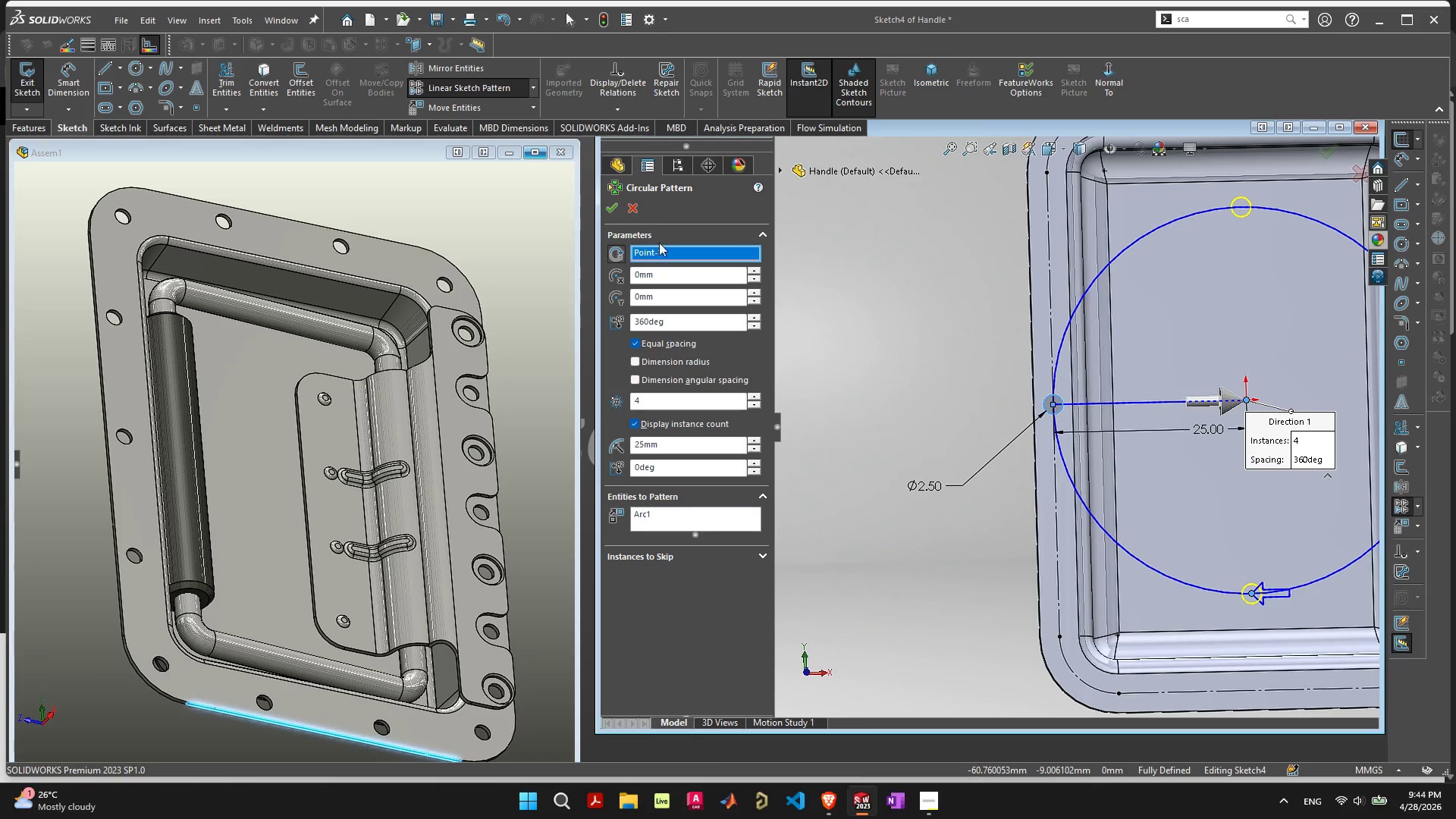 
left_click([639, 212])
 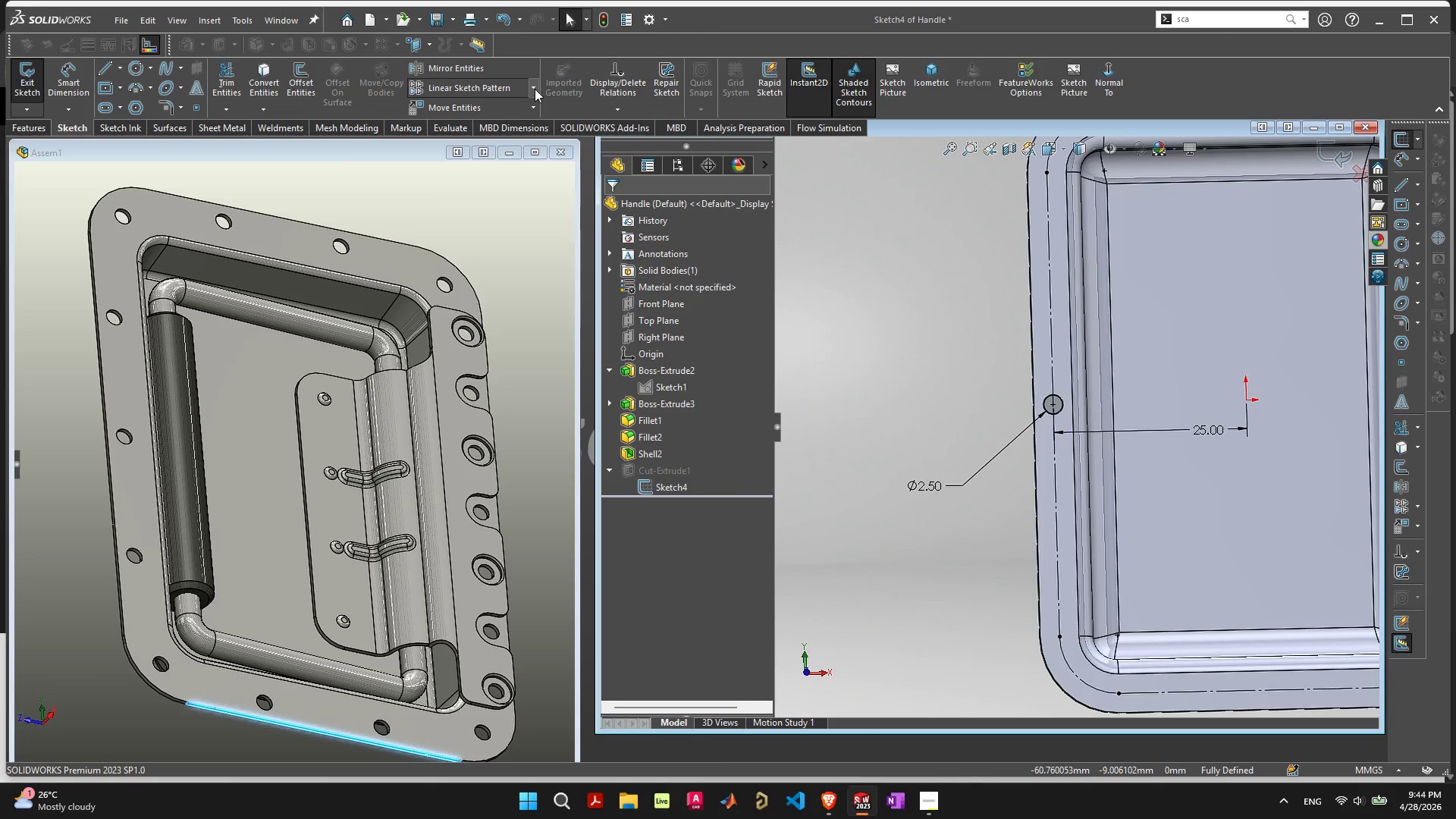 
left_click([535, 89])
 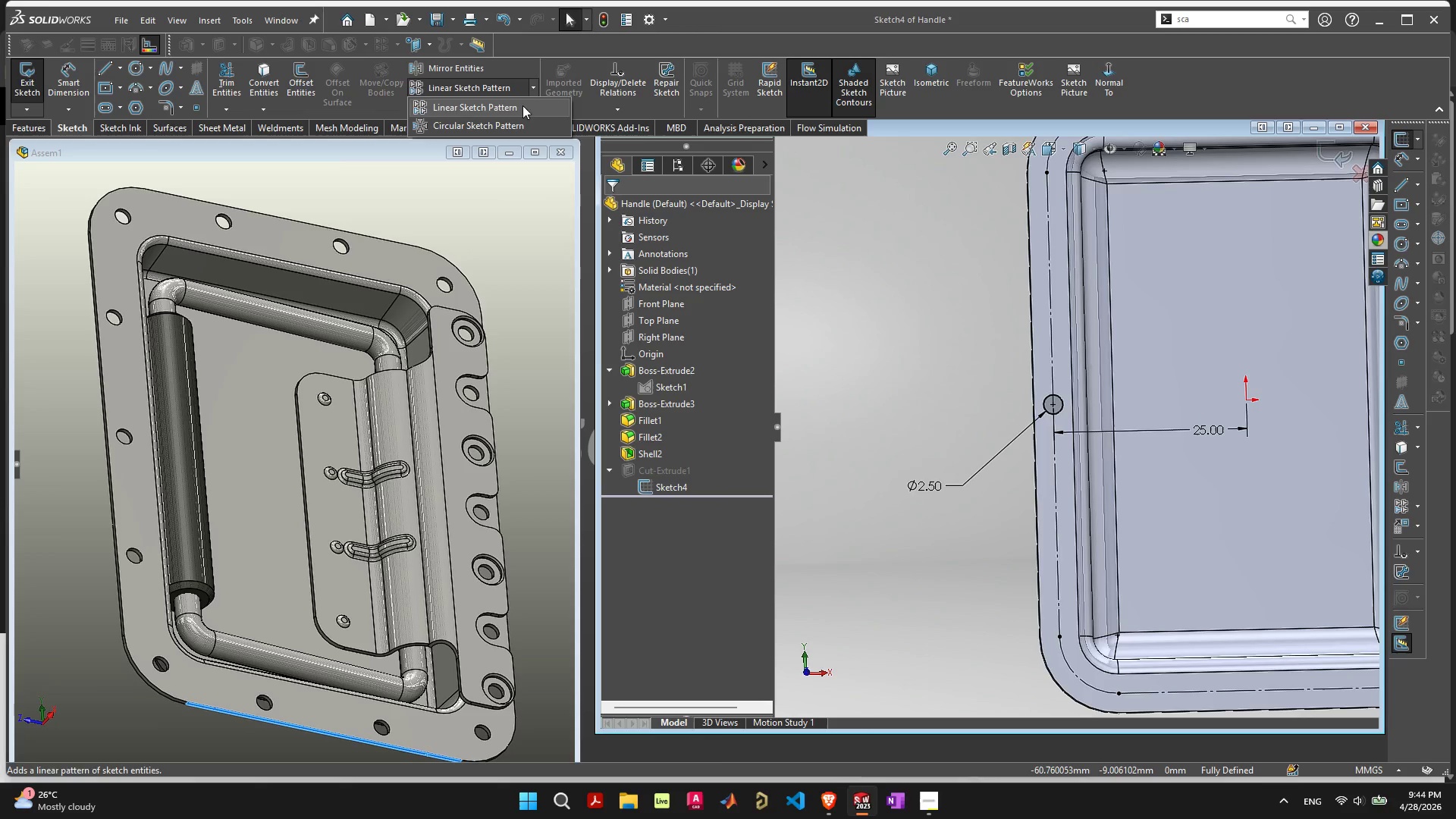 
left_click([521, 121])
 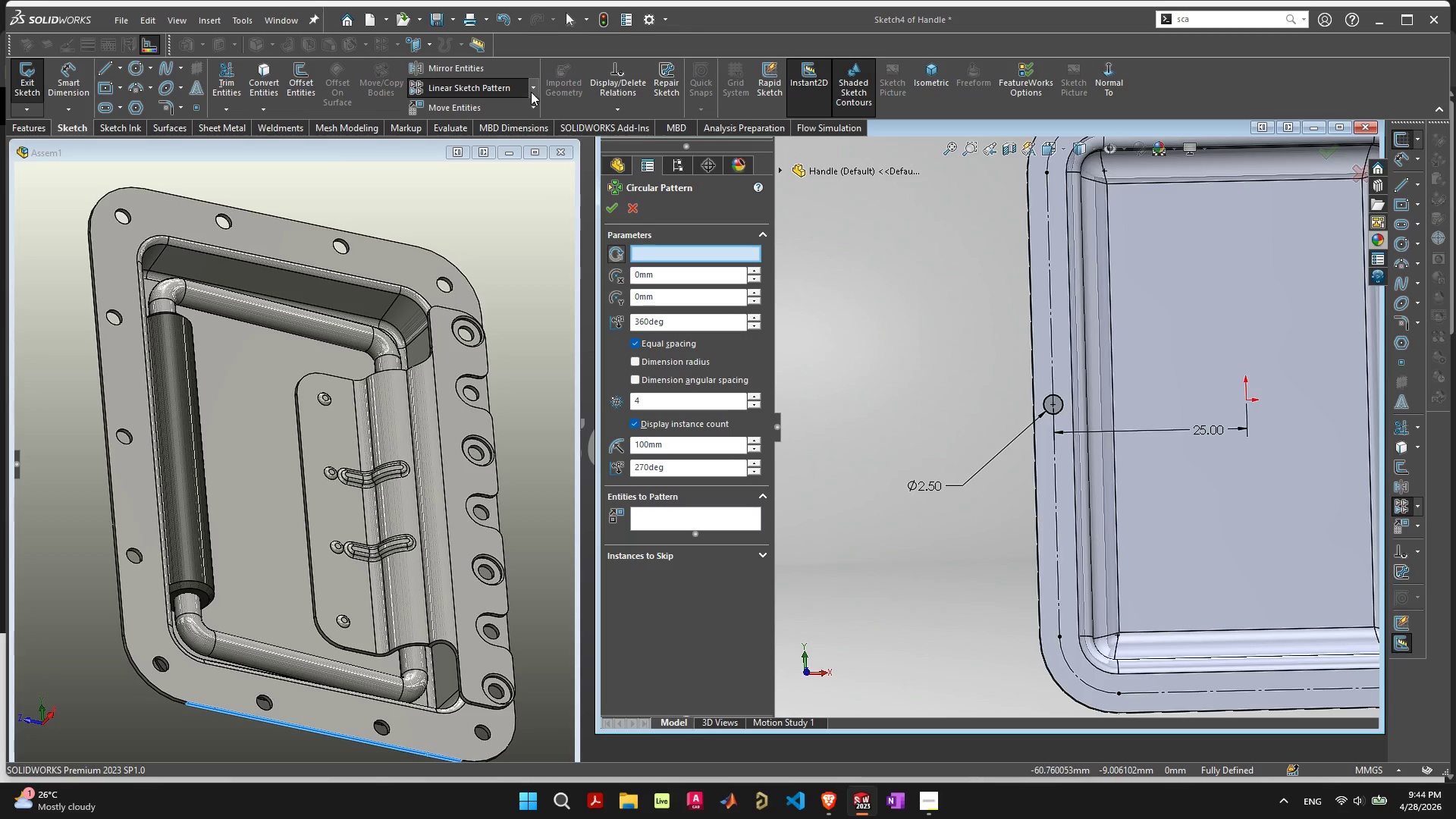 
left_click([532, 91])
 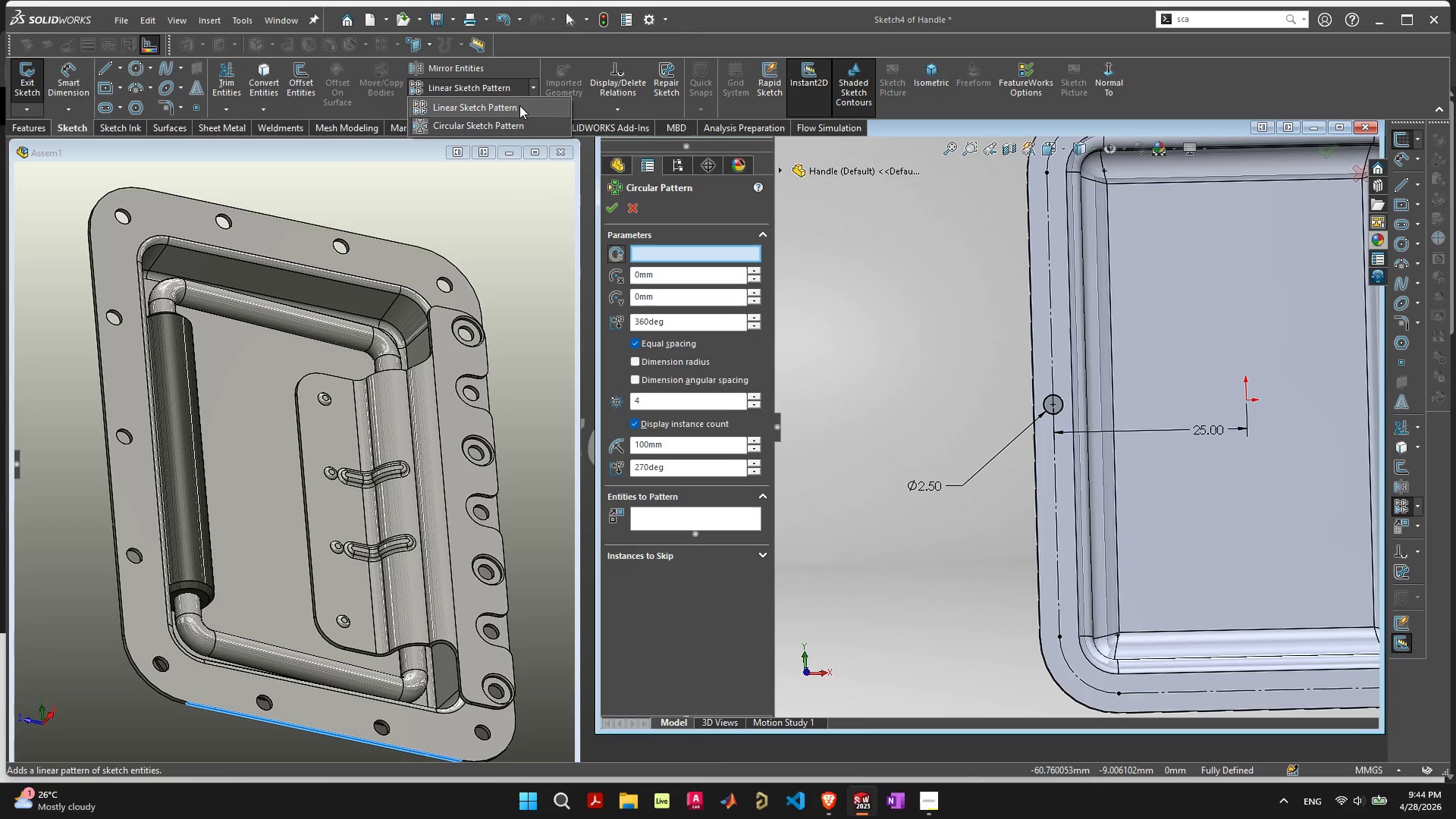 
left_click([519, 105])
 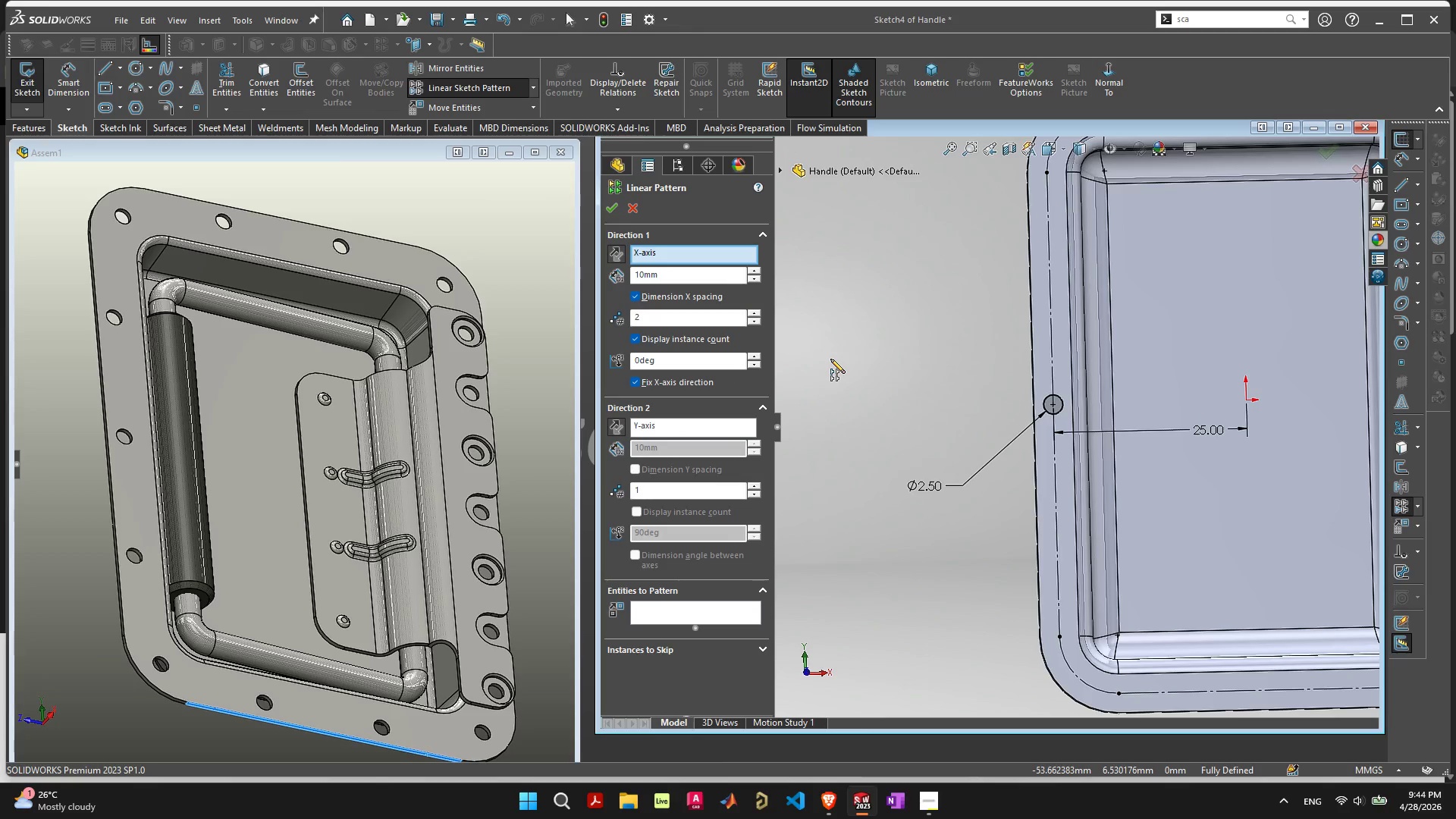 
left_click([718, 618])
 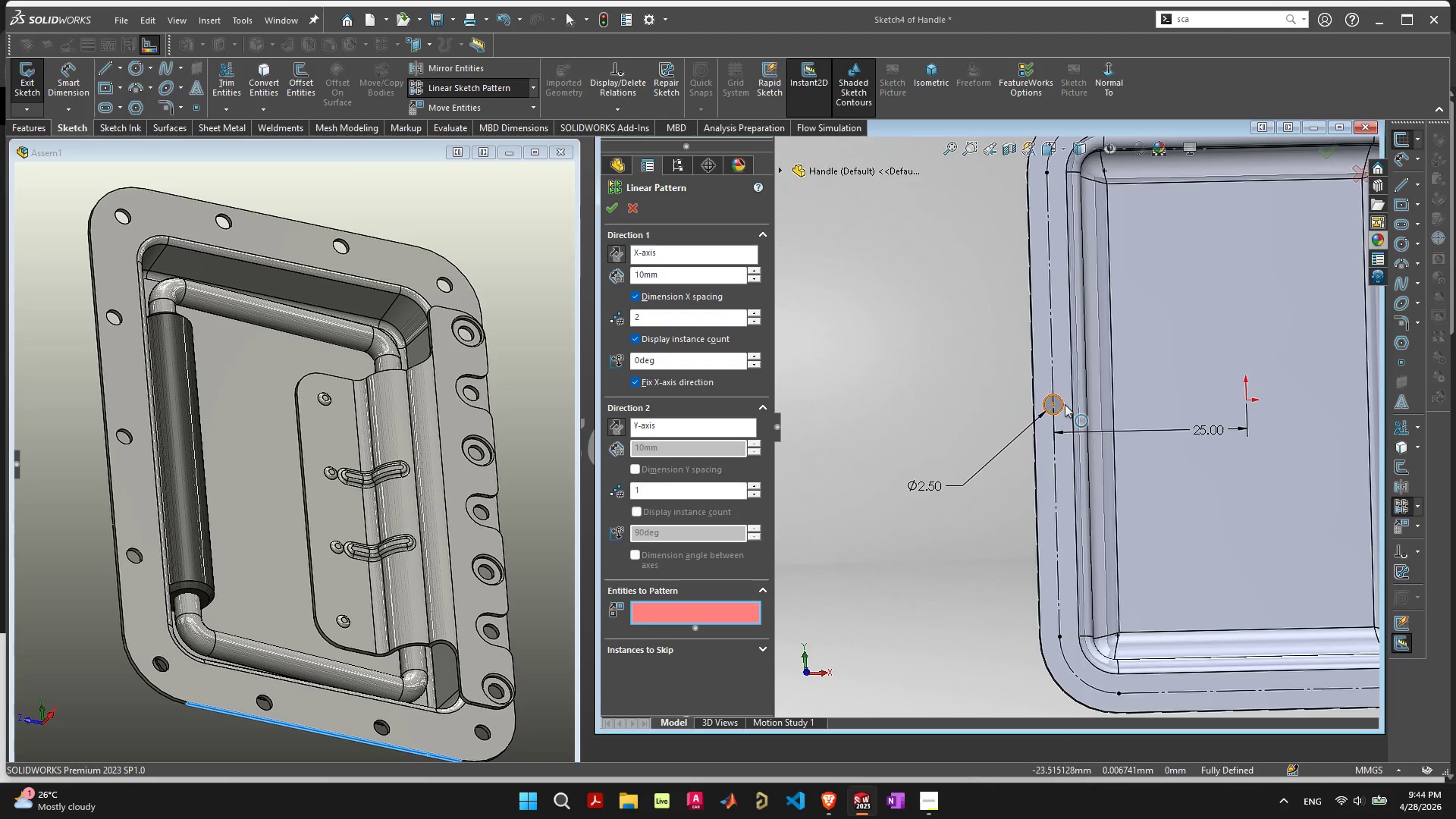 
left_click([1065, 404])
 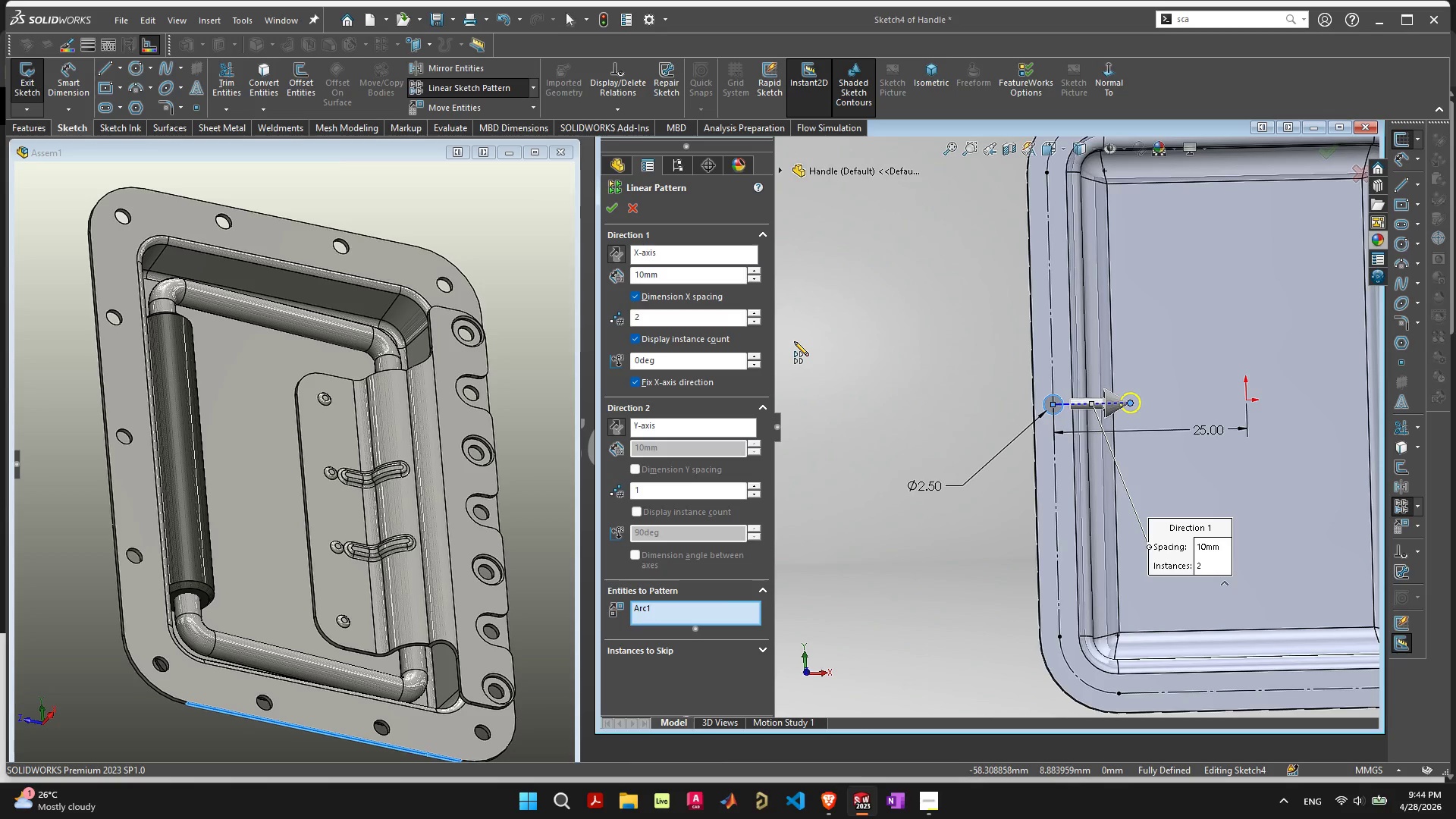 
left_click([719, 249])
 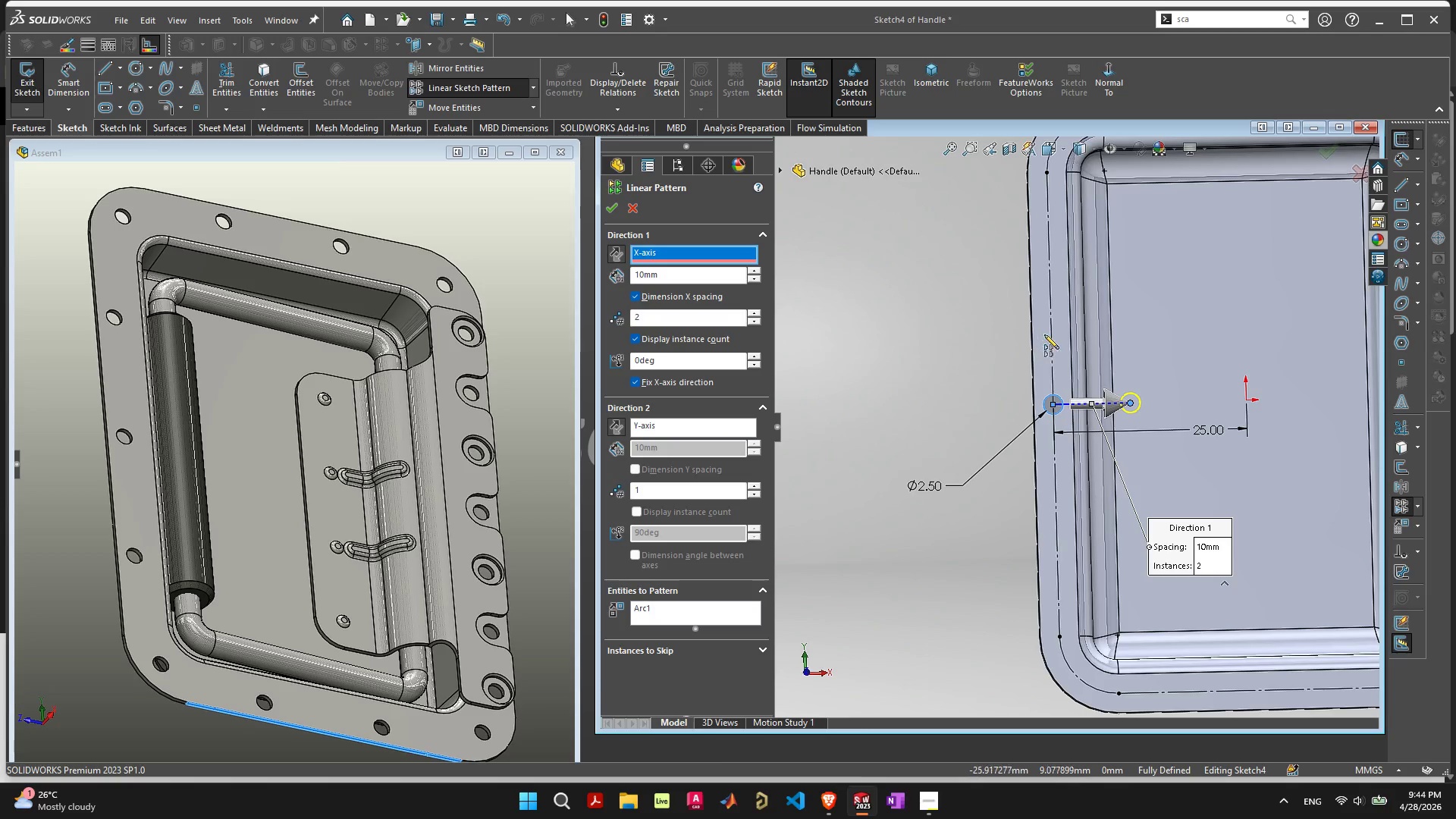 
left_click([1051, 335])
 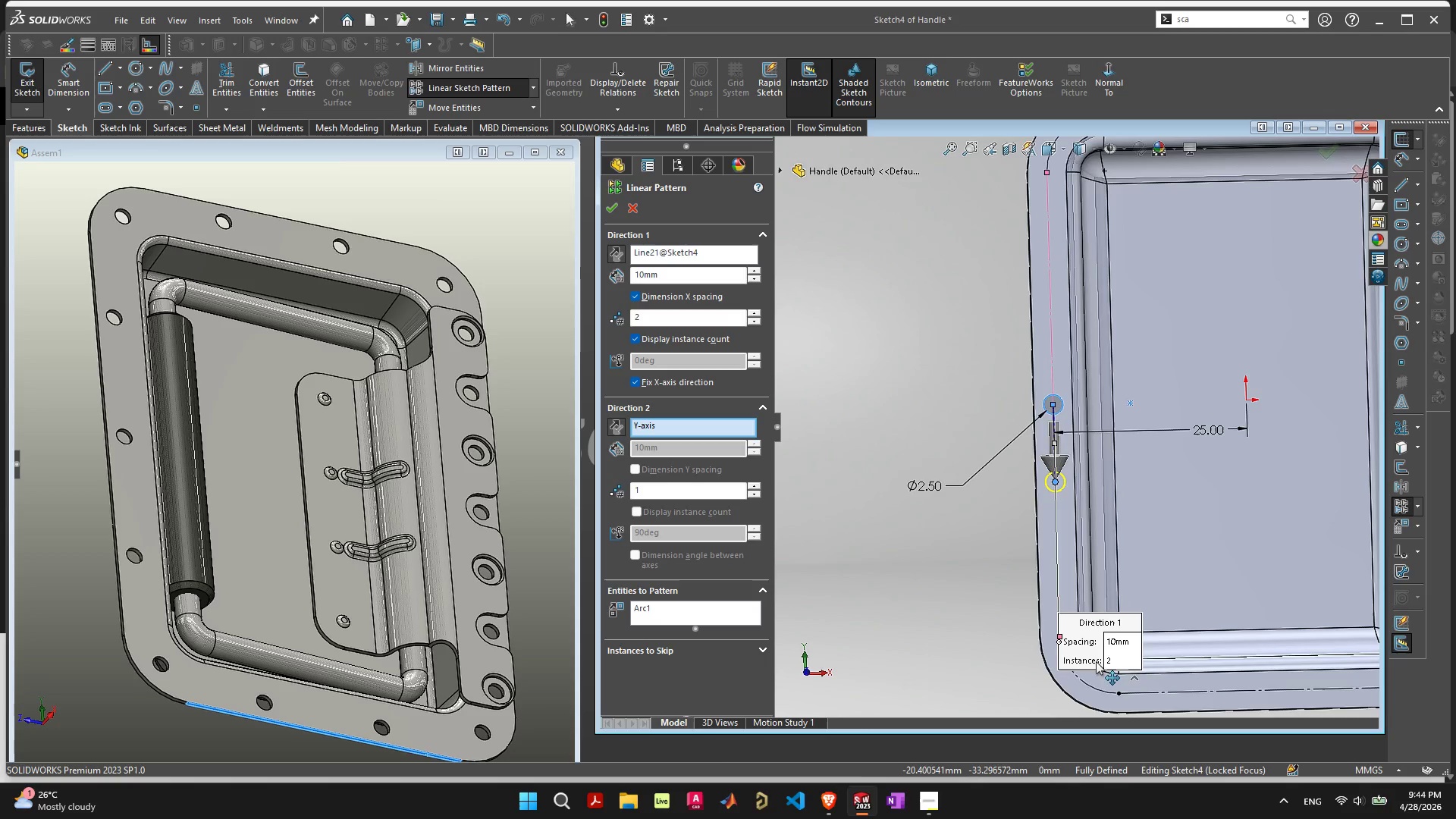 
wait(8.95)
 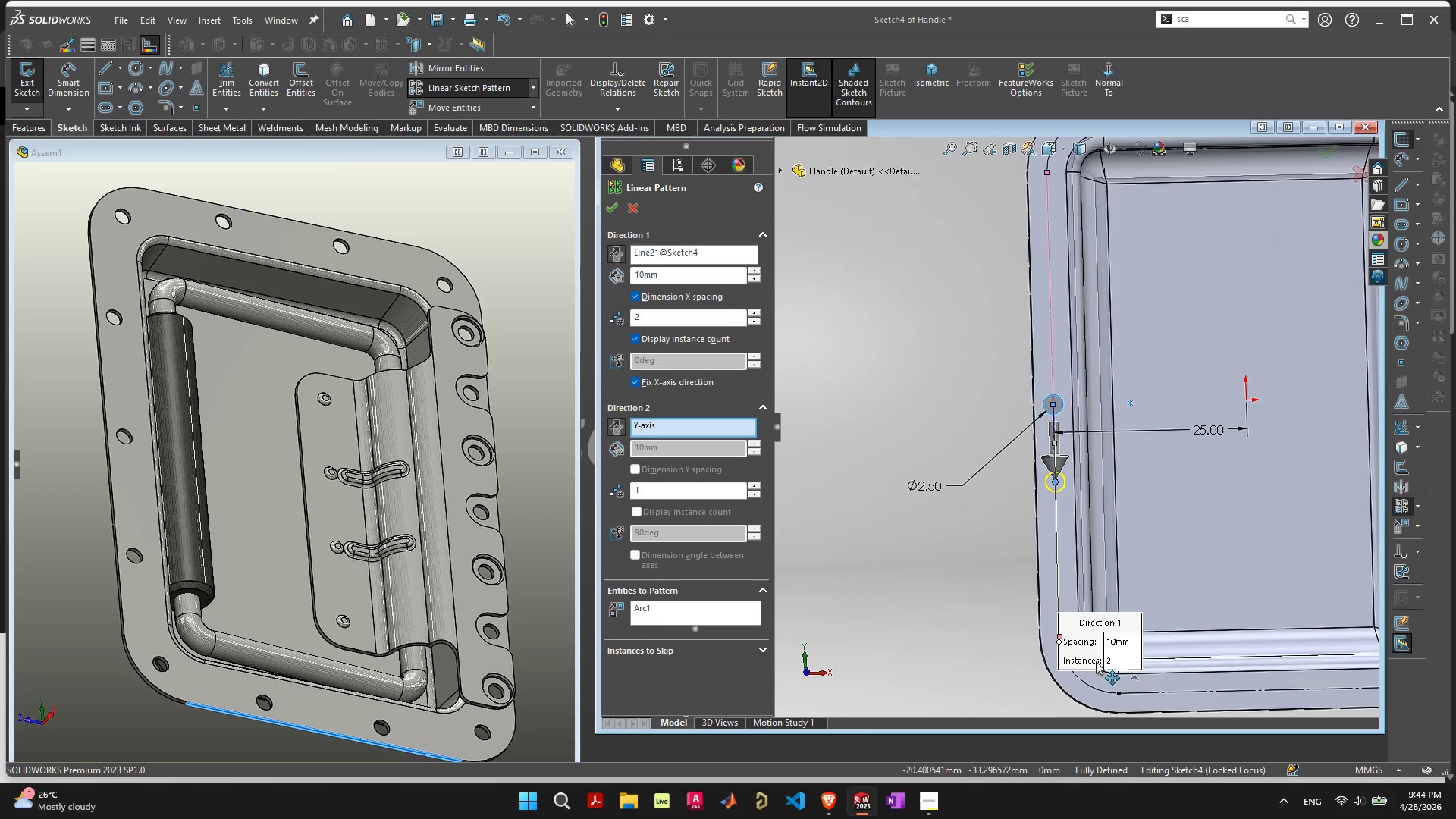 
left_click([615, 429])
 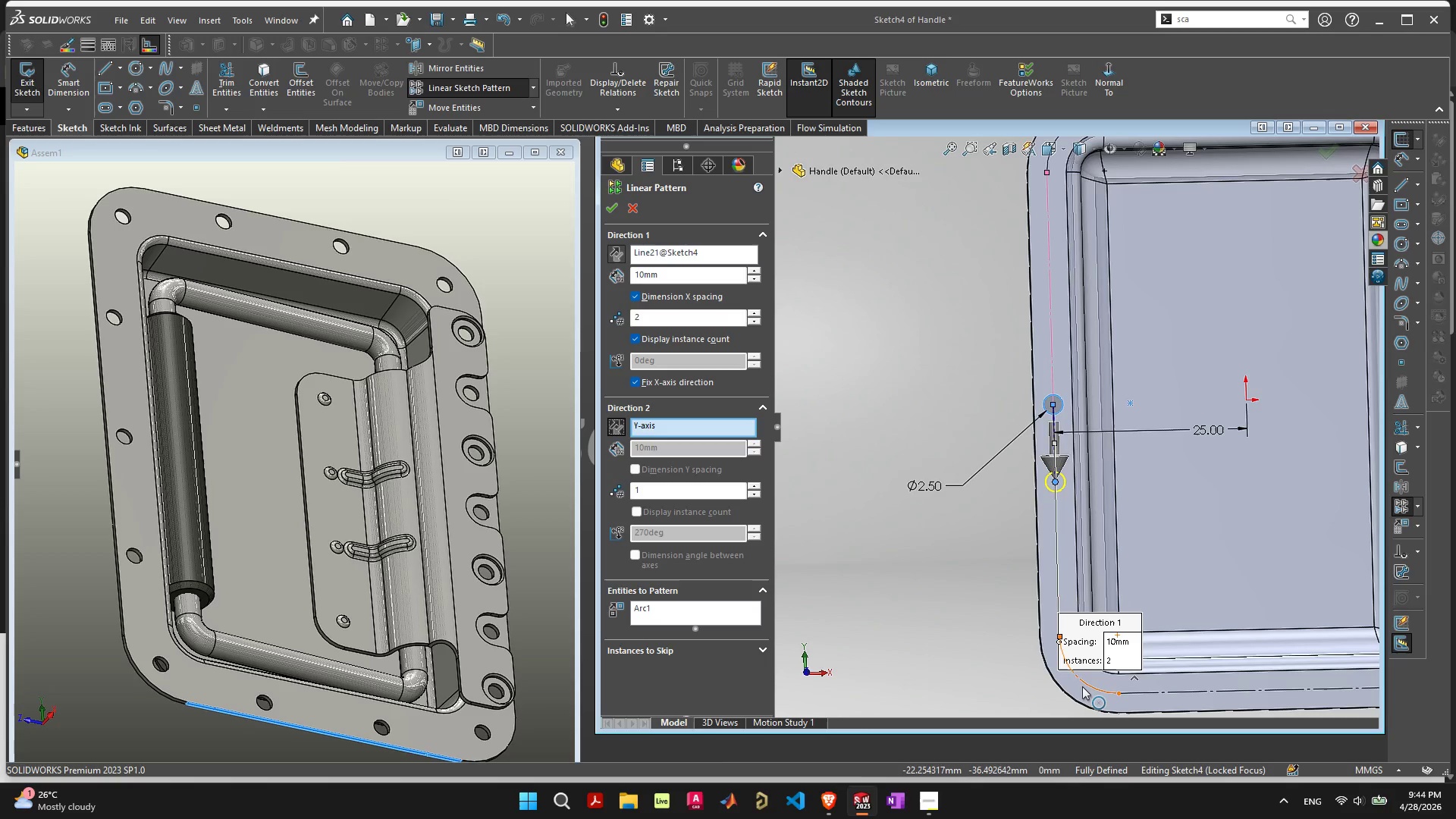 
left_click([1084, 686])
 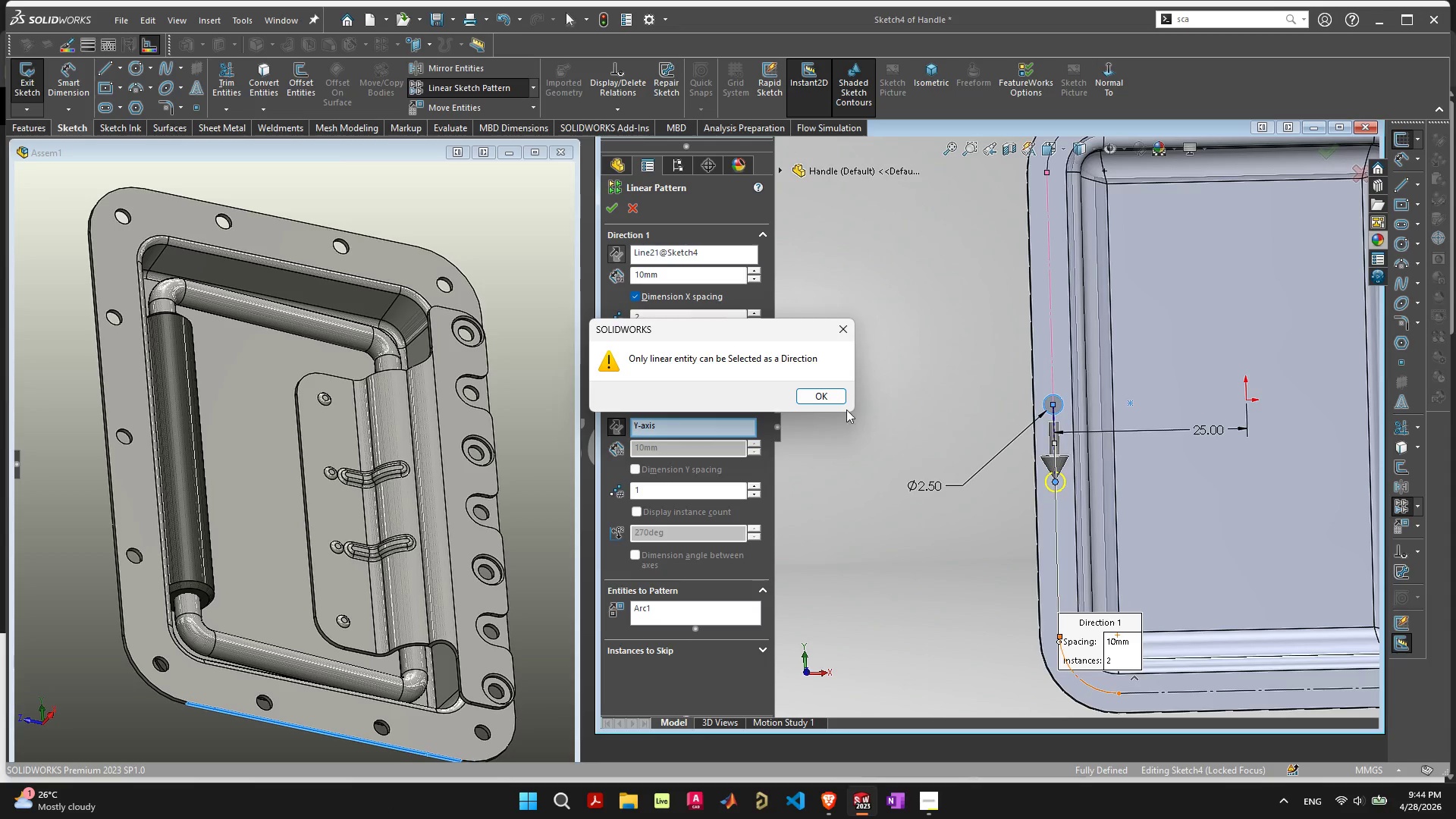 
left_click([827, 394])
 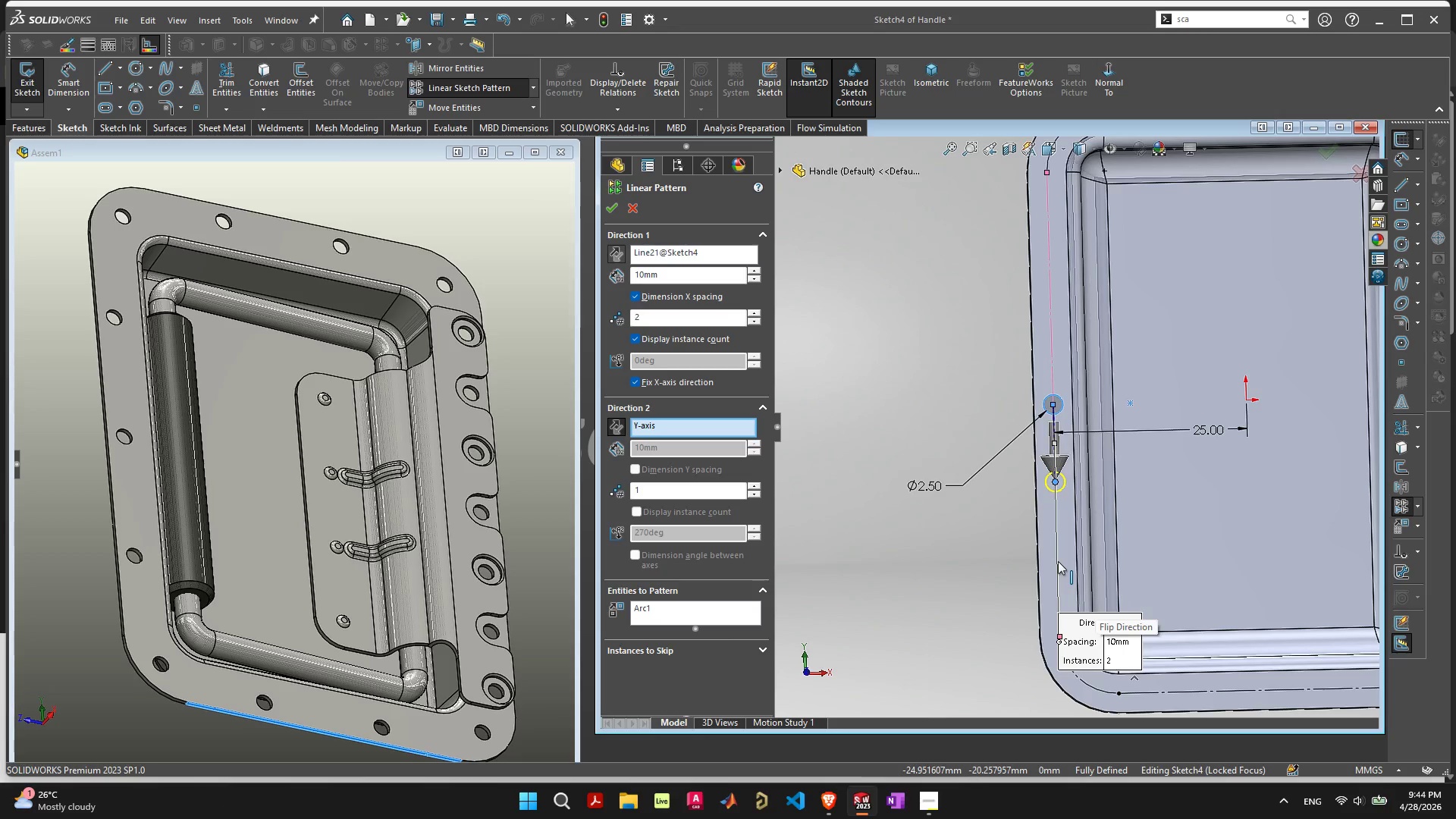 
scroll: coordinate [1065, 225], scroll_direction: down, amount: 3.0
 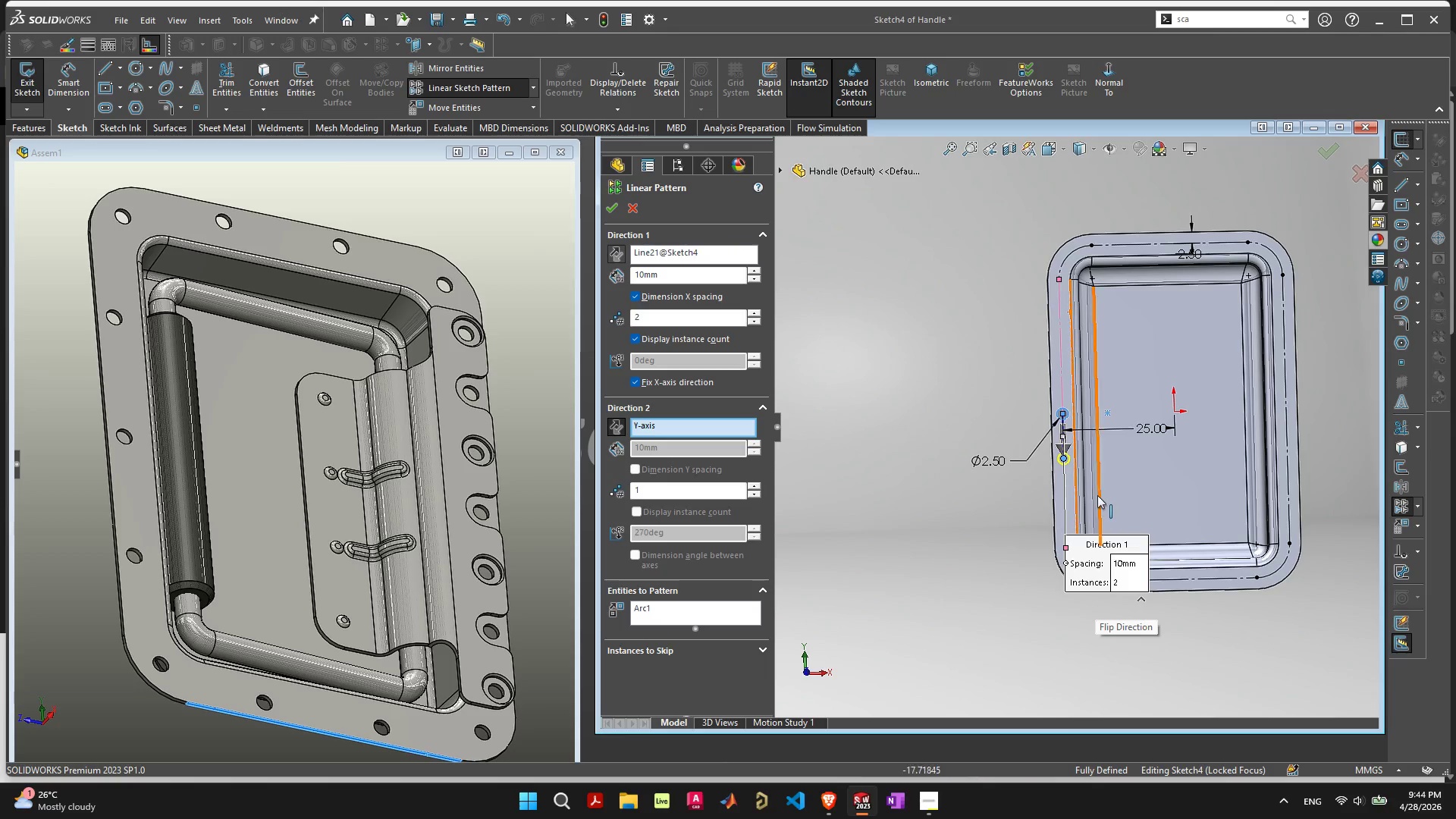 
scroll: coordinate [1073, 504], scroll_direction: up, amount: 5.0
 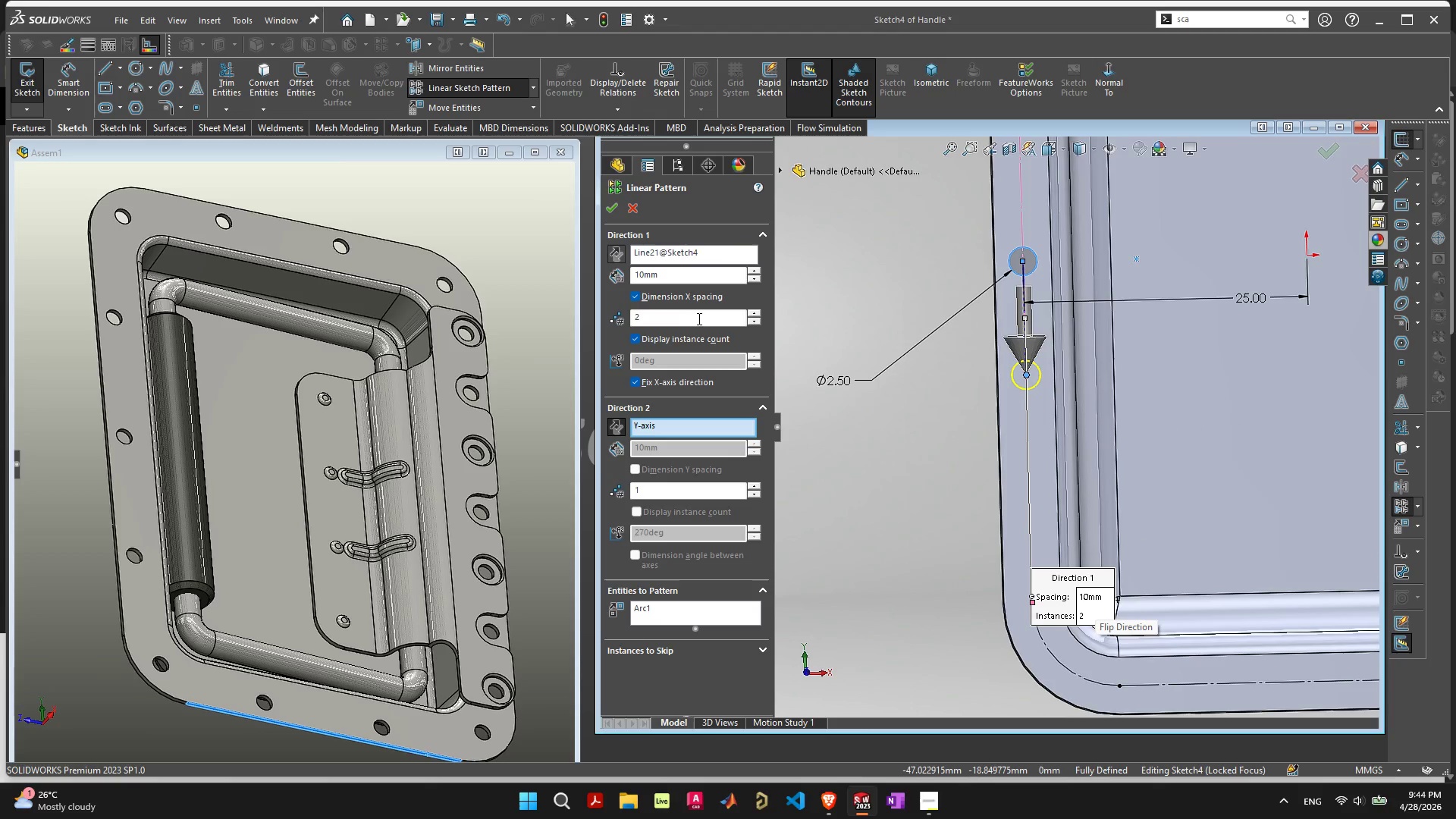 
left_click([752, 312])
 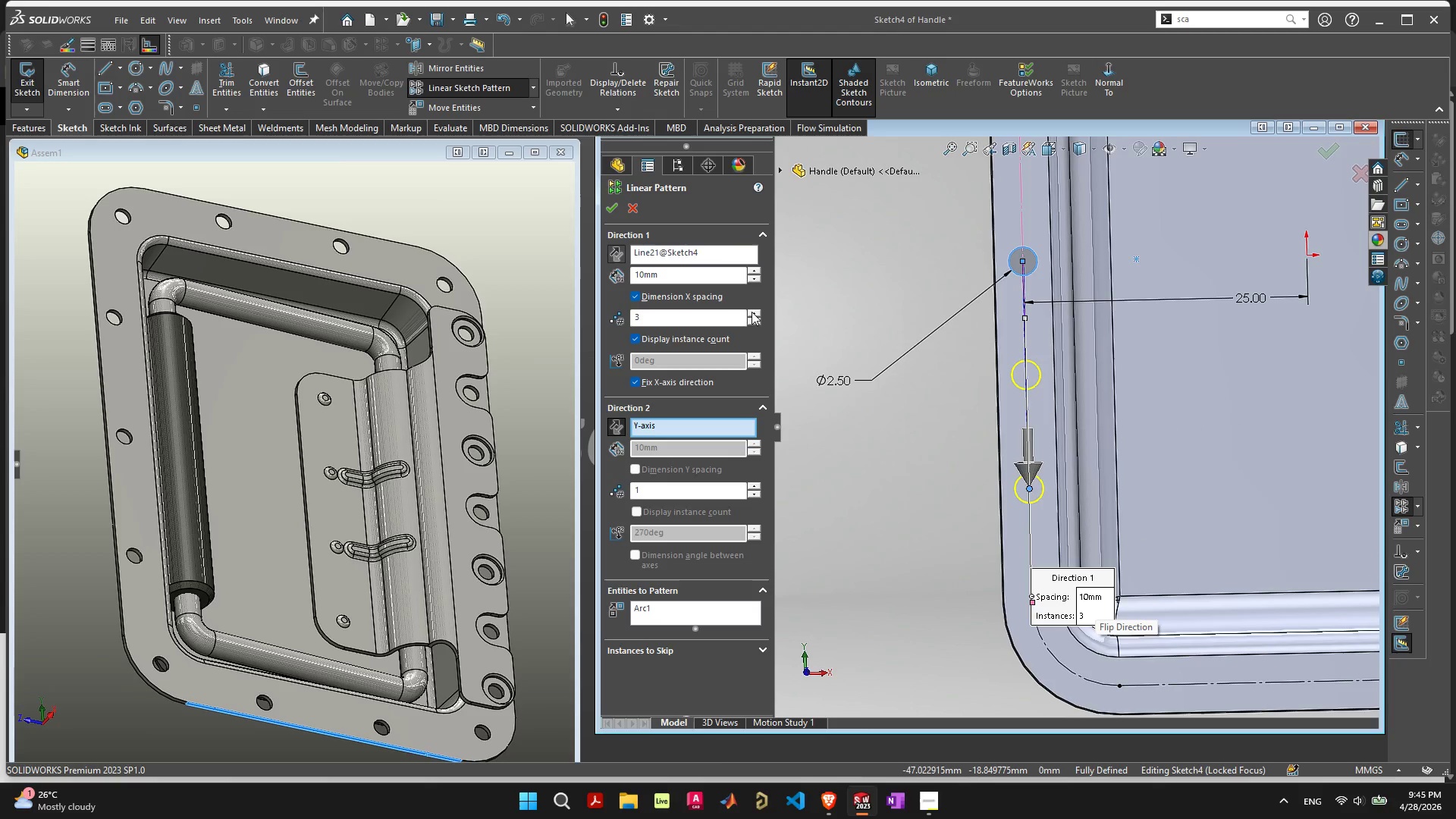 
left_click([751, 269])
 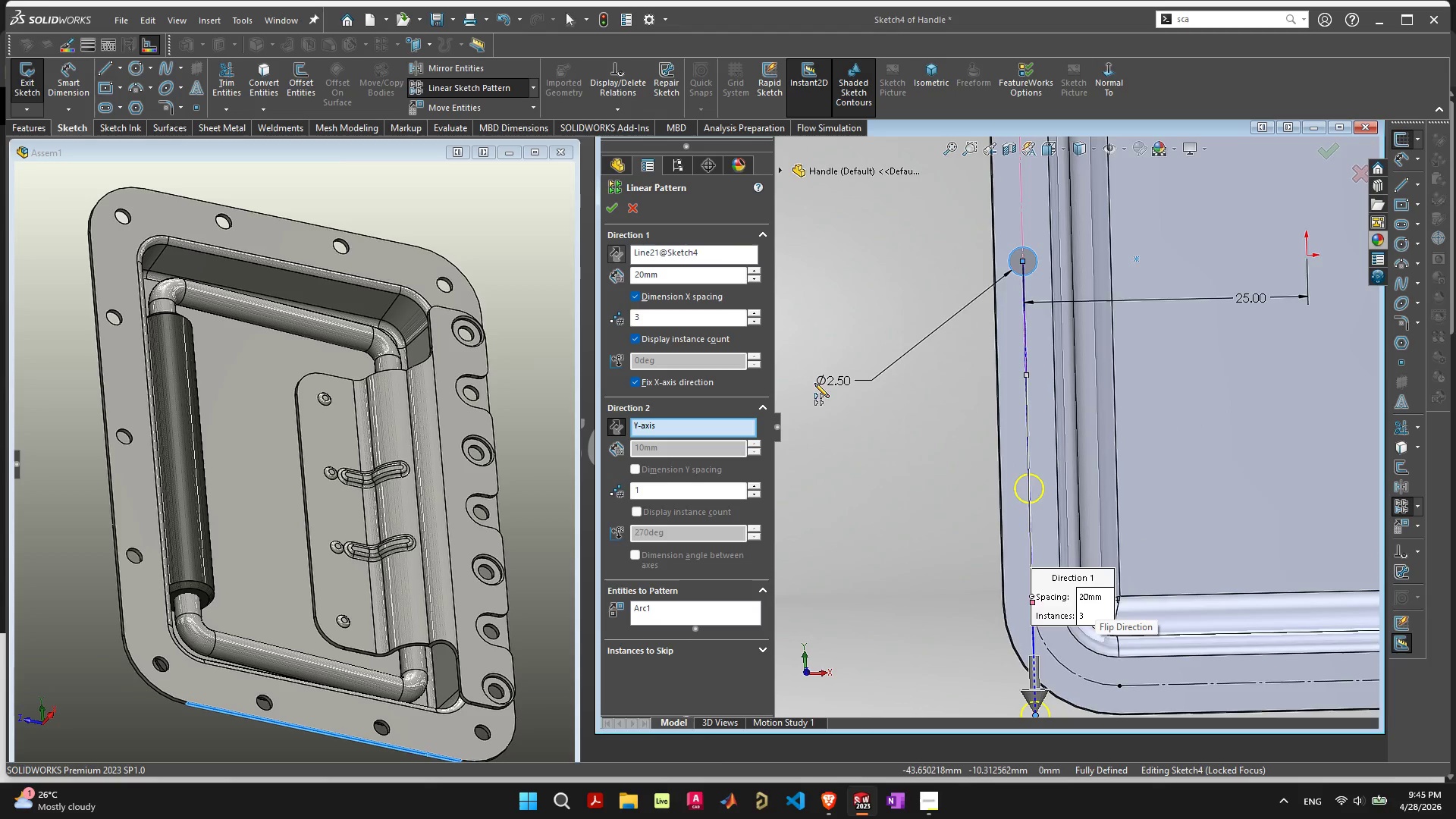 
scroll: coordinate [849, 413], scroll_direction: down, amount: 4.0
 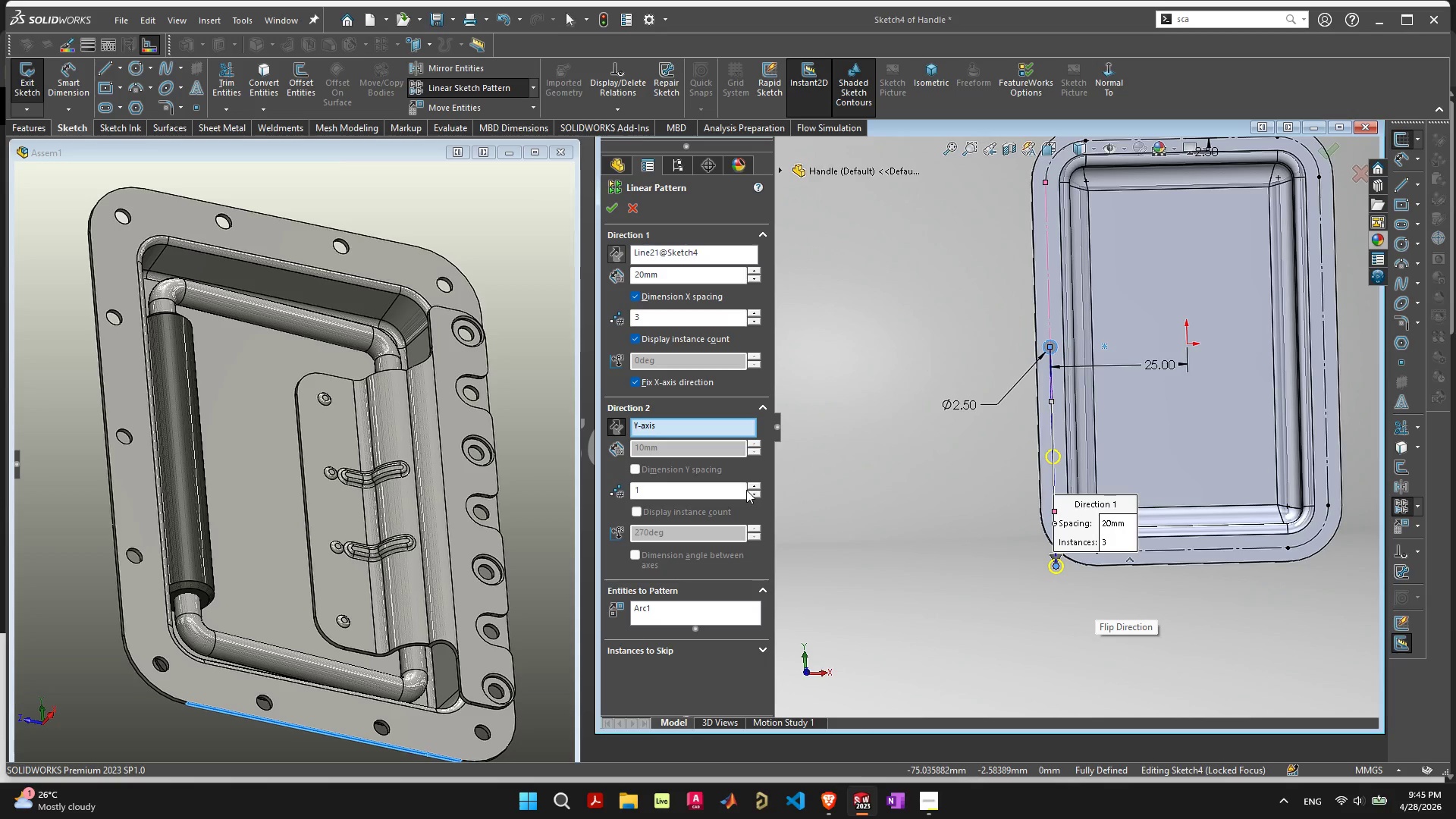 
double_click([752, 485])
 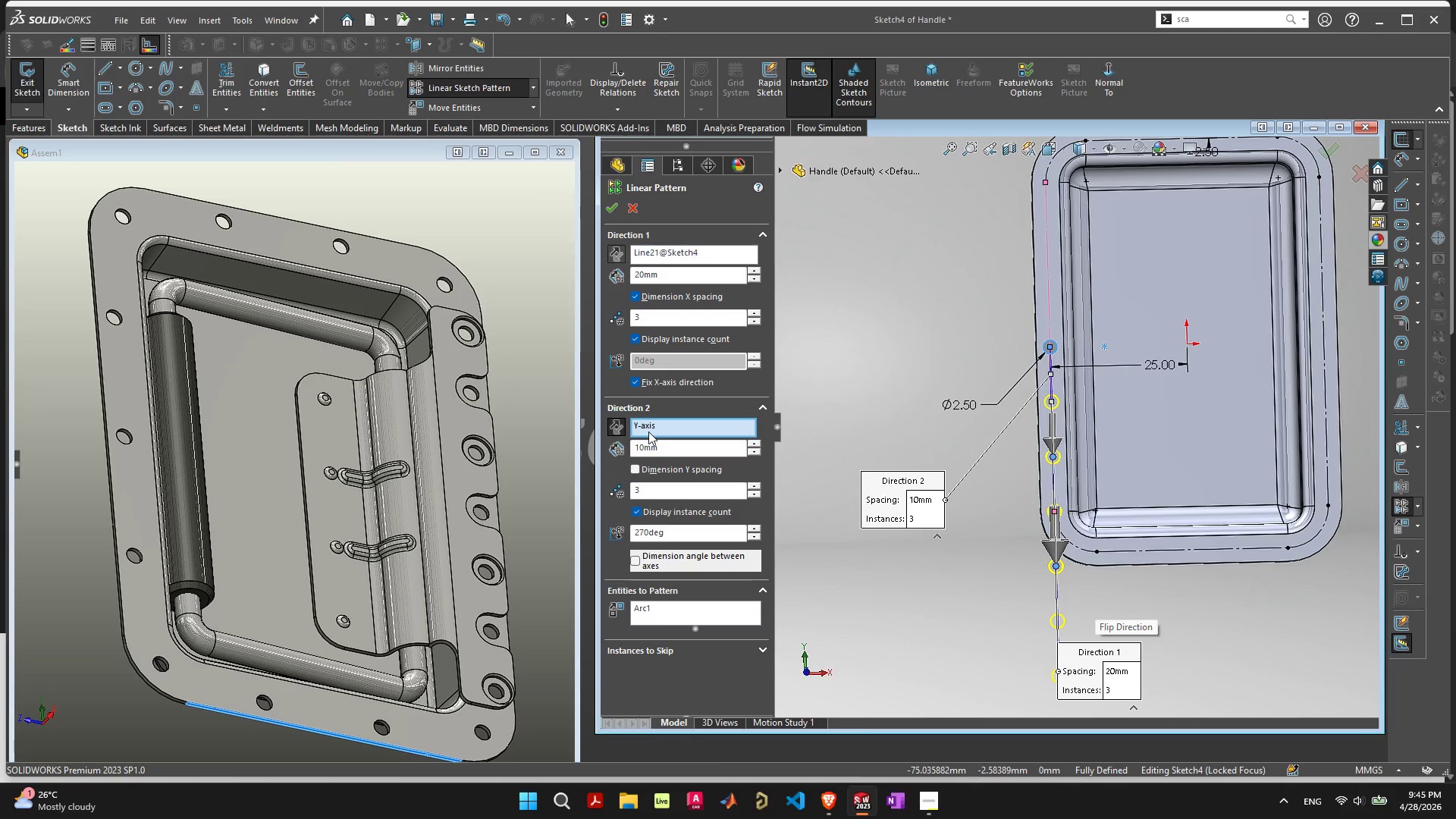 
left_click([620, 426])
 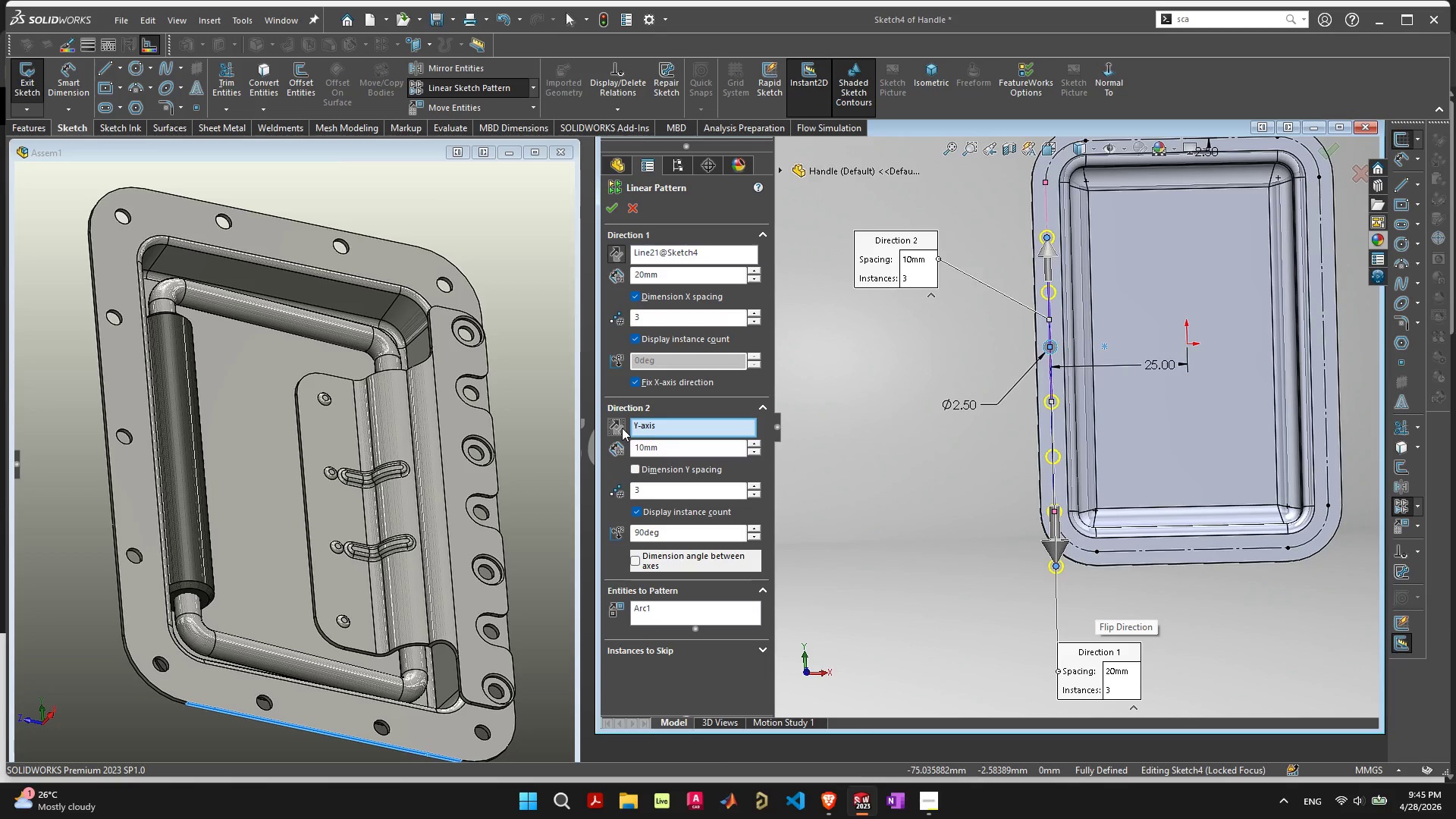 
scroll: coordinate [962, 419], scroll_direction: down, amount: 2.0
 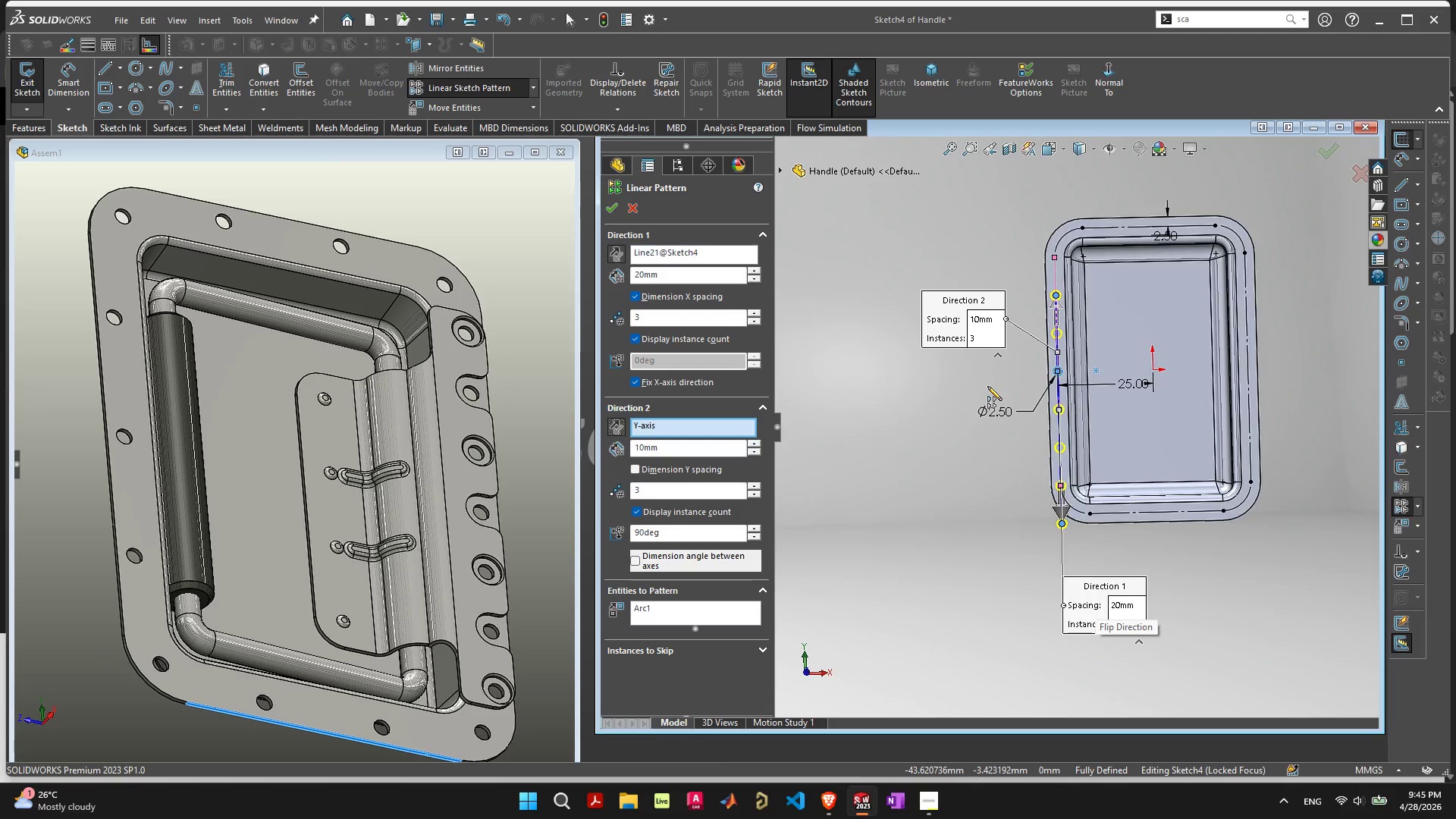 
scroll: coordinate [988, 388], scroll_direction: up, amount: 2.0
 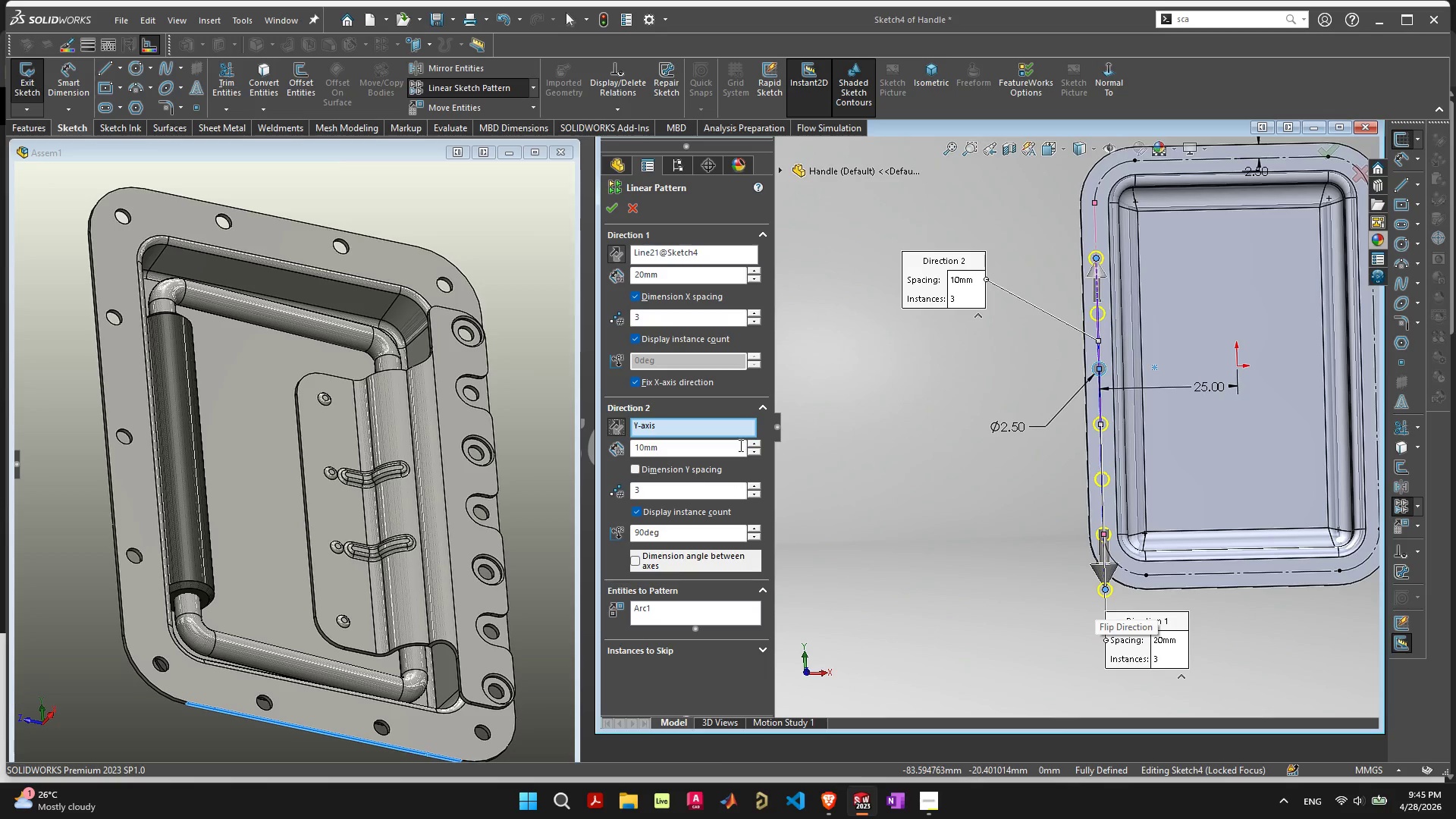 
left_click([752, 441])
 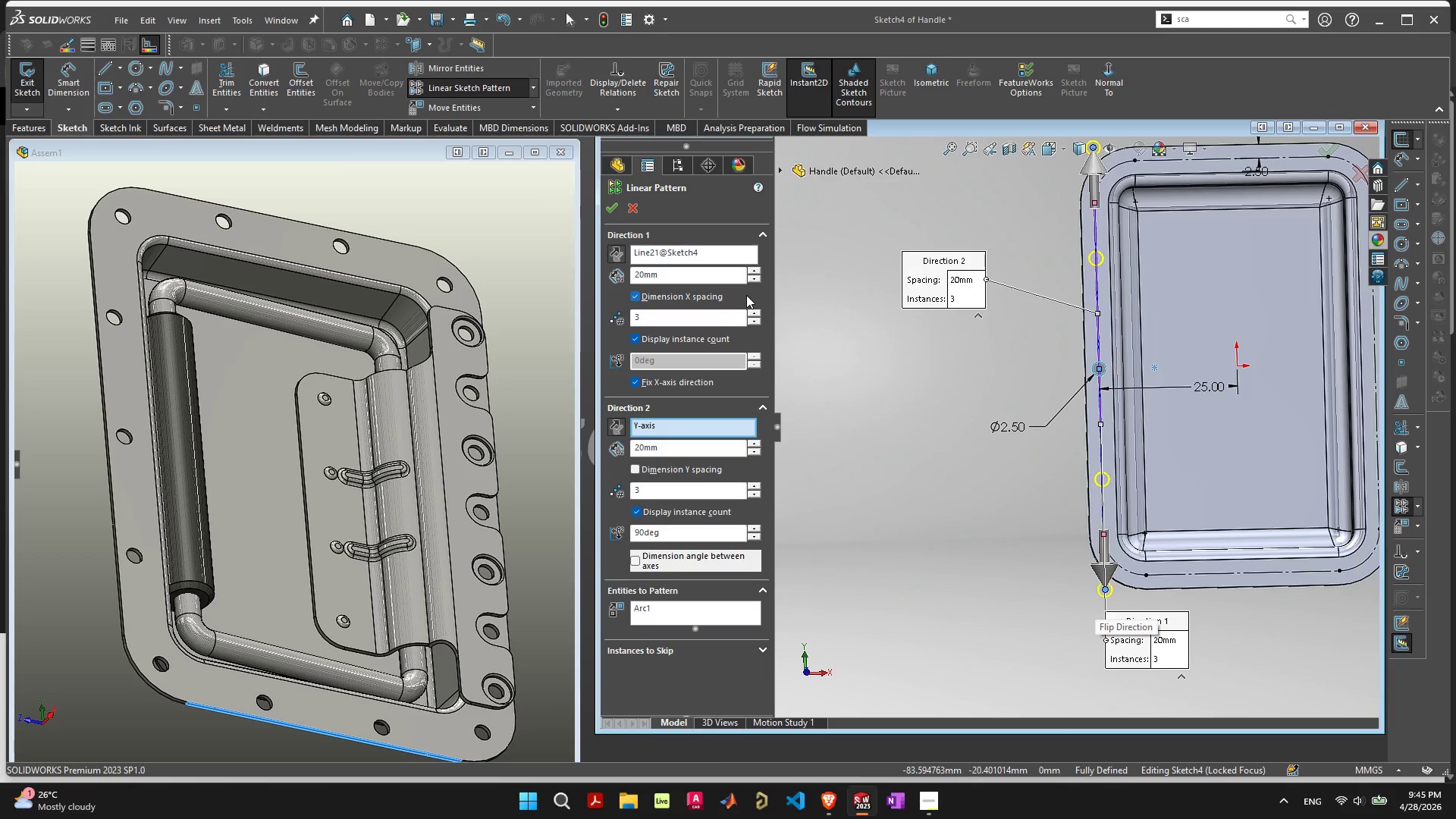 
left_click([756, 322])
 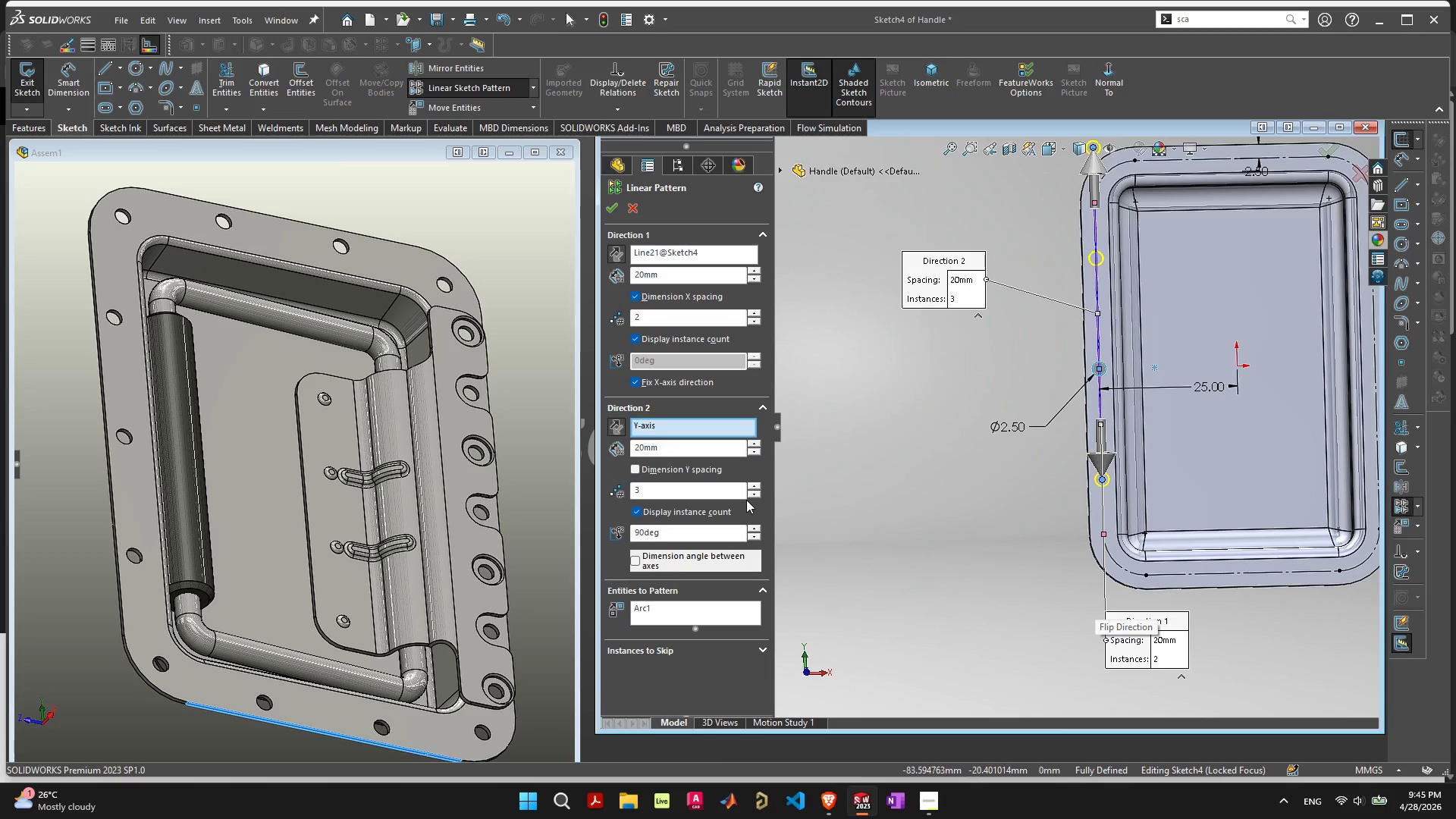 
left_click([752, 497])
 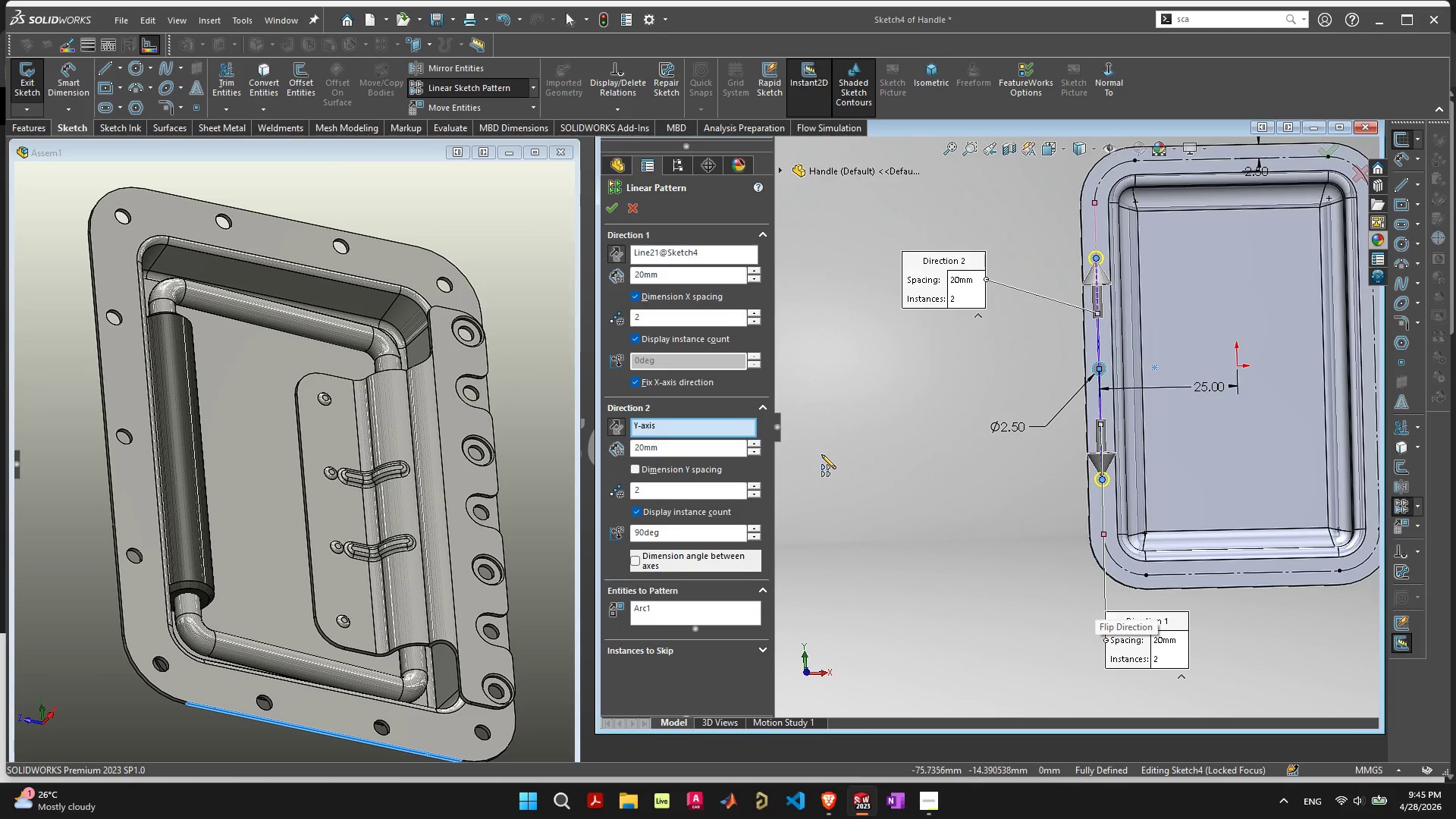 
wait(7.59)
 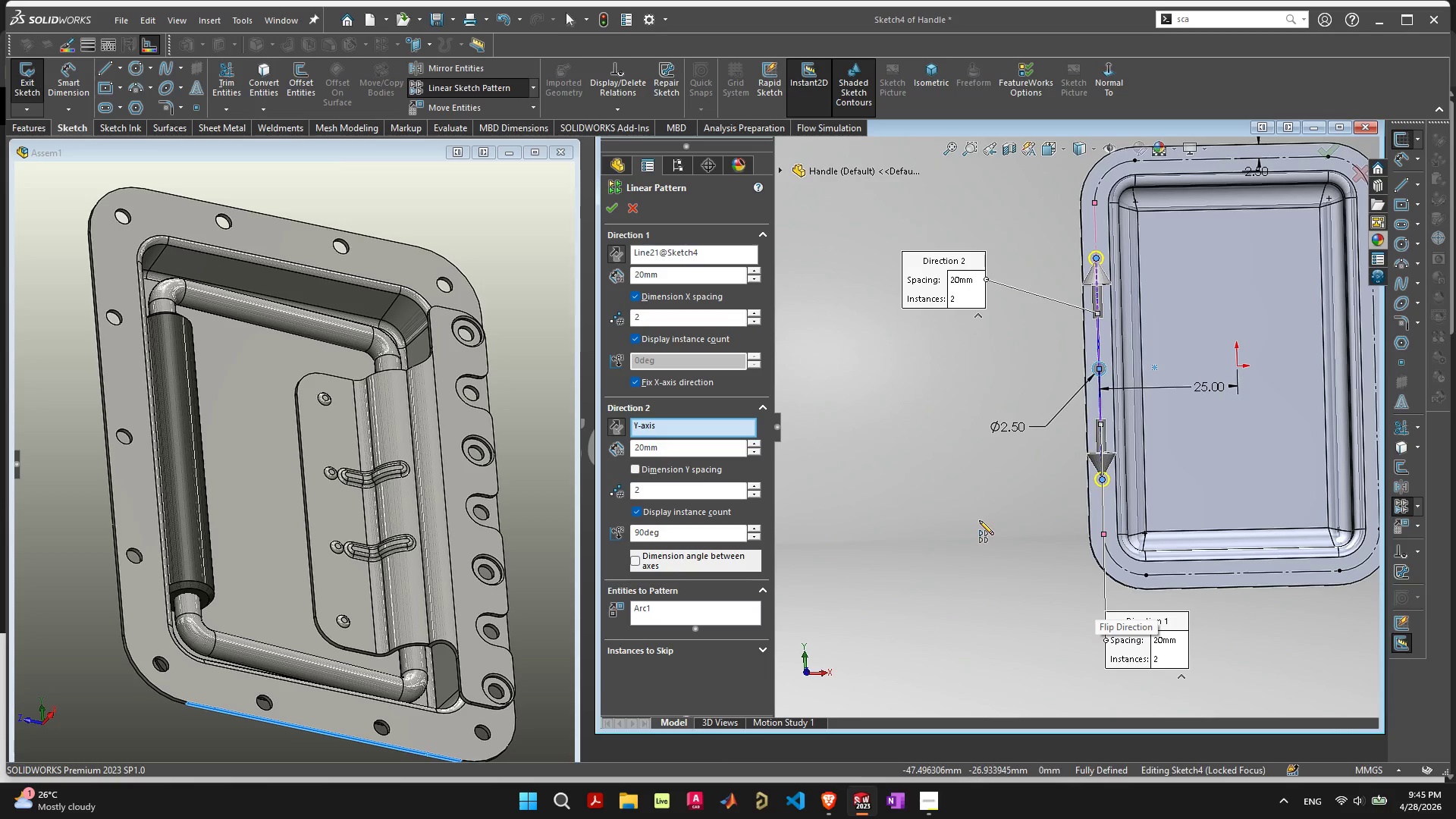 
left_click([759, 487])
 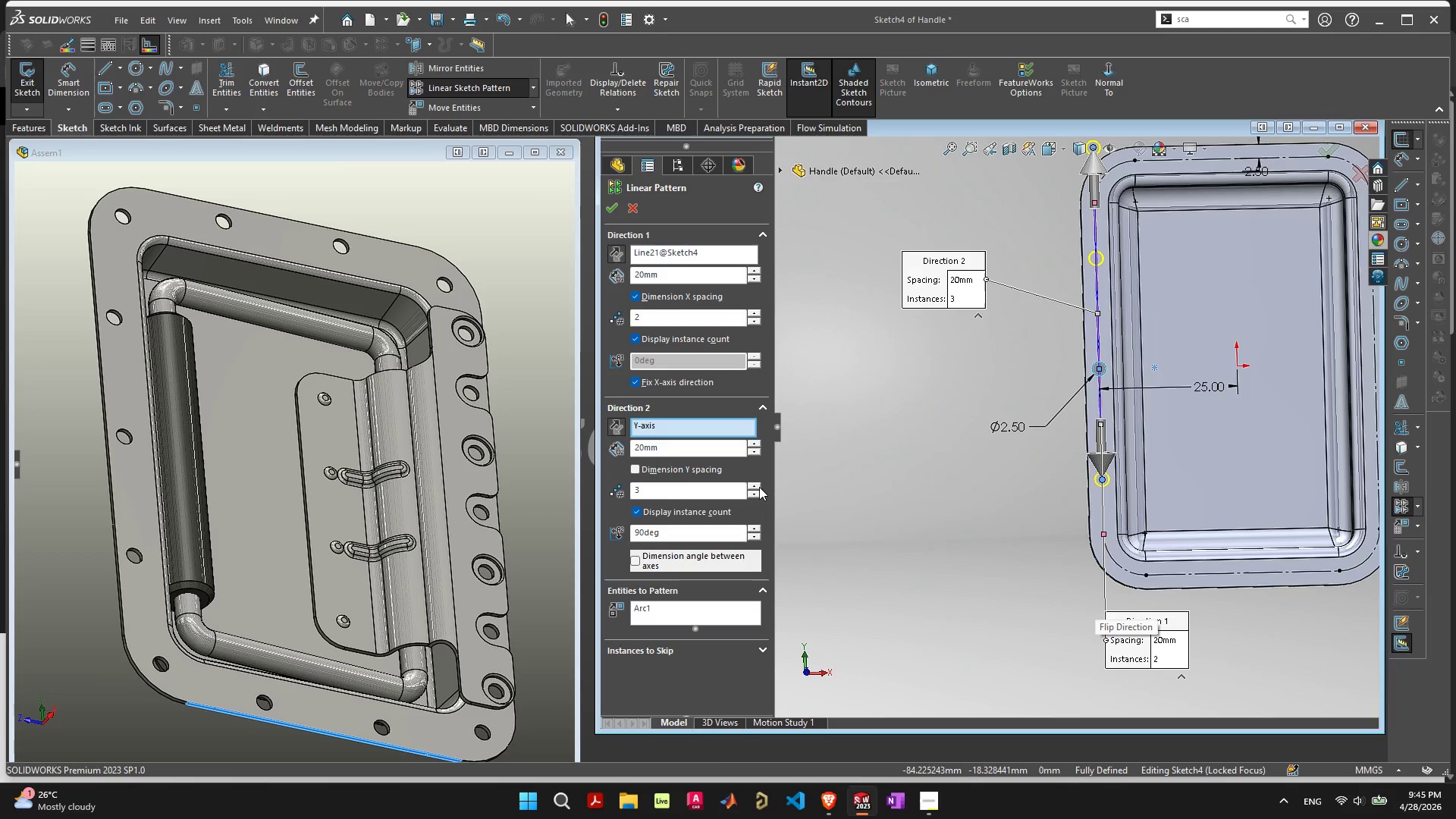 
scroll: coordinate [1017, 462], scroll_direction: down, amount: 2.0
 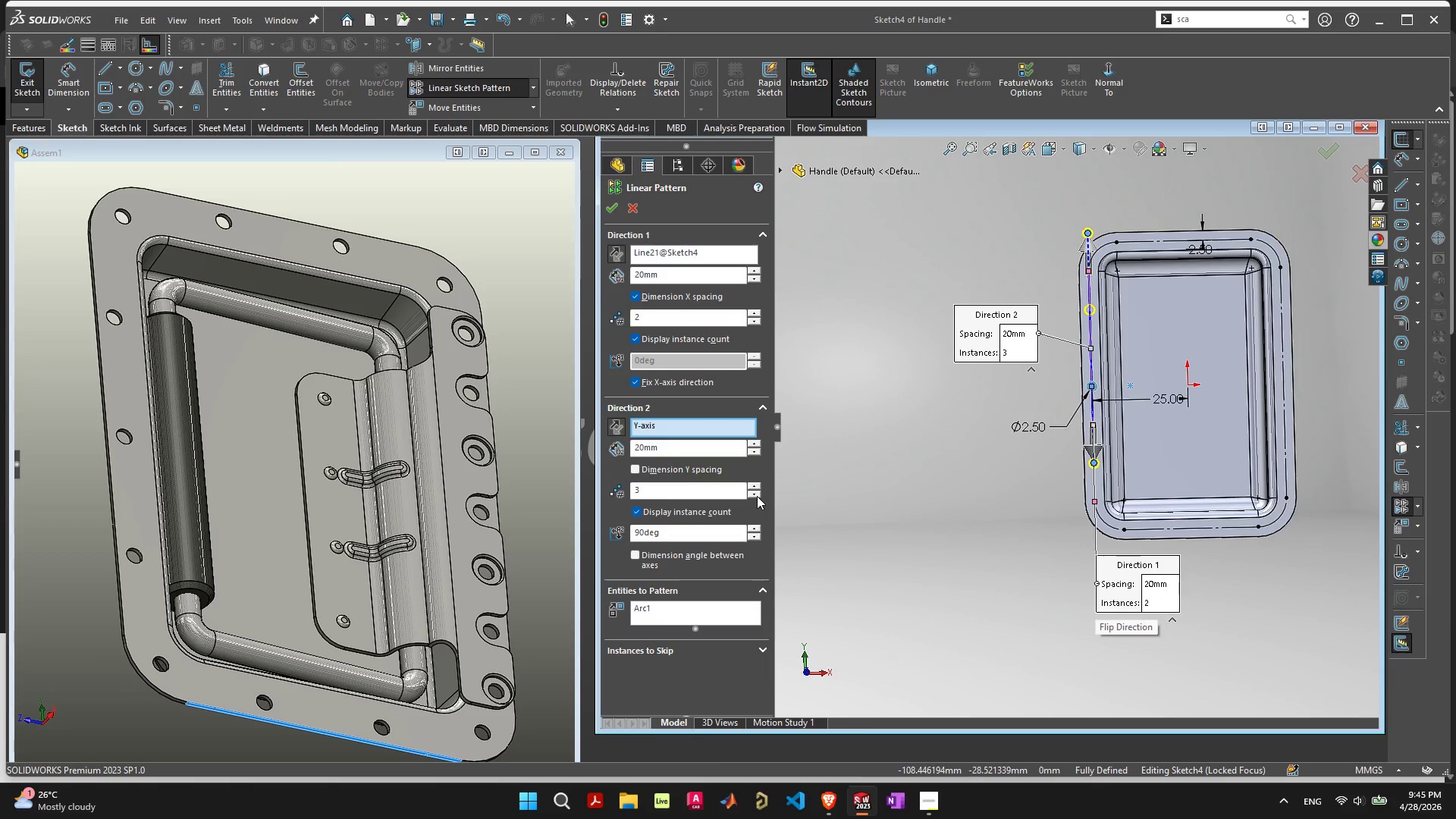 
left_click([757, 496])
 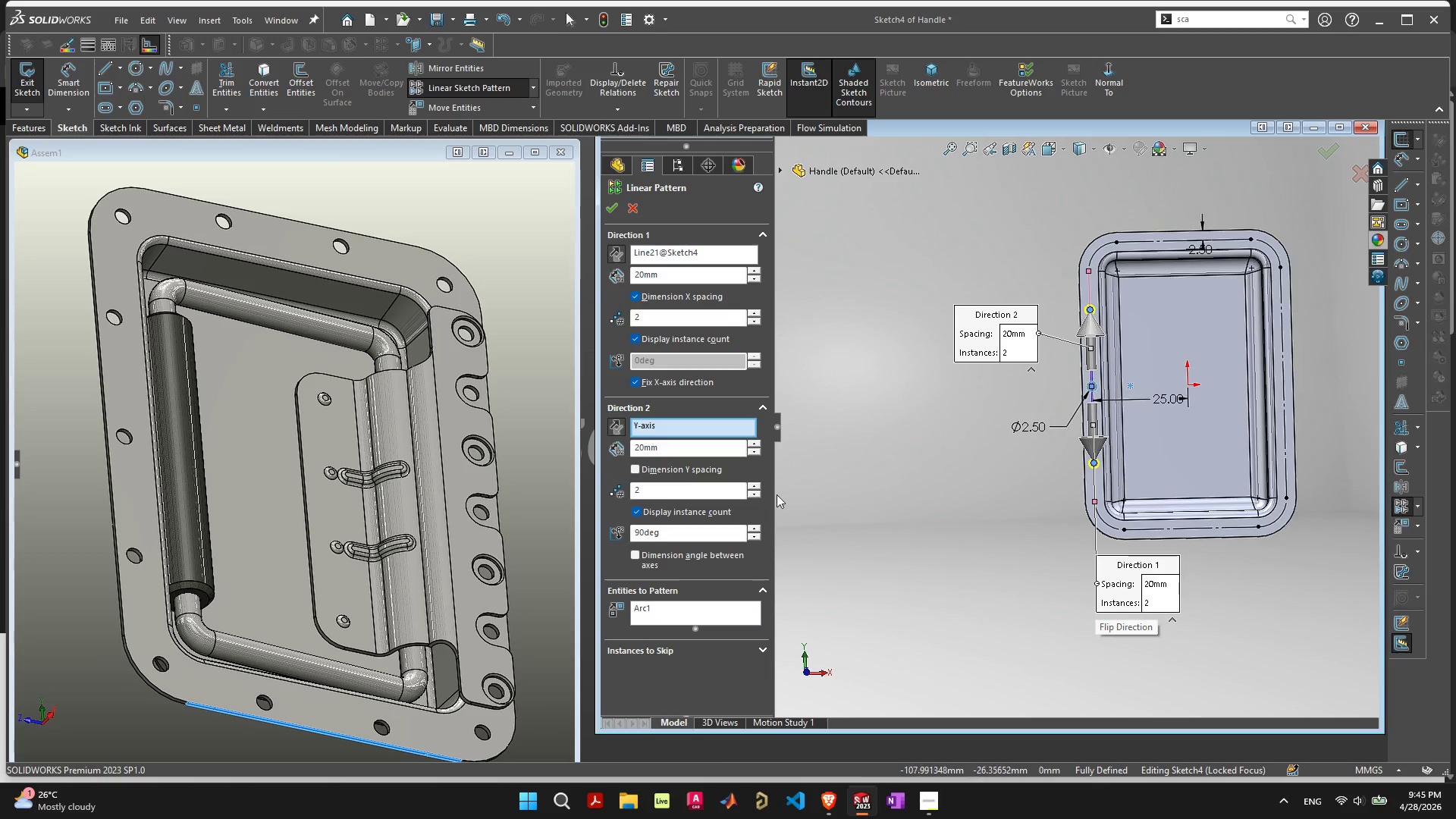 
scroll: coordinate [1045, 384], scroll_direction: up, amount: 2.0
 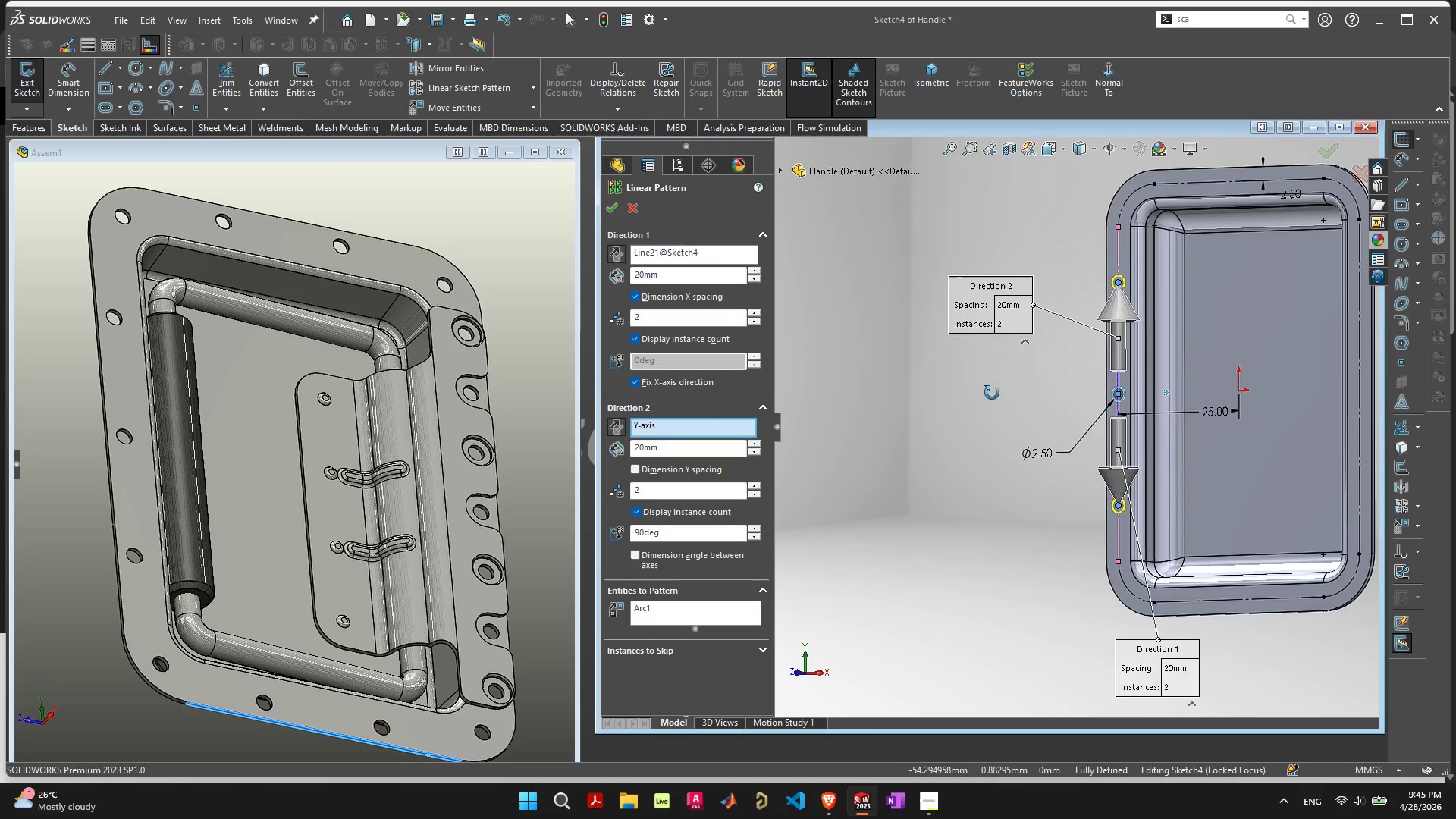 
left_click_drag(start_coordinate=[1109, 481], to_coordinate=[1110, 513])
 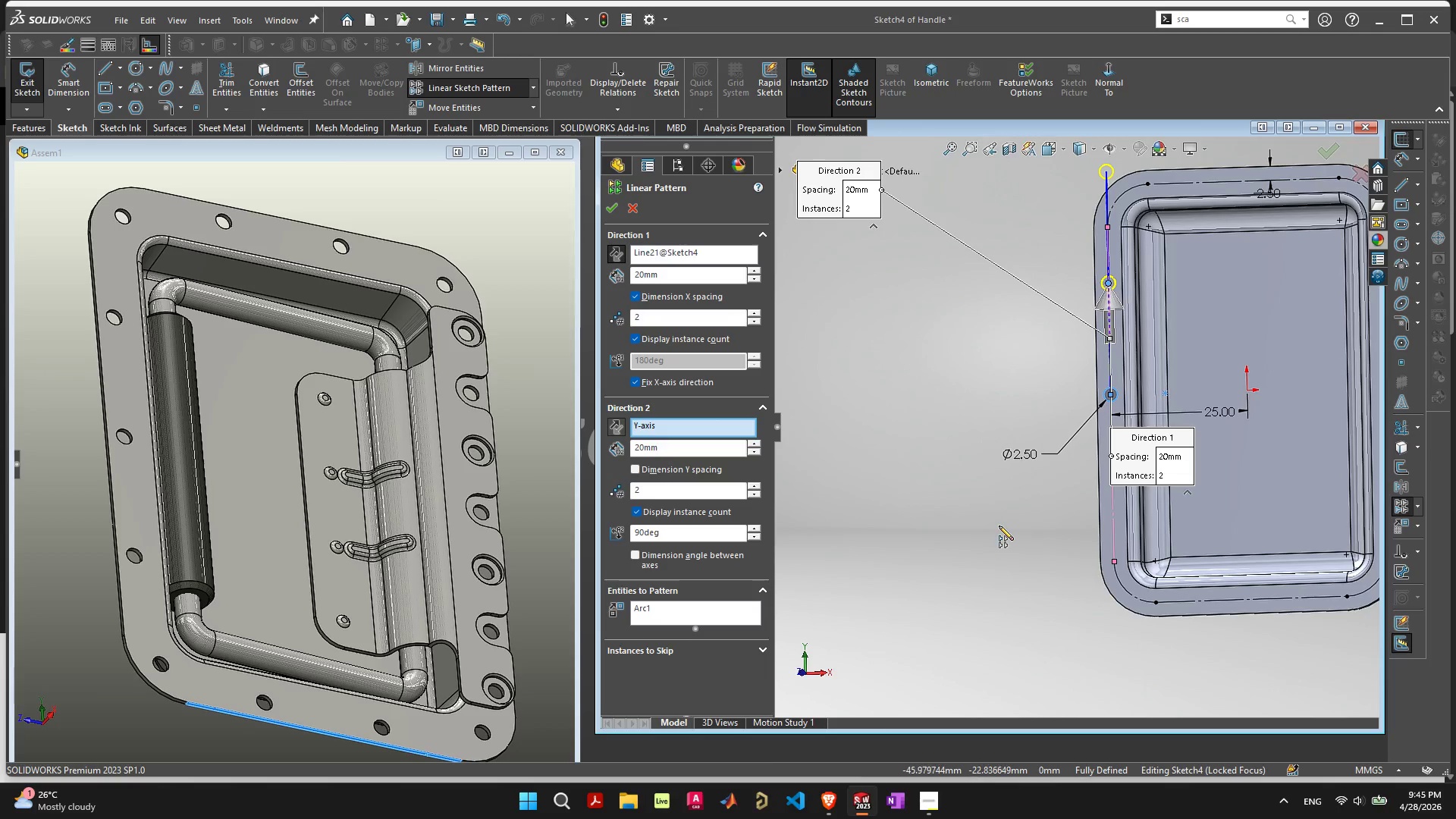 
left_click([999, 526])
 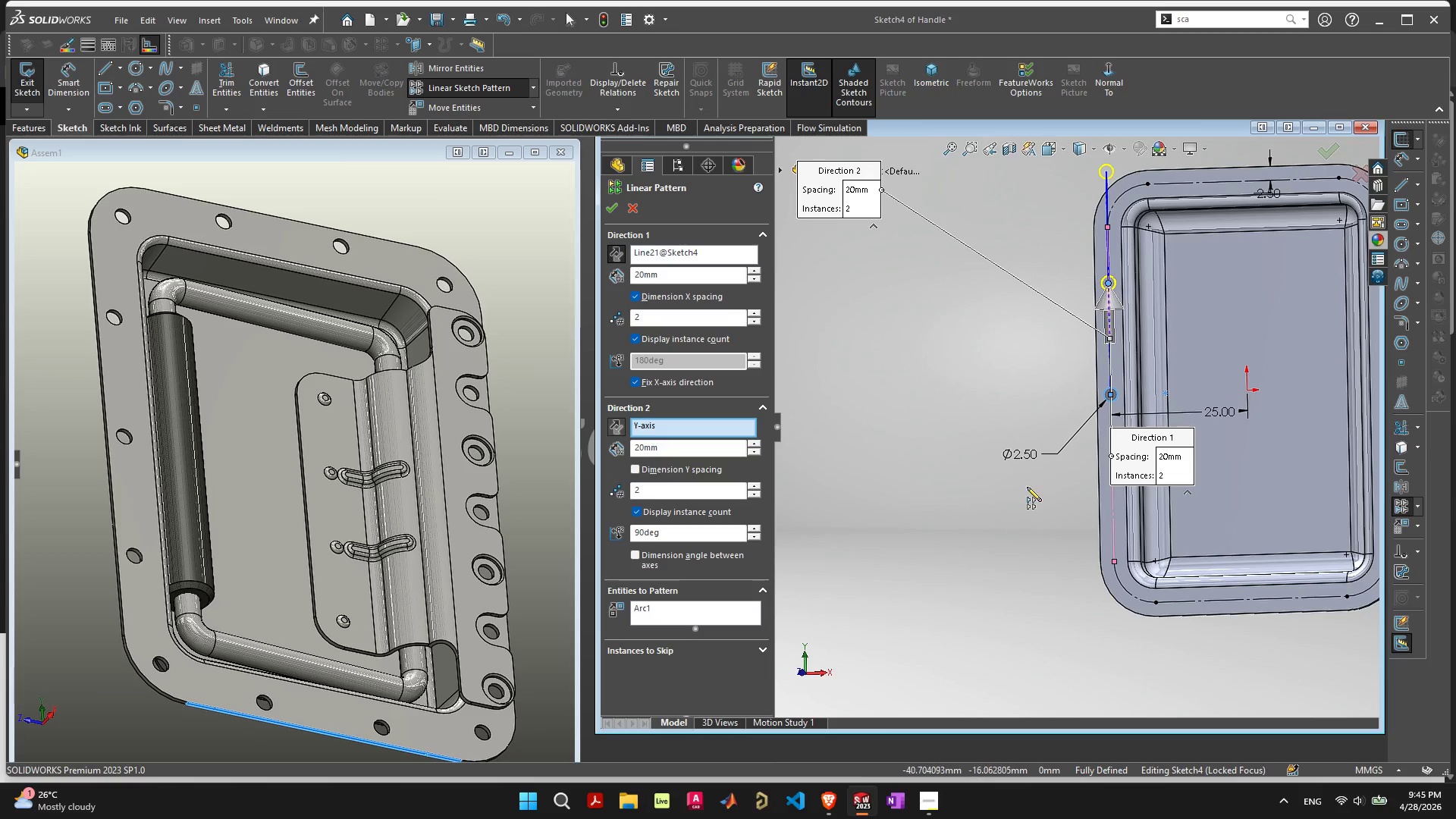 
left_click([1027, 487])
 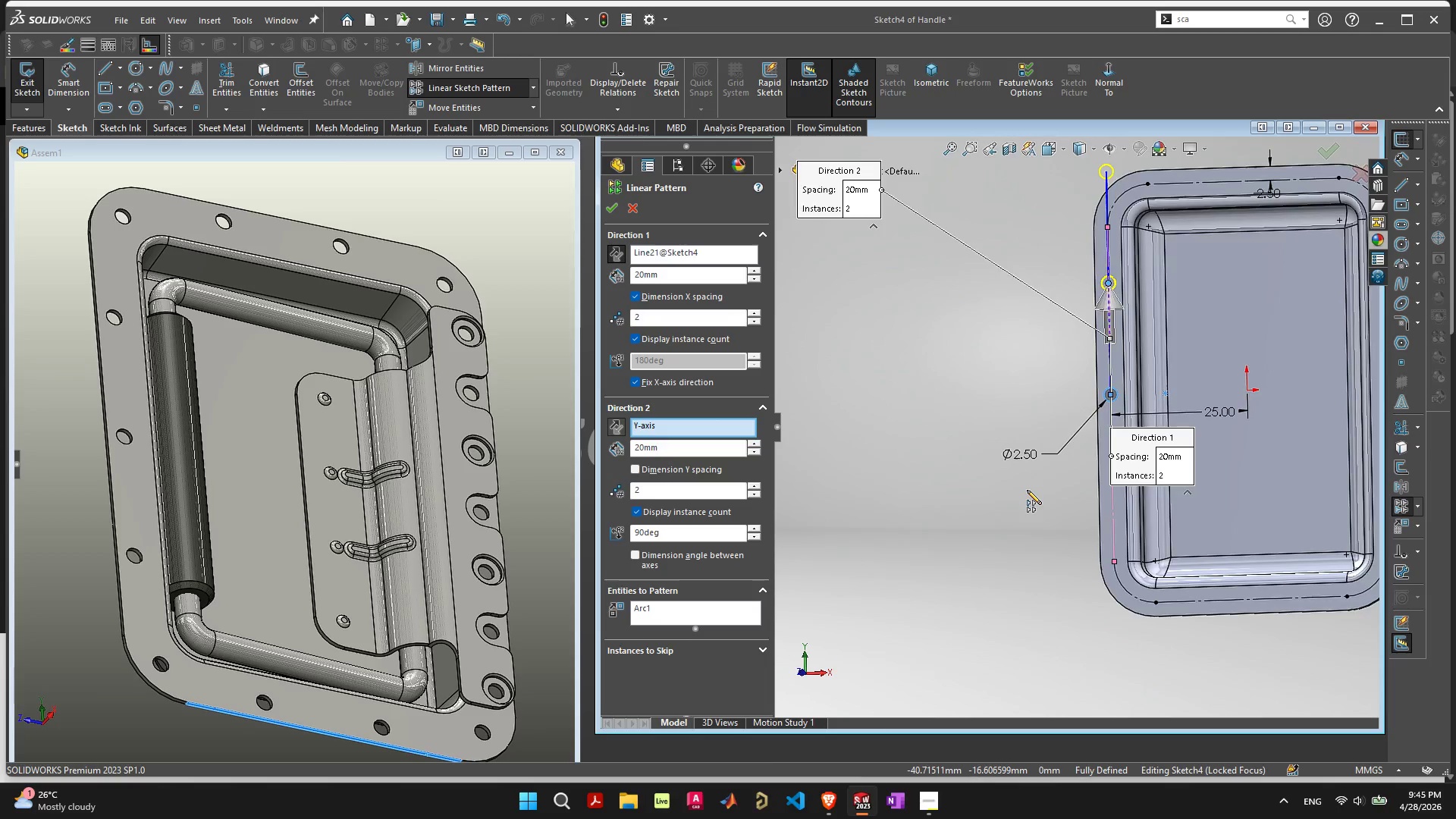 
scroll: coordinate [1027, 490], scroll_direction: down, amount: 4.0
 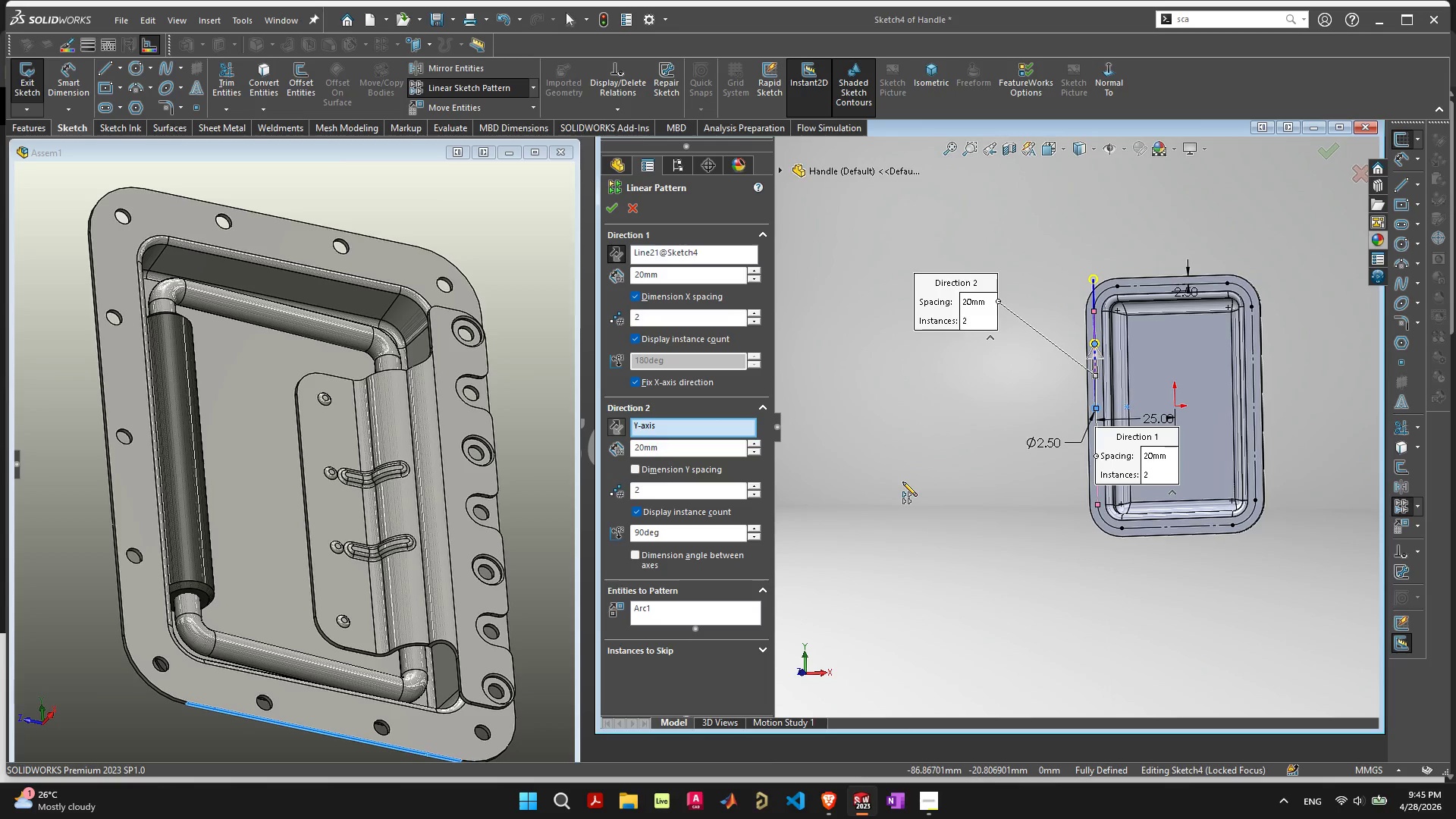 
left_click([899, 482])
 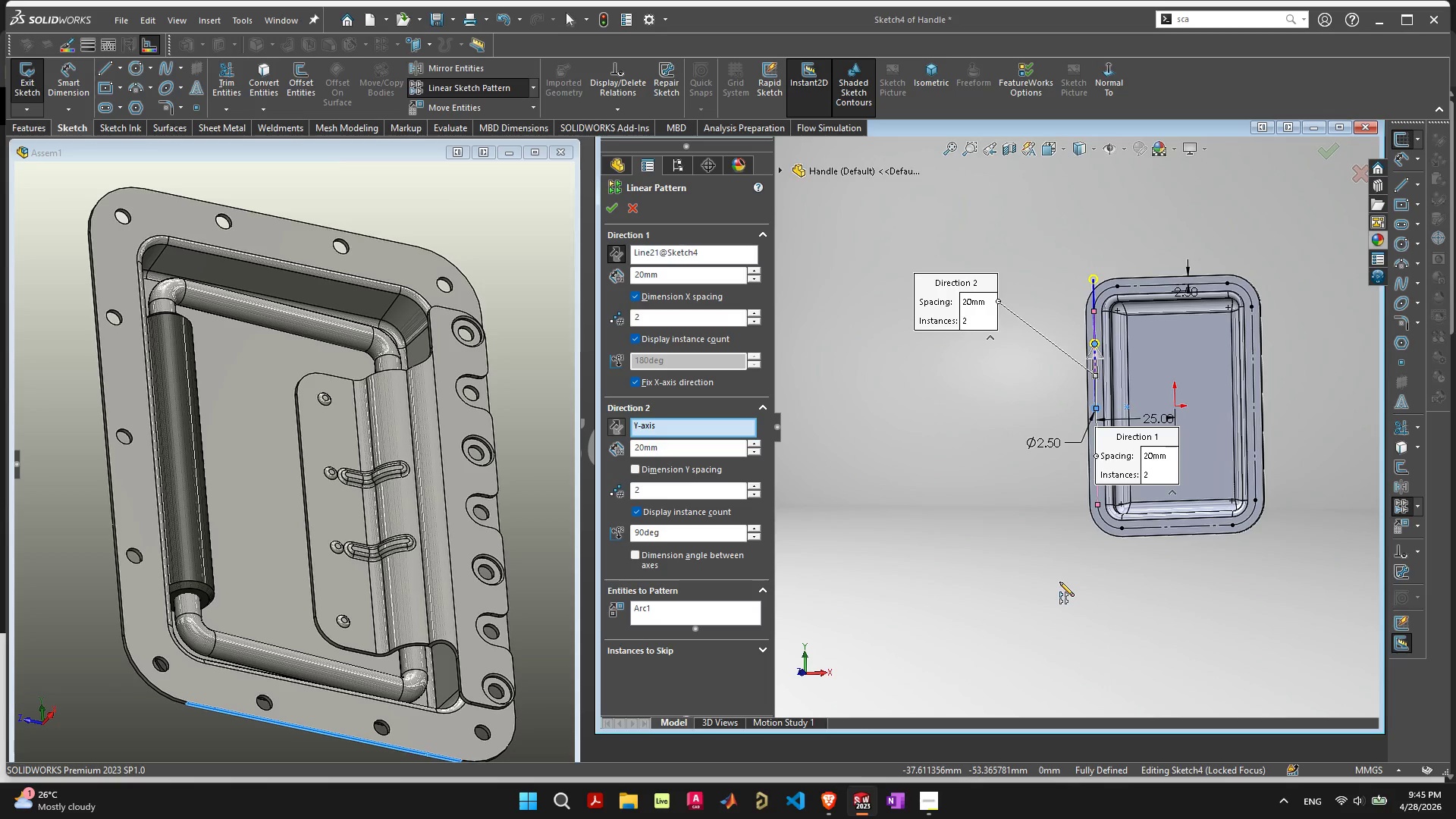 
wait(5.11)
 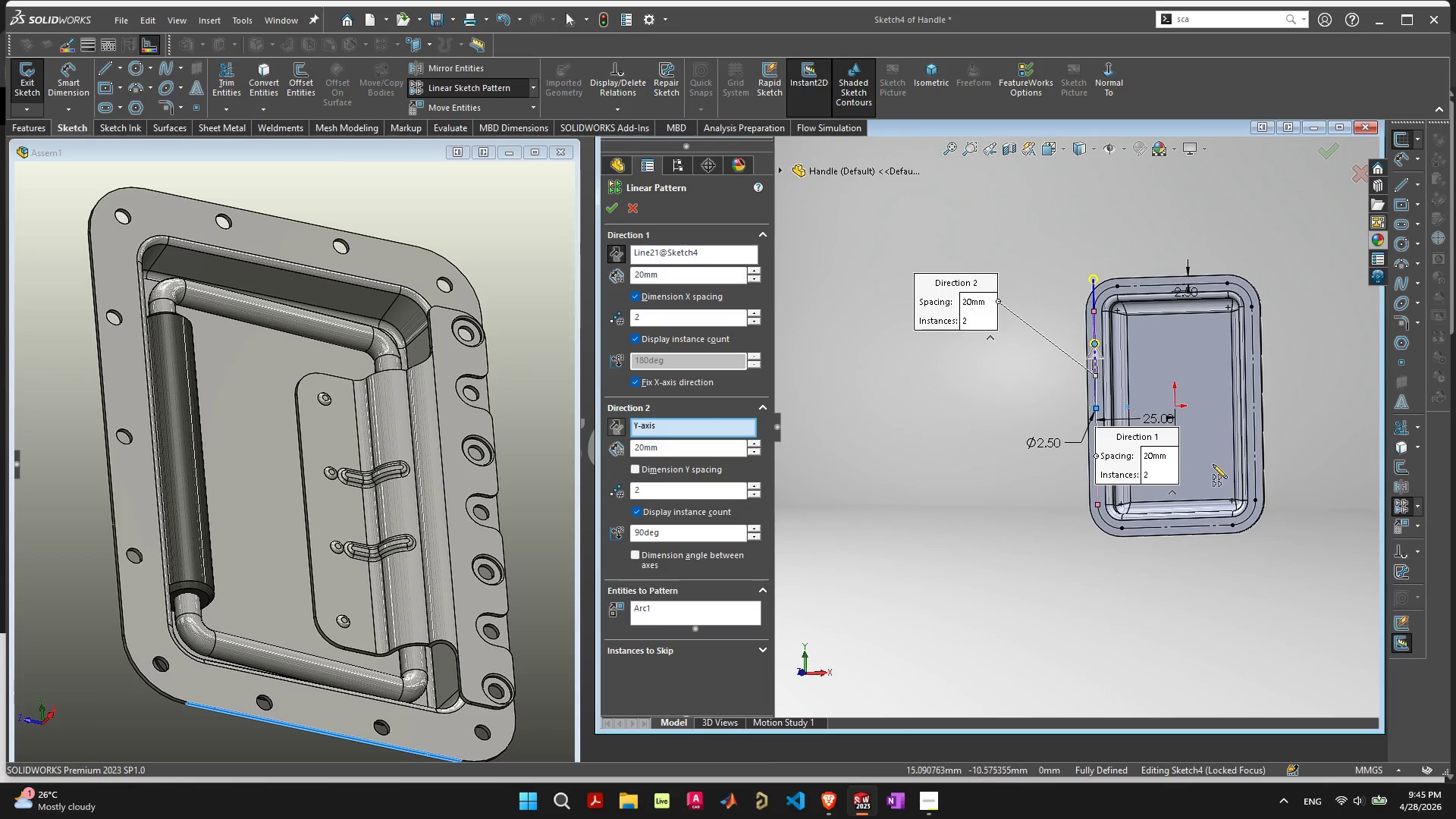 
key(Escape)
 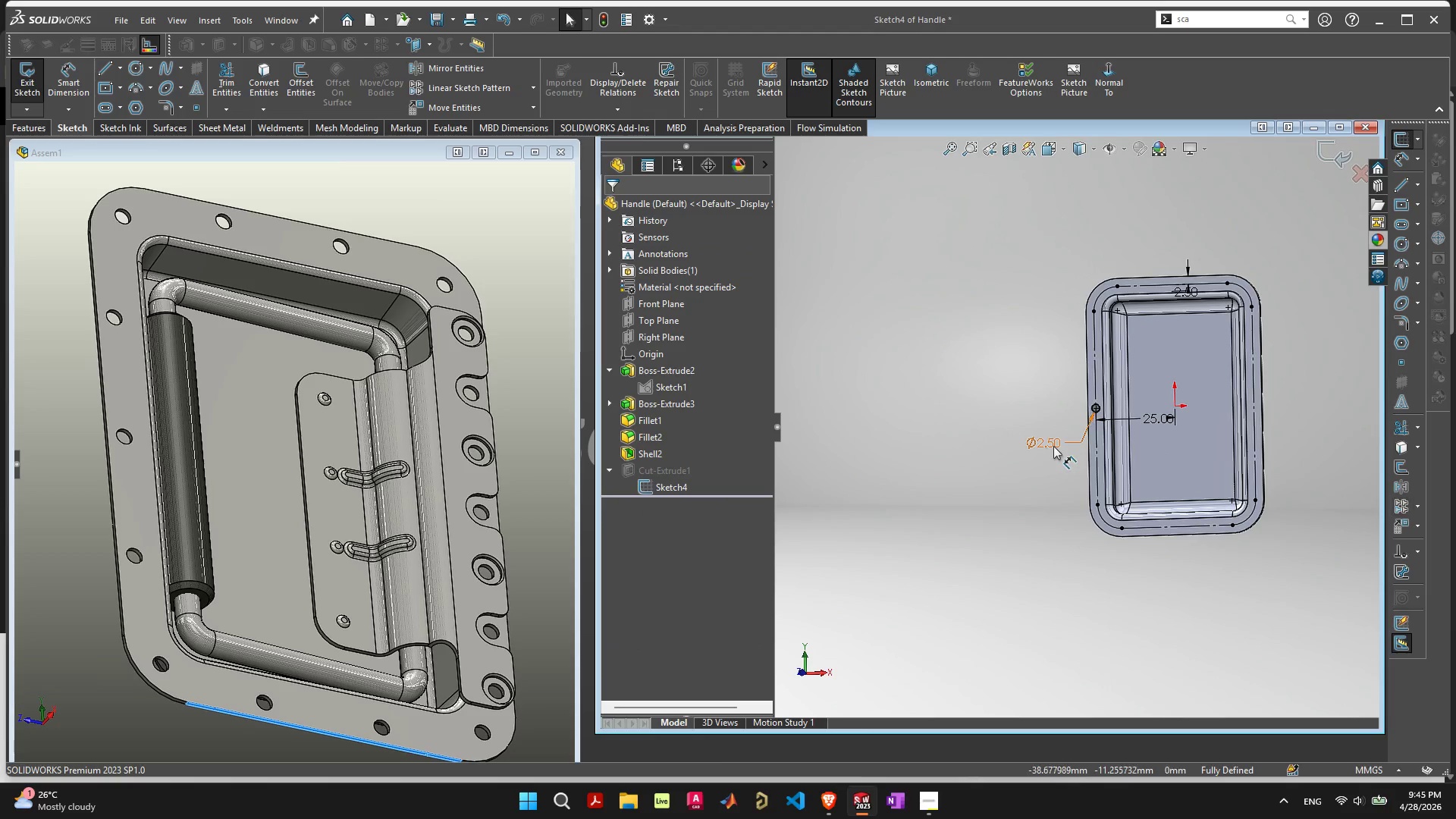 
scroll: coordinate [1034, 388], scroll_direction: up, amount: 4.0
 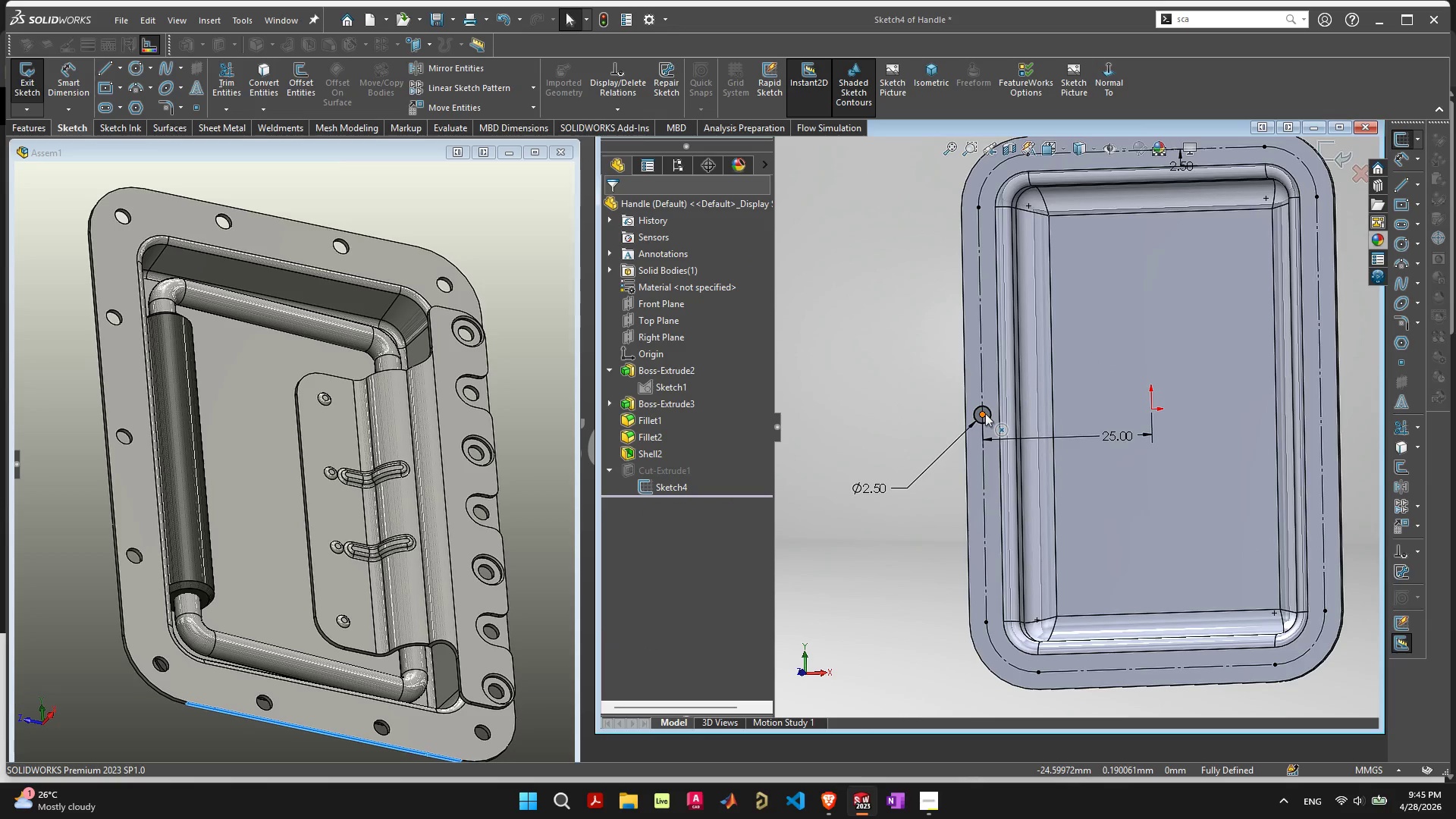 
hold_key(key=ShiftLeft, duration=1.34)
left_click_drag(start_coordinate=[988, 413], to_coordinate=[993, 331])
 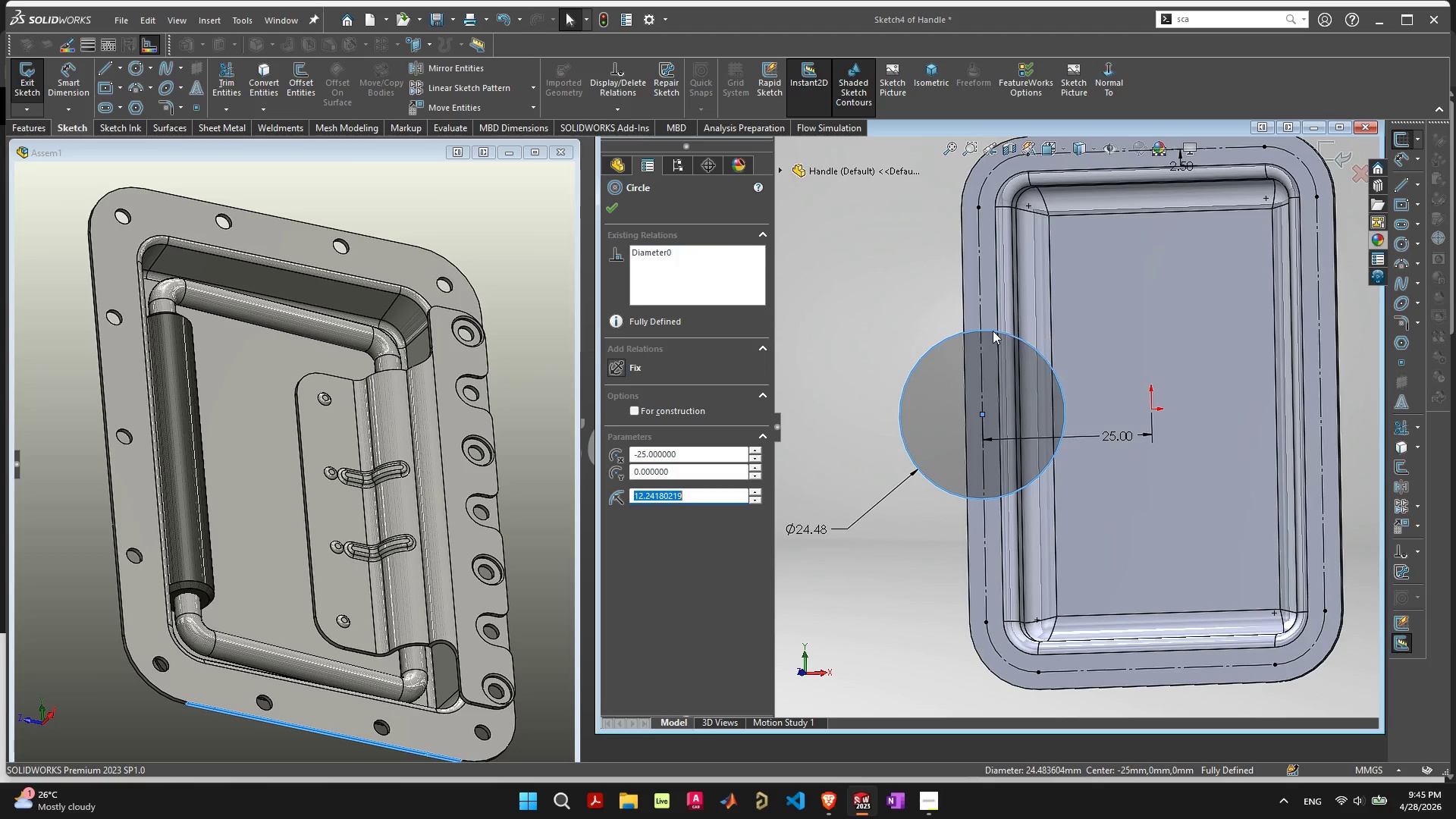 
key(Control+ControlLeft)
 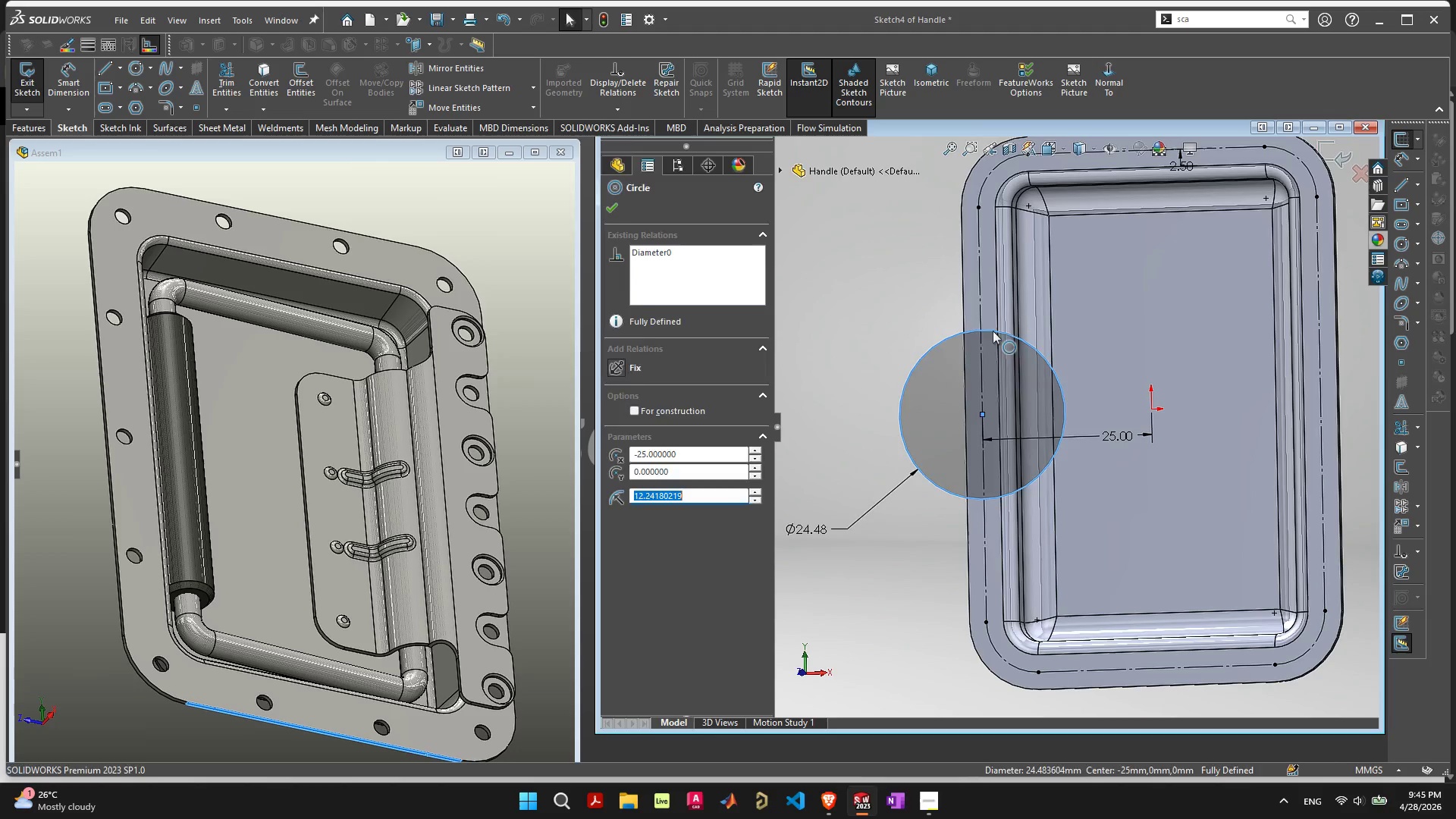 
key(Control+Z)
 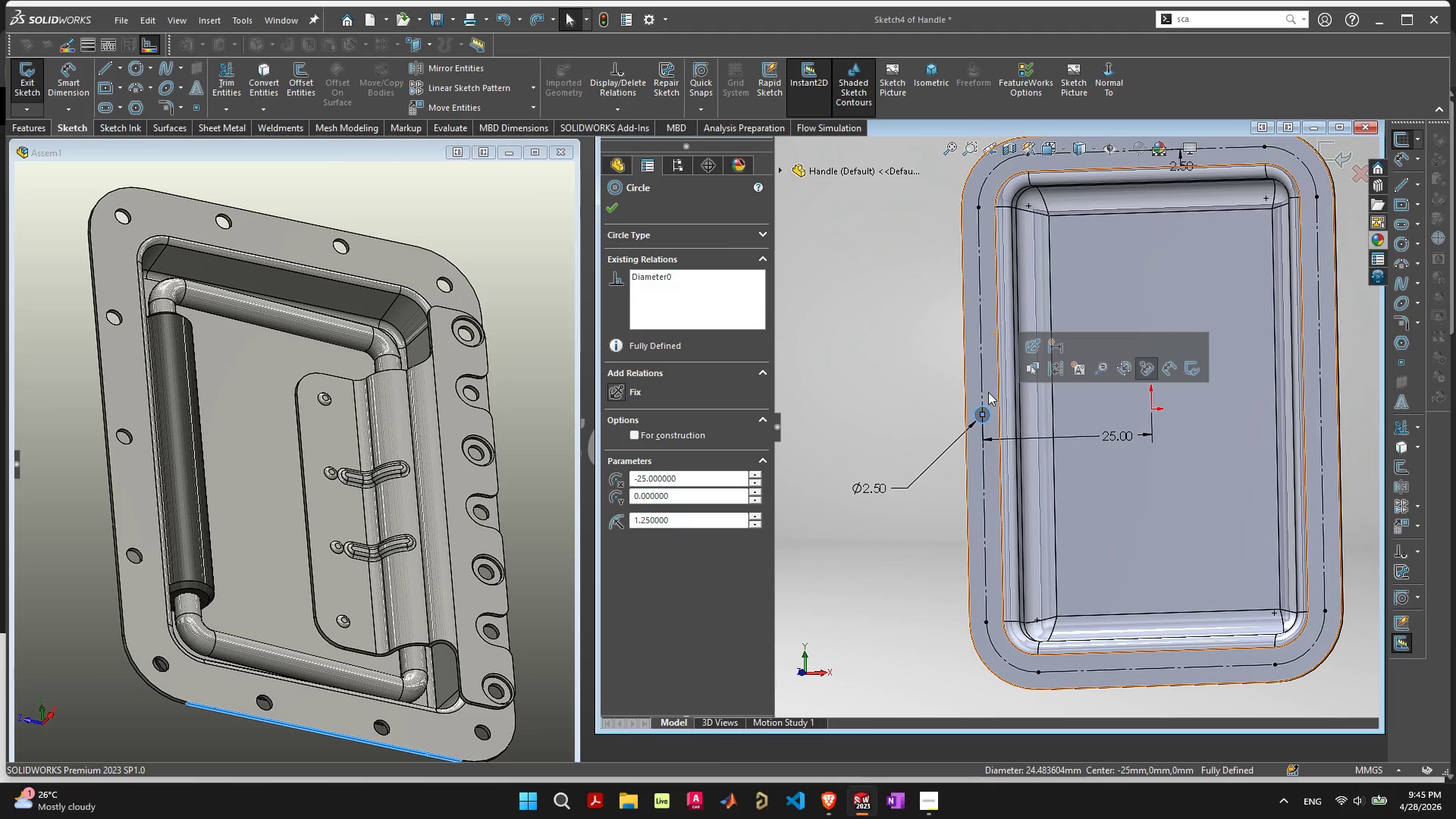 
hold_key(key=ControlLeft, duration=3.81)
left_click_drag(start_coordinate=[982, 415], to_coordinate=[980, 309])
 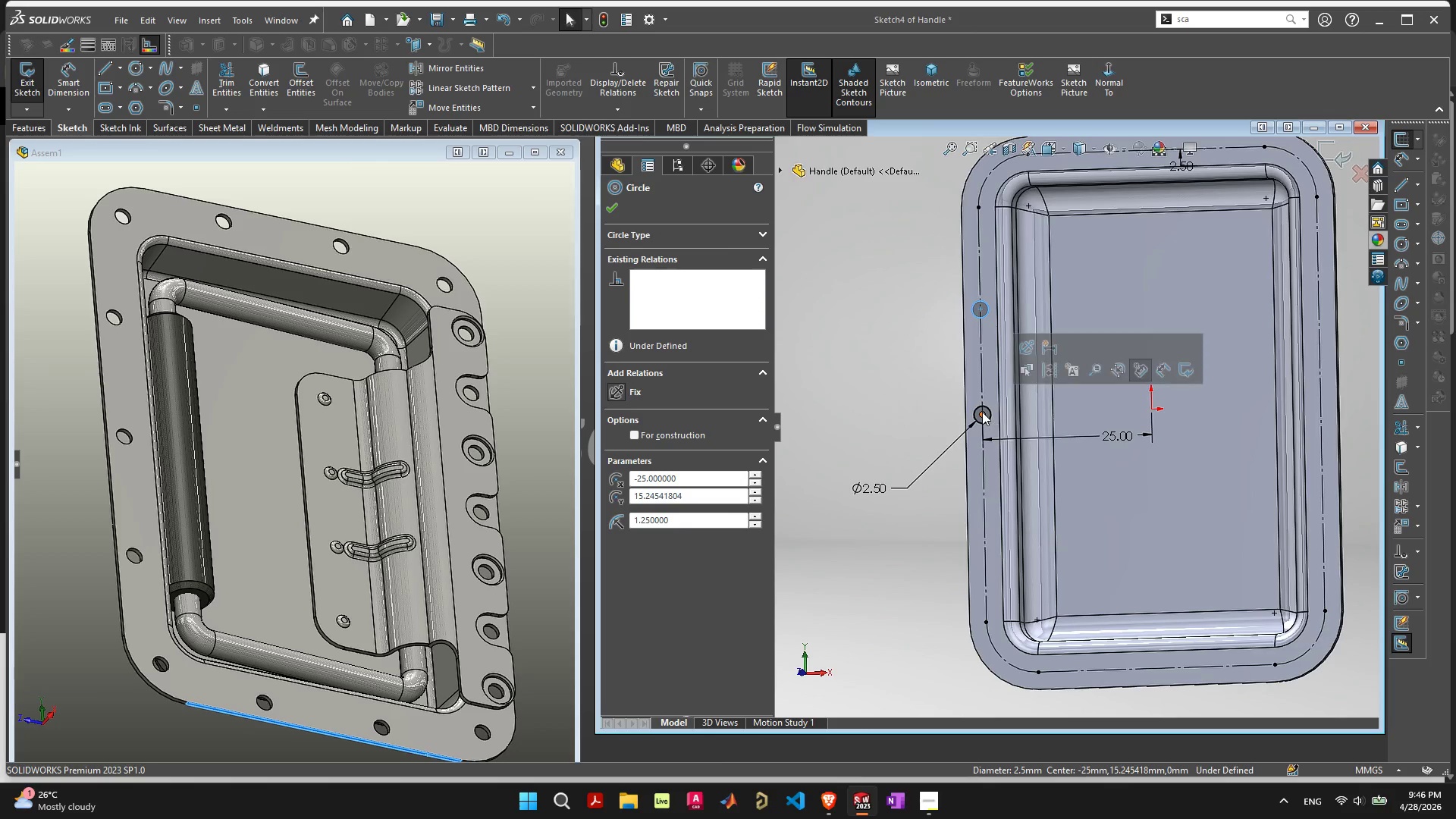 
hold_key(key=ControlLeft, duration=2.19)
left_click_drag(start_coordinate=[982, 413], to_coordinate=[987, 590])
 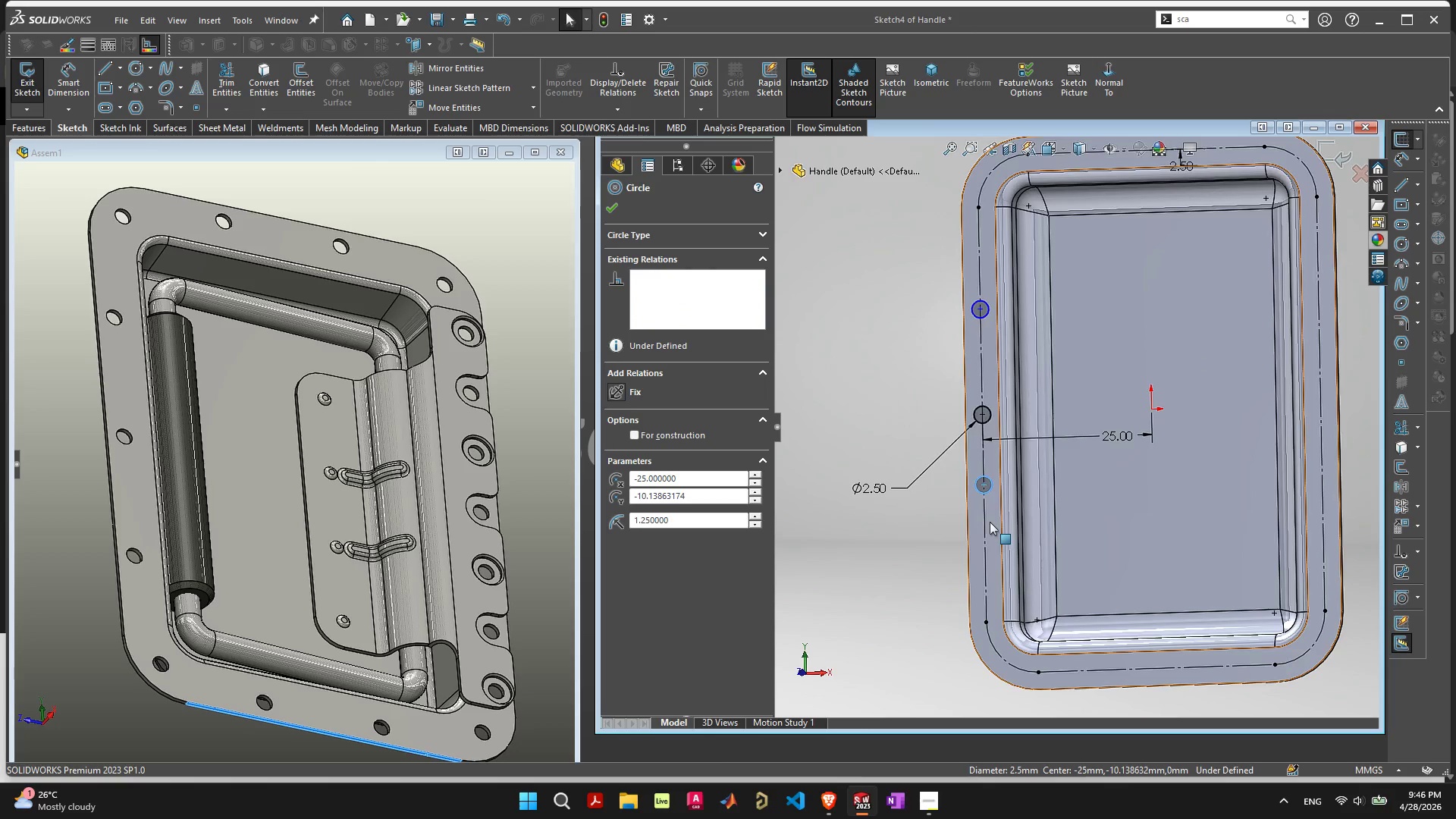 
scroll: coordinate [971, 483], scroll_direction: up, amount: 3.0
 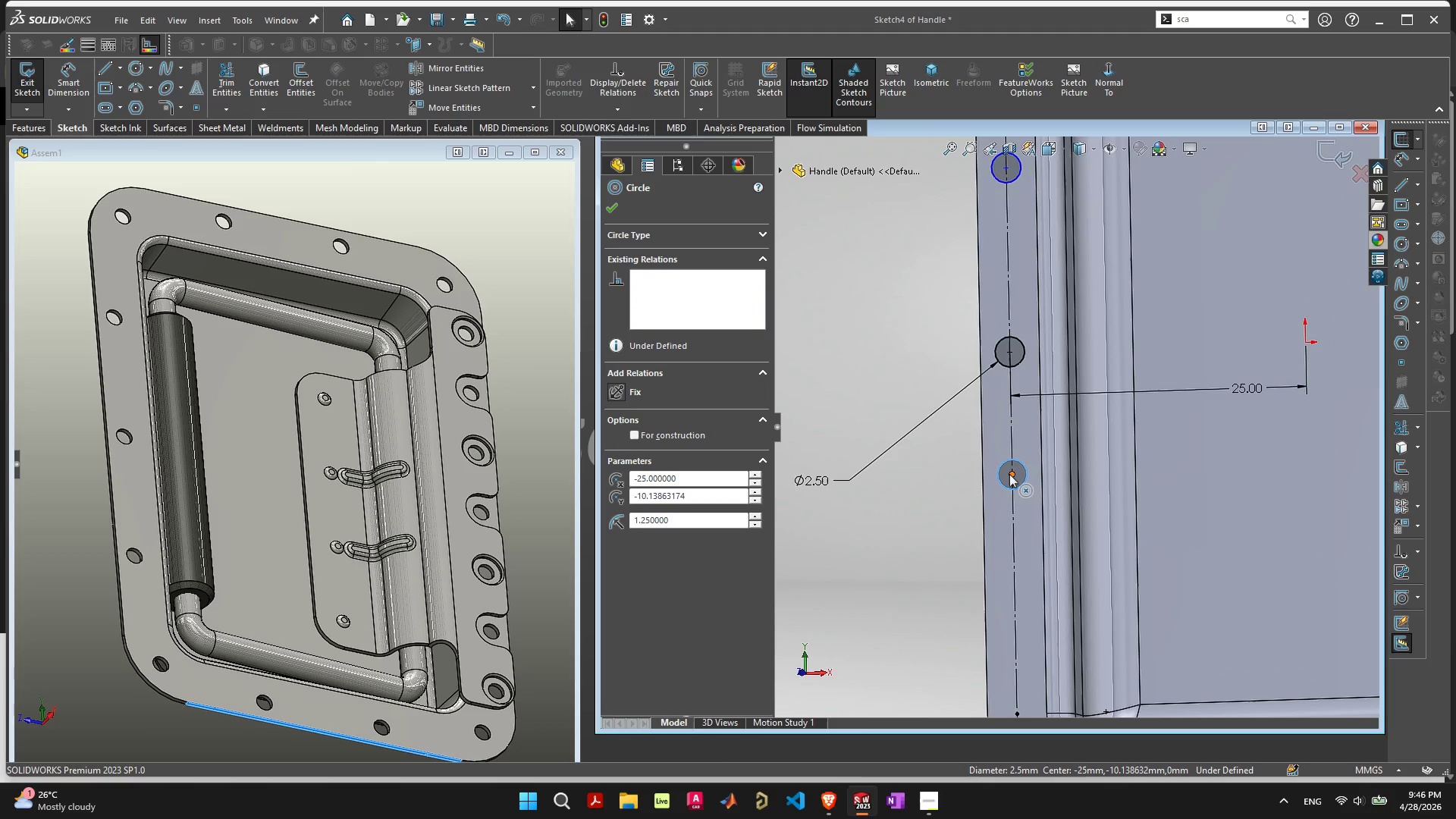 
hold_key(key=ControlLeft, duration=1.59)
left_click_drag(start_coordinate=[1009, 474], to_coordinate=[1015, 662])
 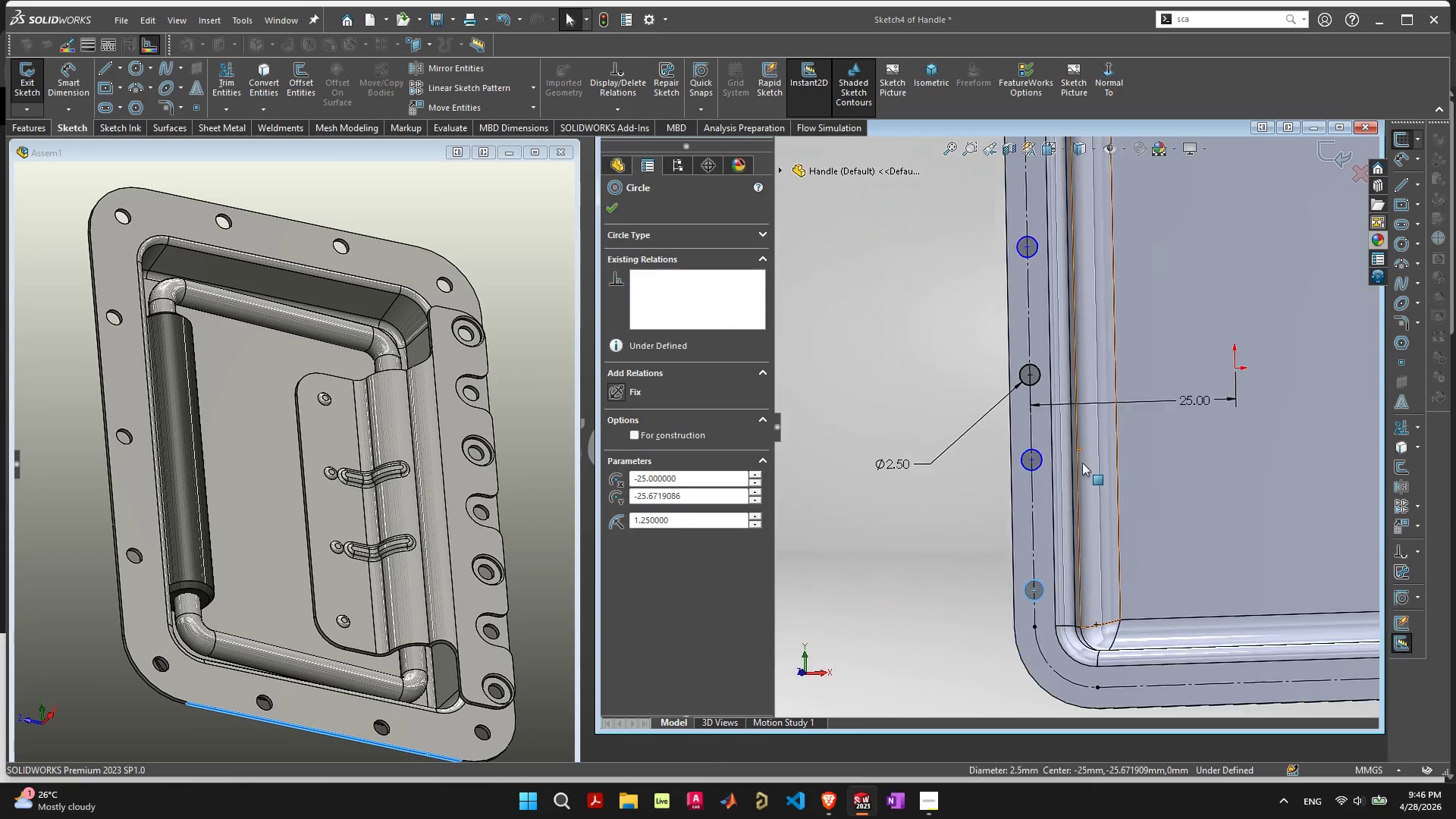 
scroll: coordinate [1082, 469], scroll_direction: down, amount: 4.0
 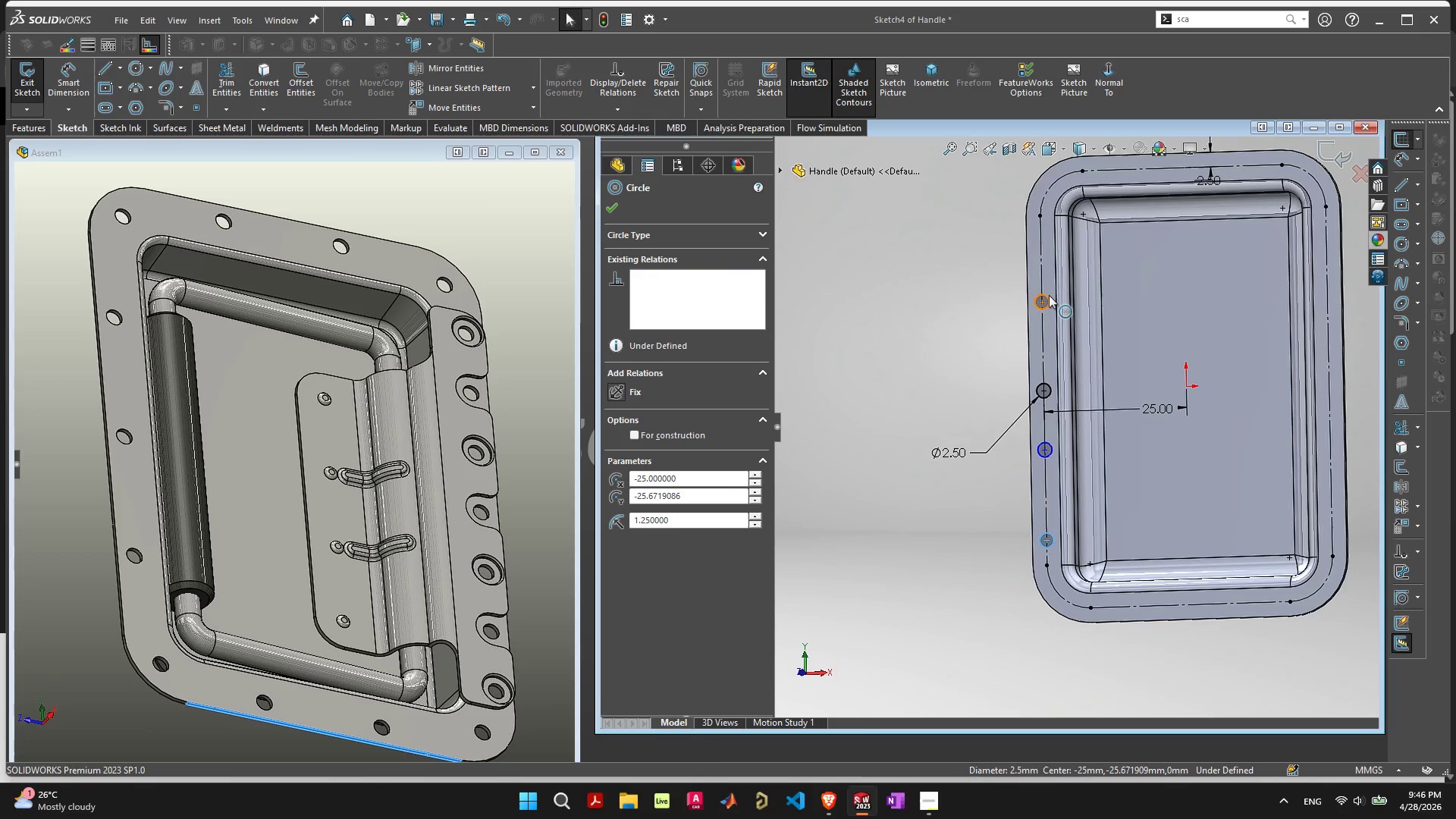 
hold_key(key=ControlLeft, duration=5.91)
left_click_drag(start_coordinate=[1042, 301], to_coordinate=[889, 268])
 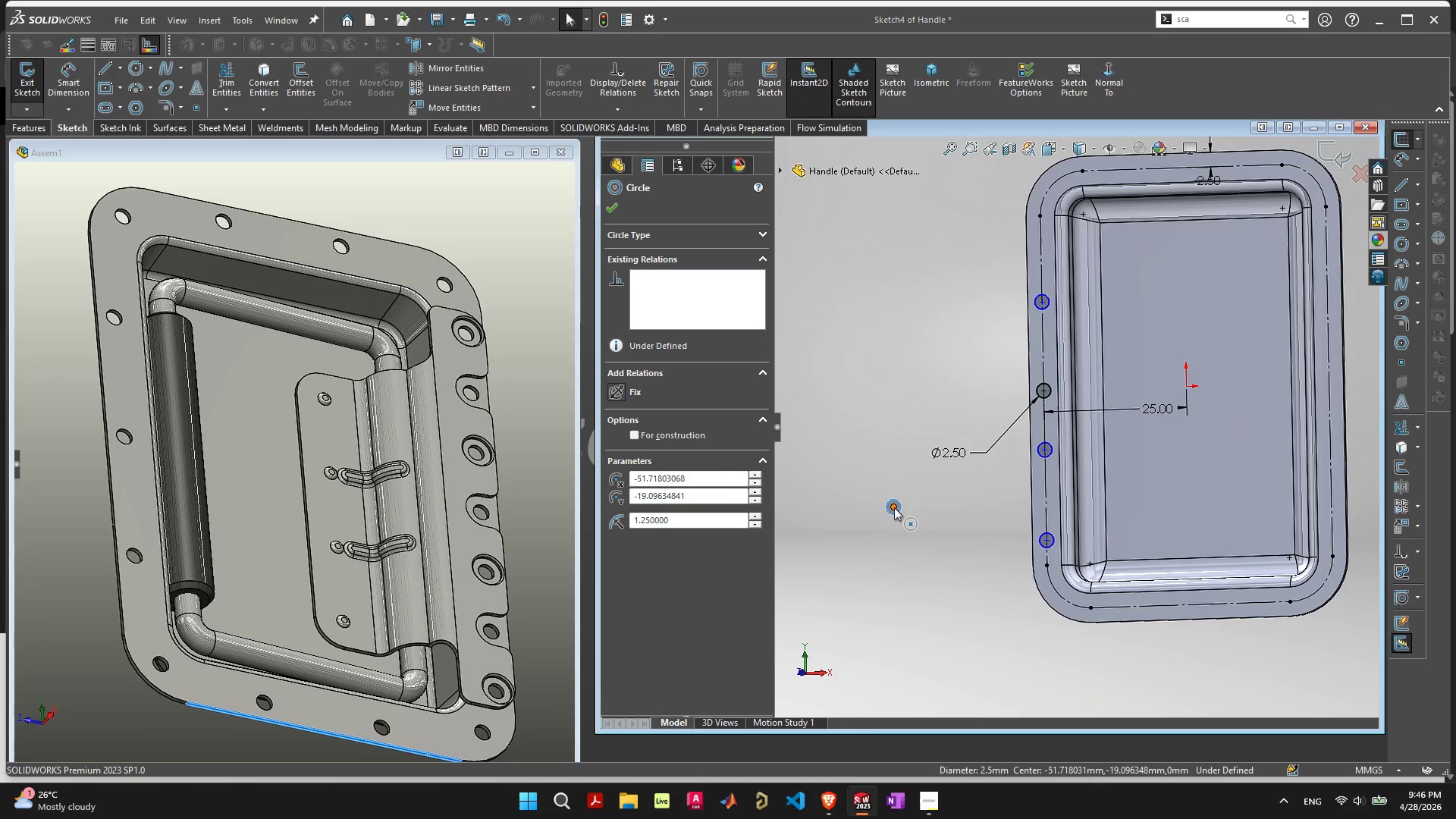 
left_click_drag(start_coordinate=[893, 507], to_coordinate=[1053, 187])
 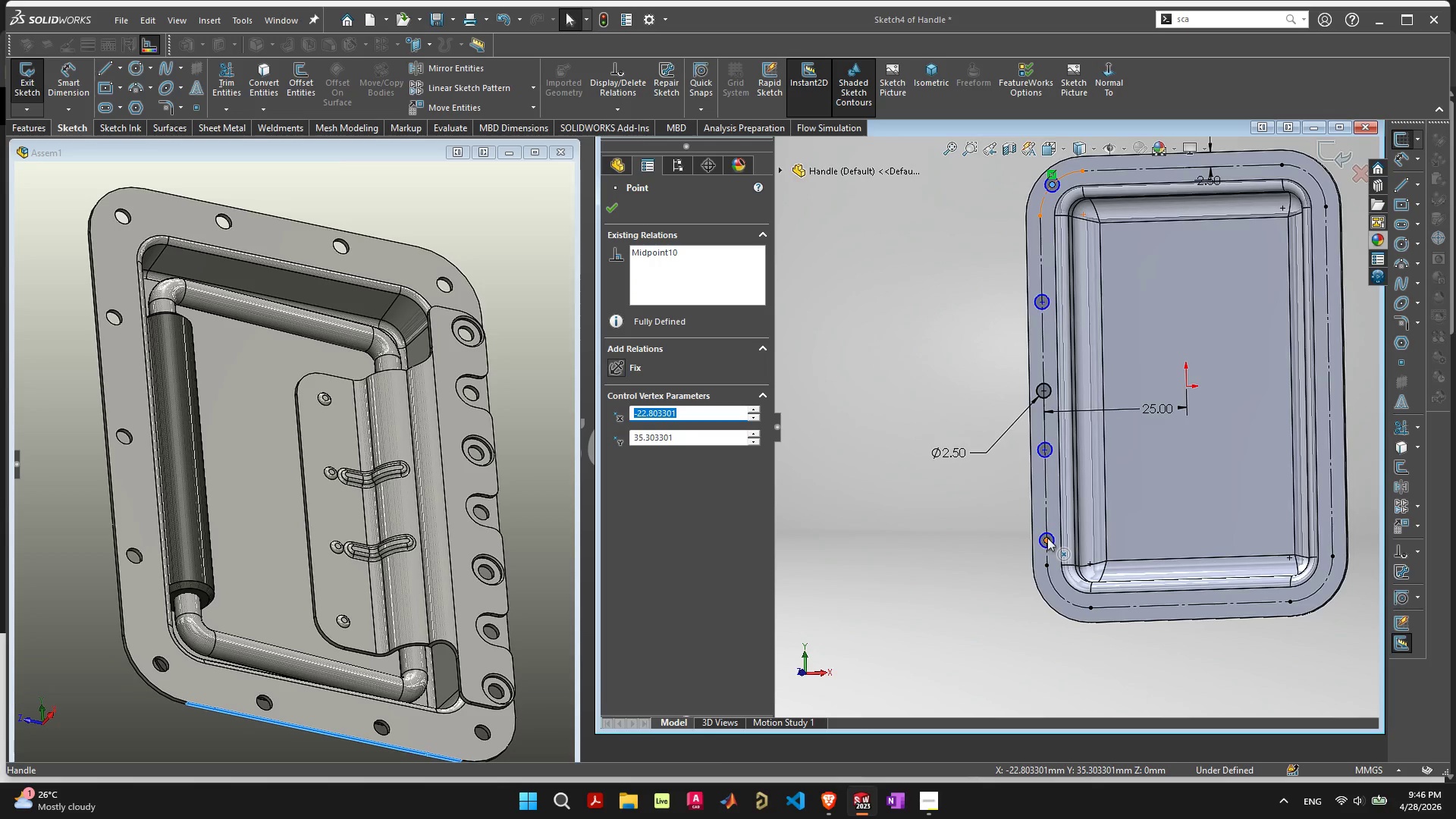 
left_click_drag(start_coordinate=[1046, 540], to_coordinate=[1043, 623])
 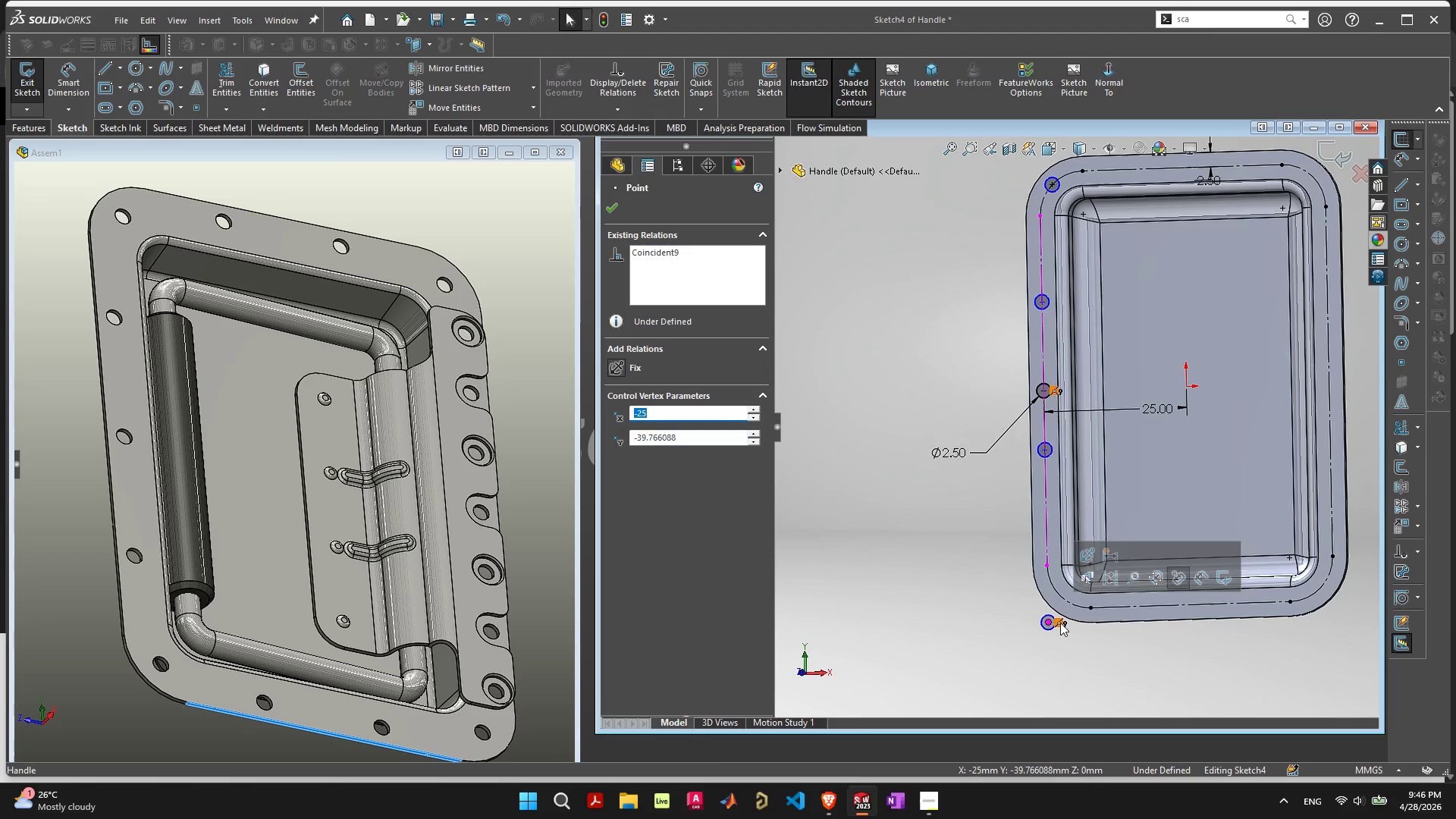 
left_click([1061, 623])
 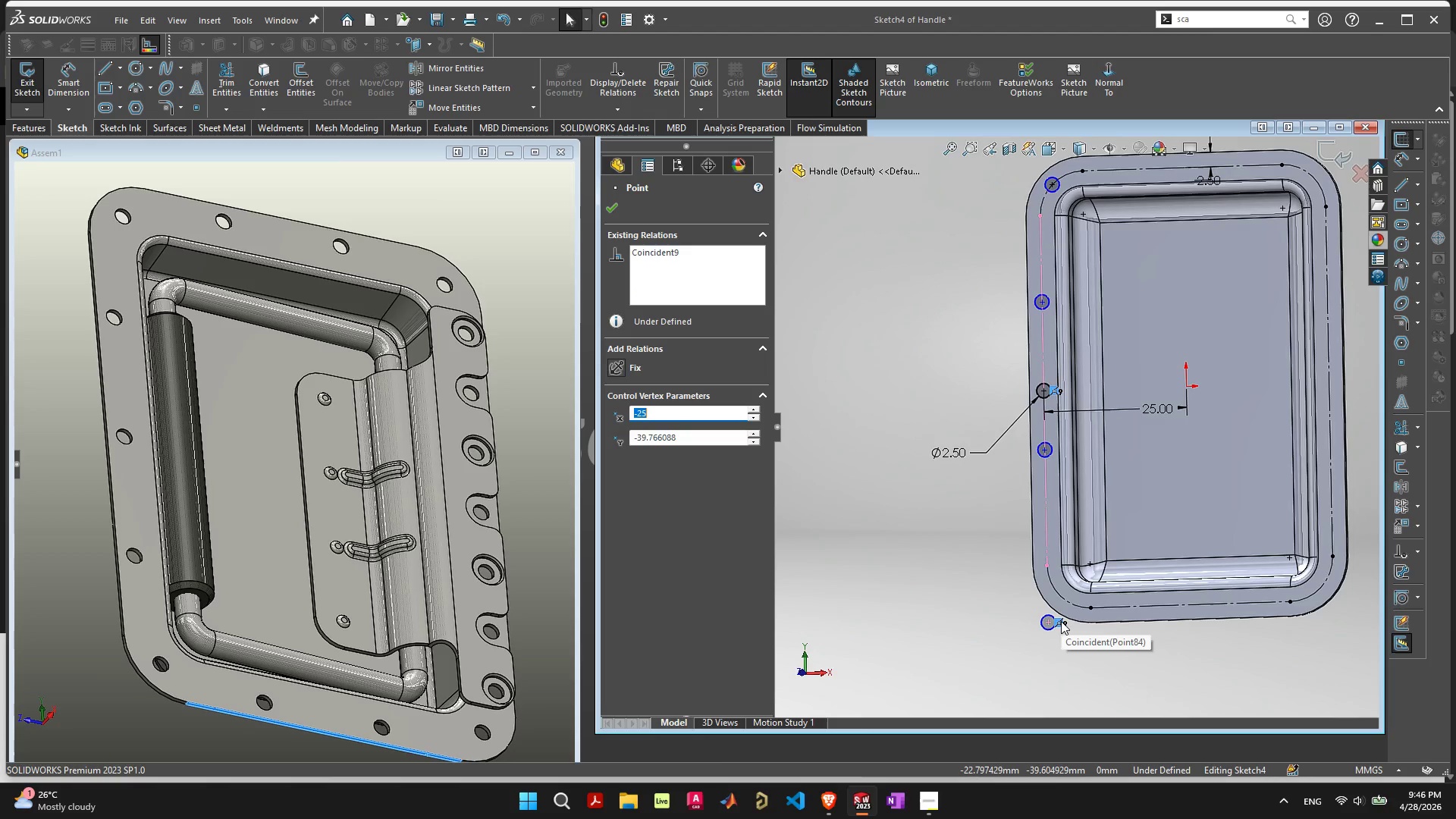 
key(Delete)
 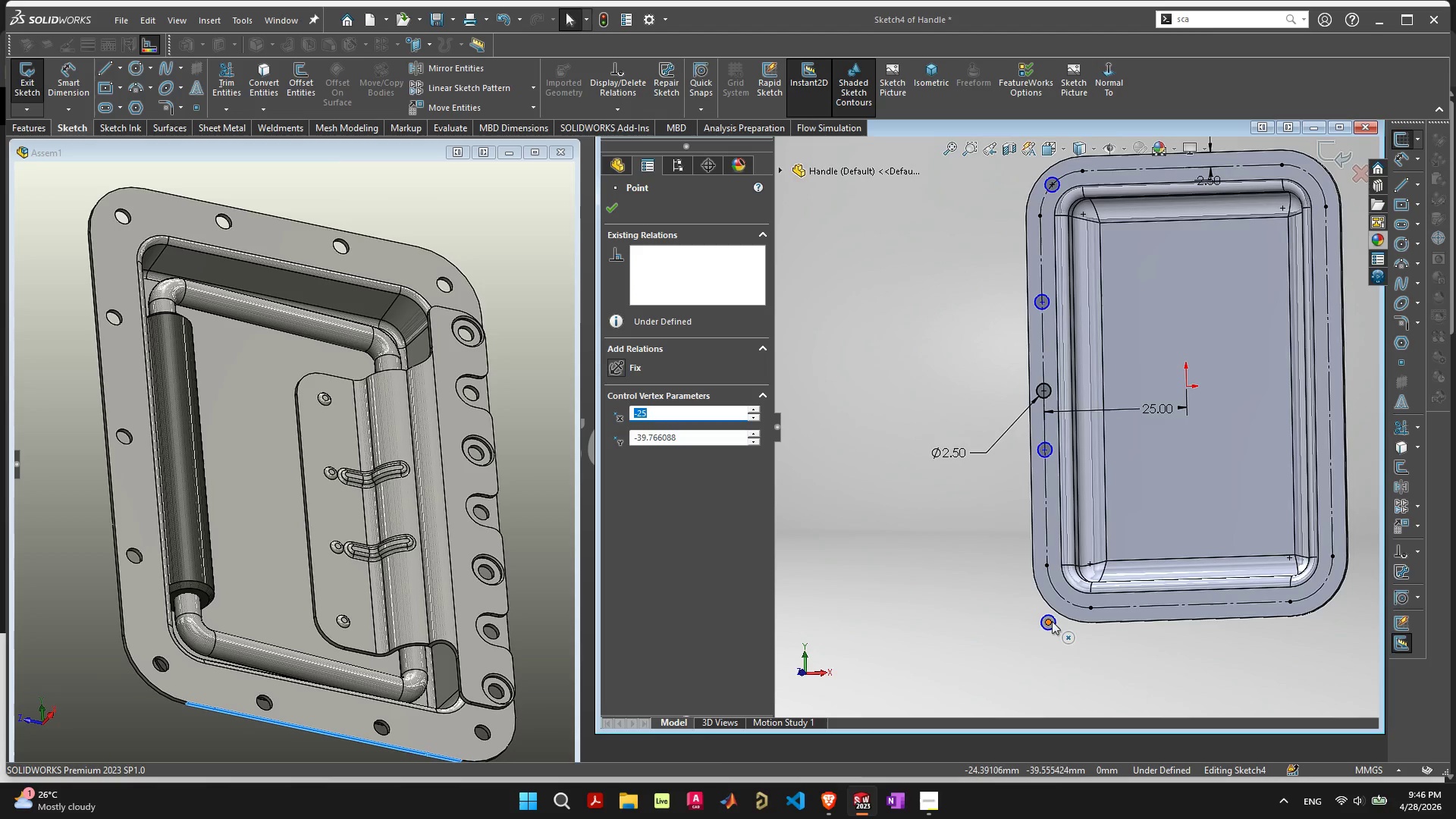 
left_click_drag(start_coordinate=[1048, 621], to_coordinate=[1062, 597])
 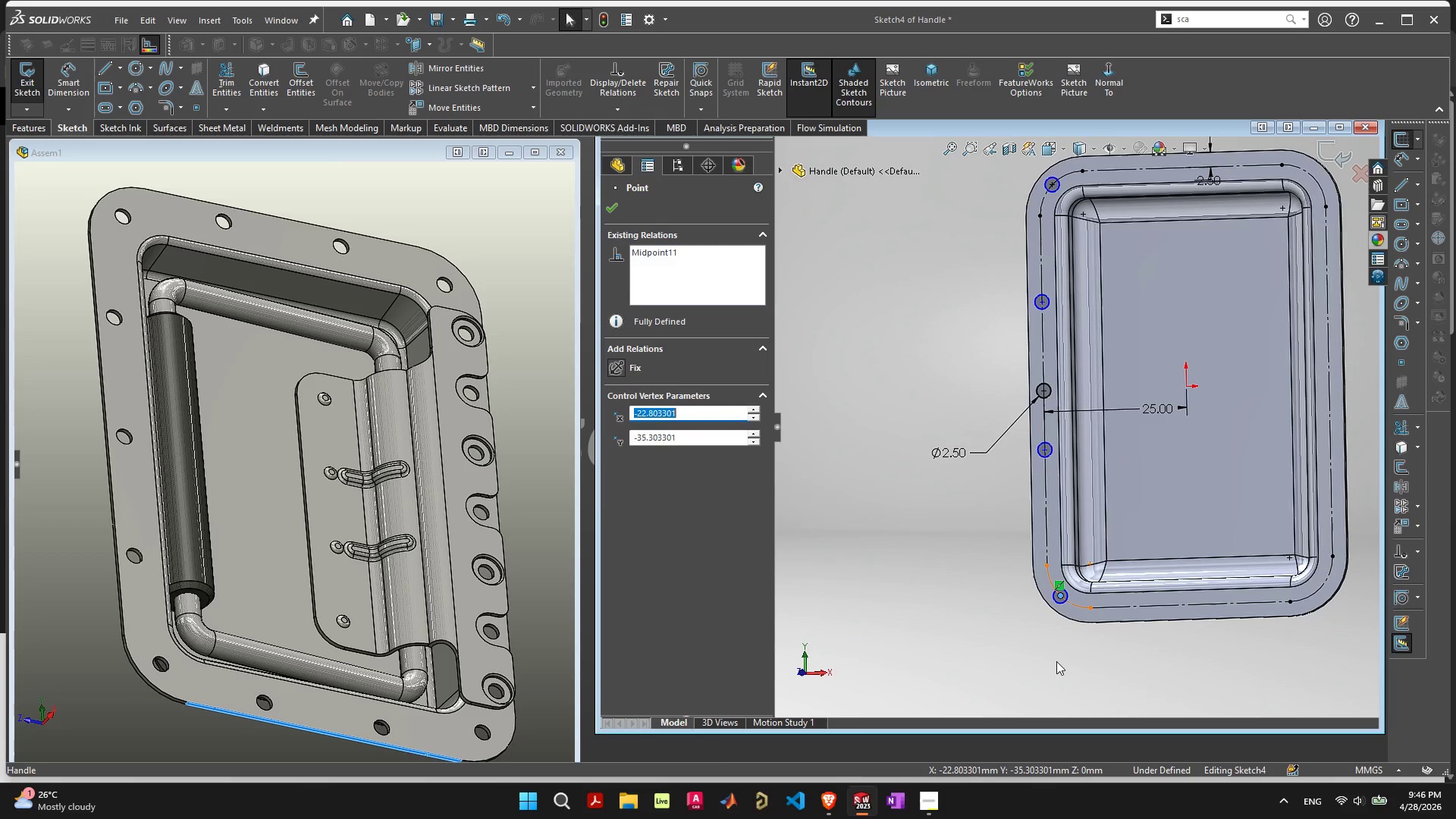 
left_click([1056, 661])
 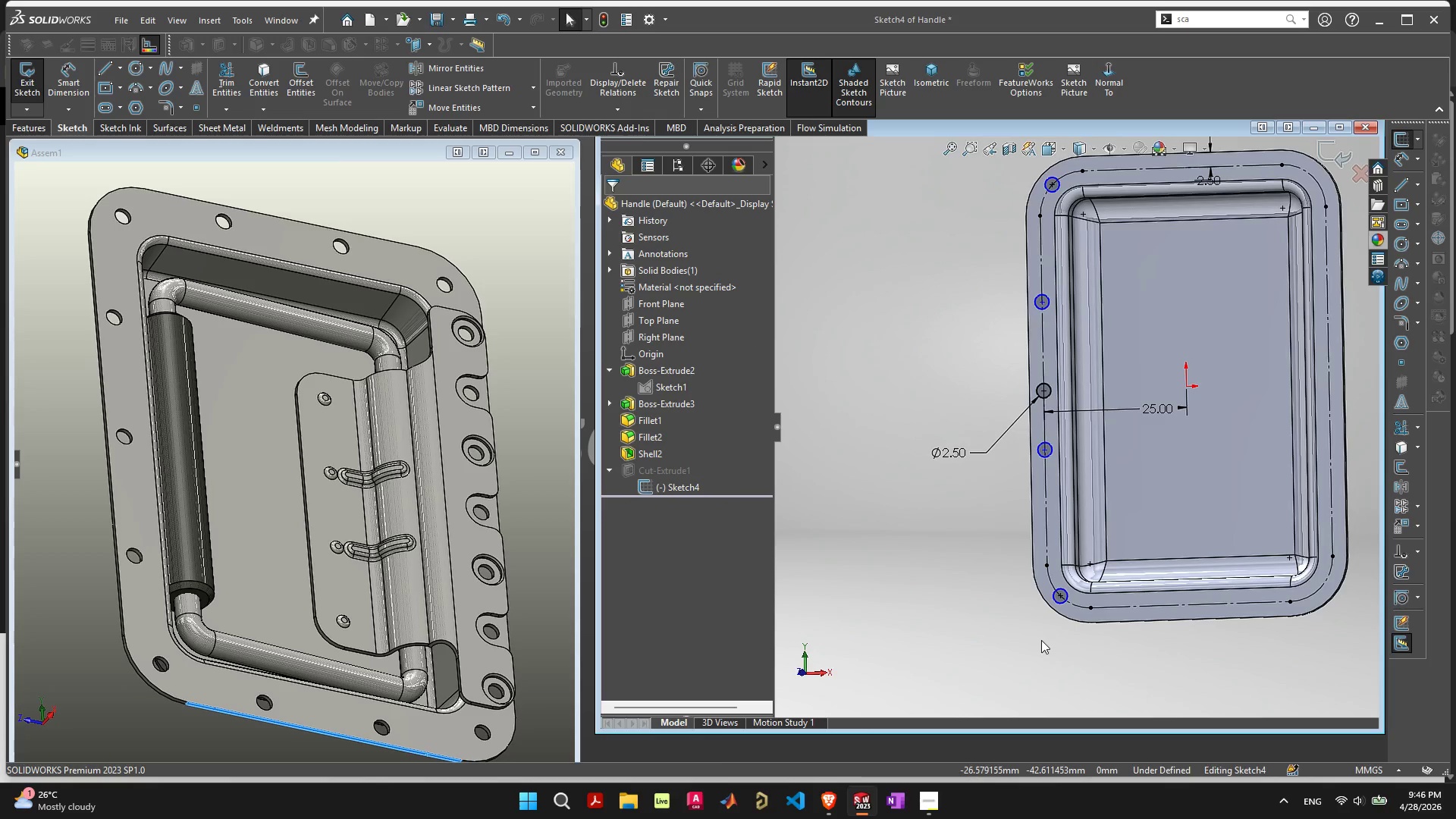 
scroll: coordinate [1027, 619], scroll_direction: up, amount: 2.0
 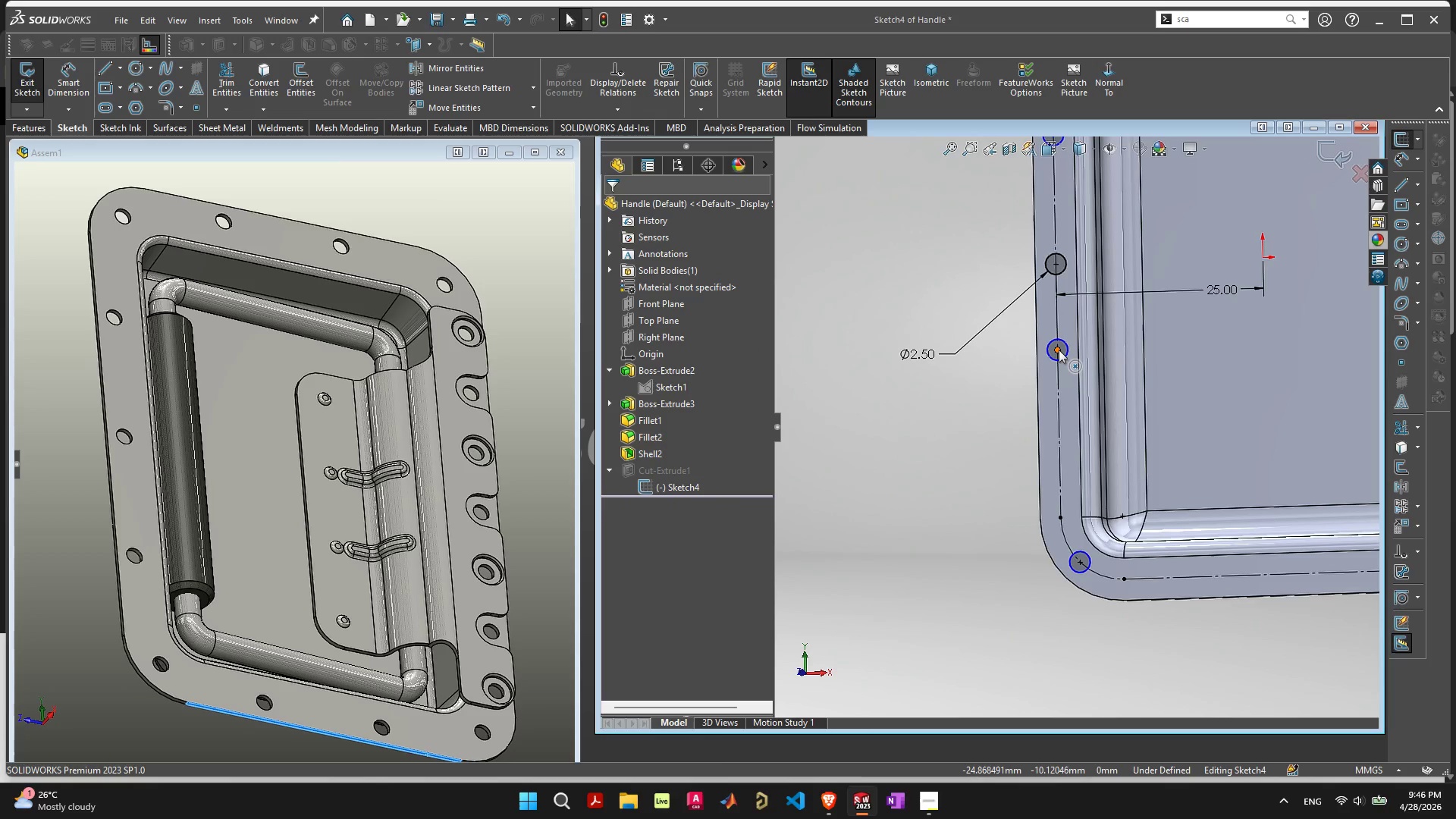 
left_click_drag(start_coordinate=[1059, 350], to_coordinate=[1058, 421])
 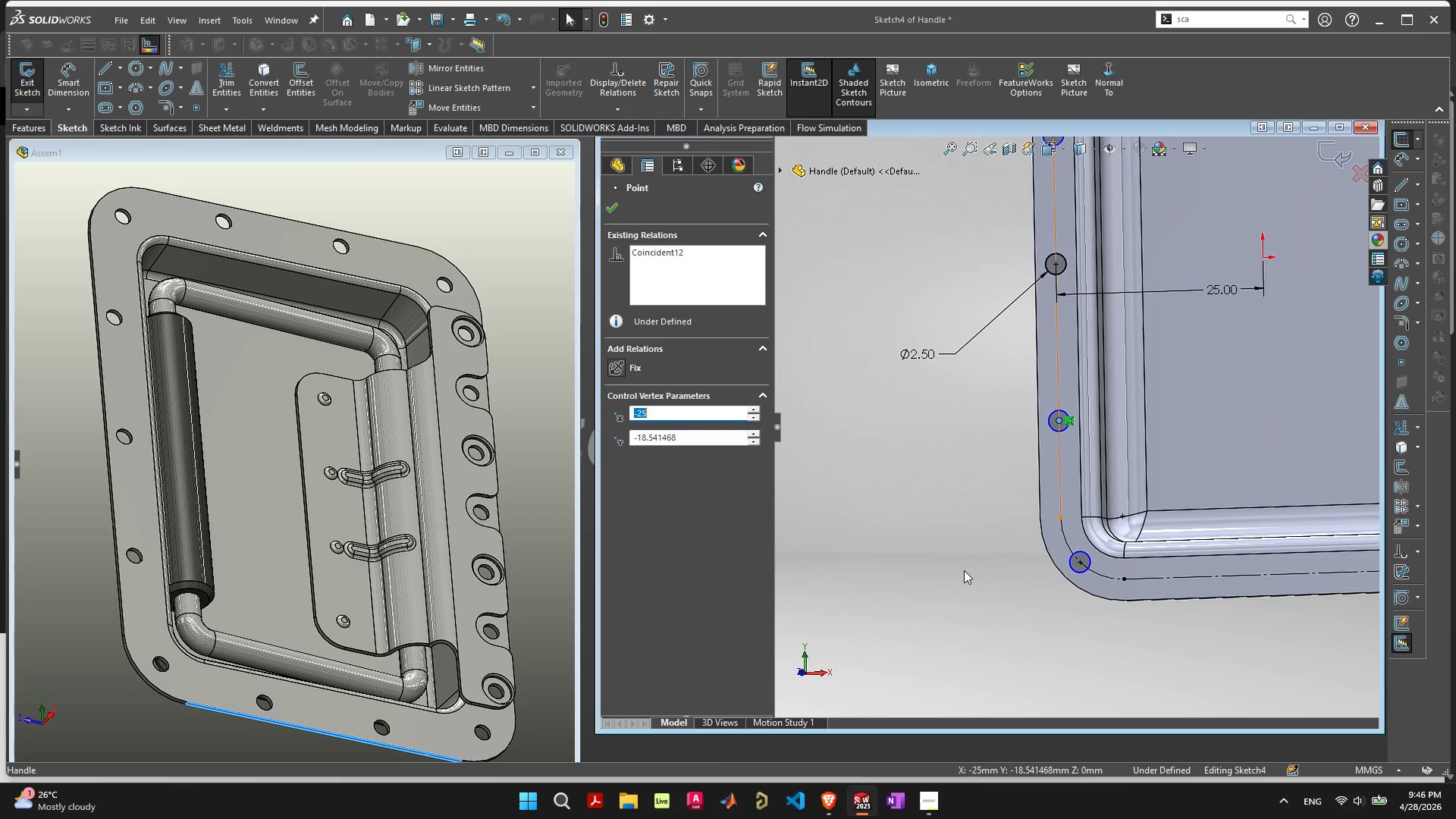 
right_click([964, 570])
 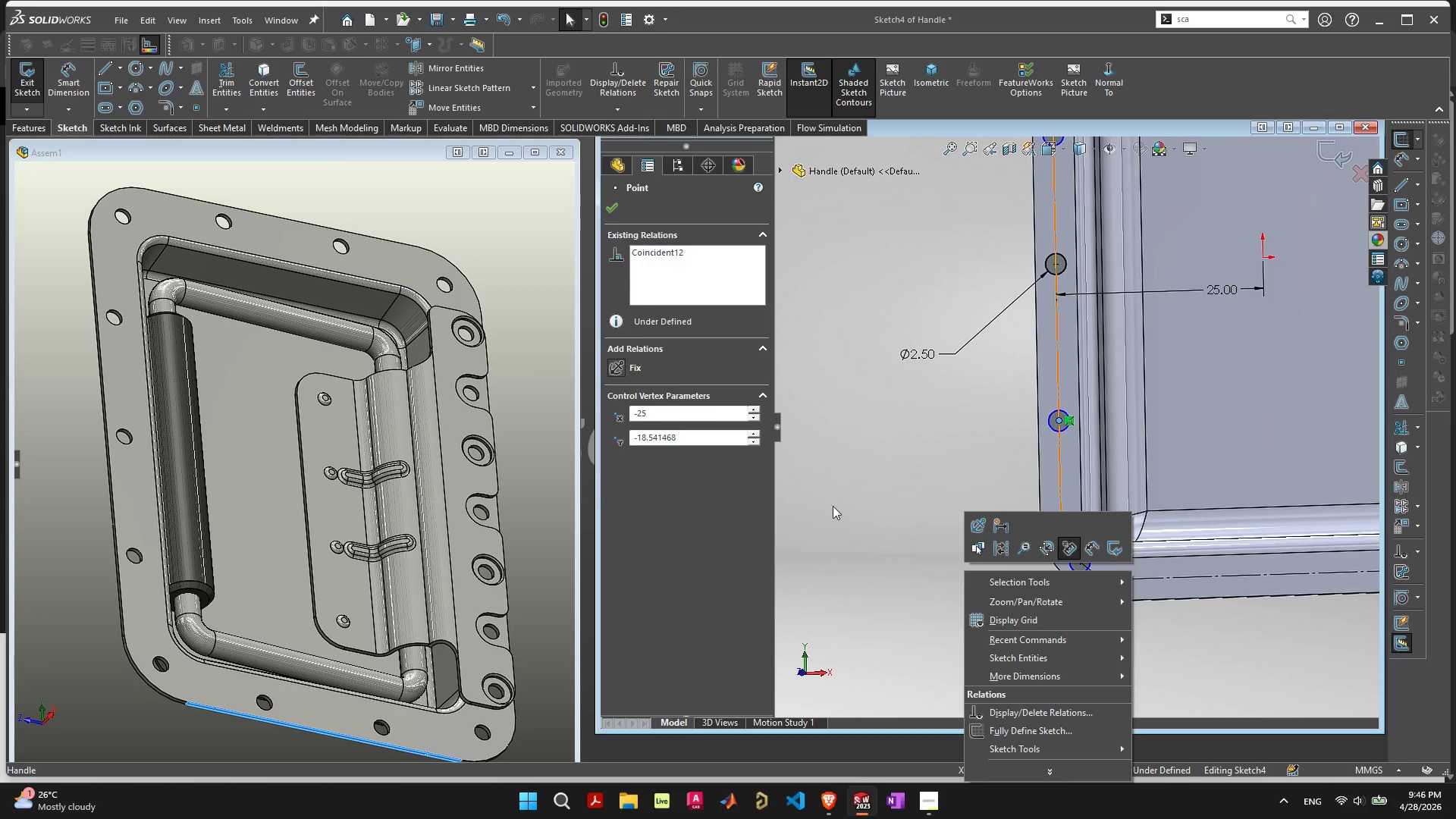 
left_click_drag(start_coordinate=[827, 488], to_coordinate=[831, 487])
 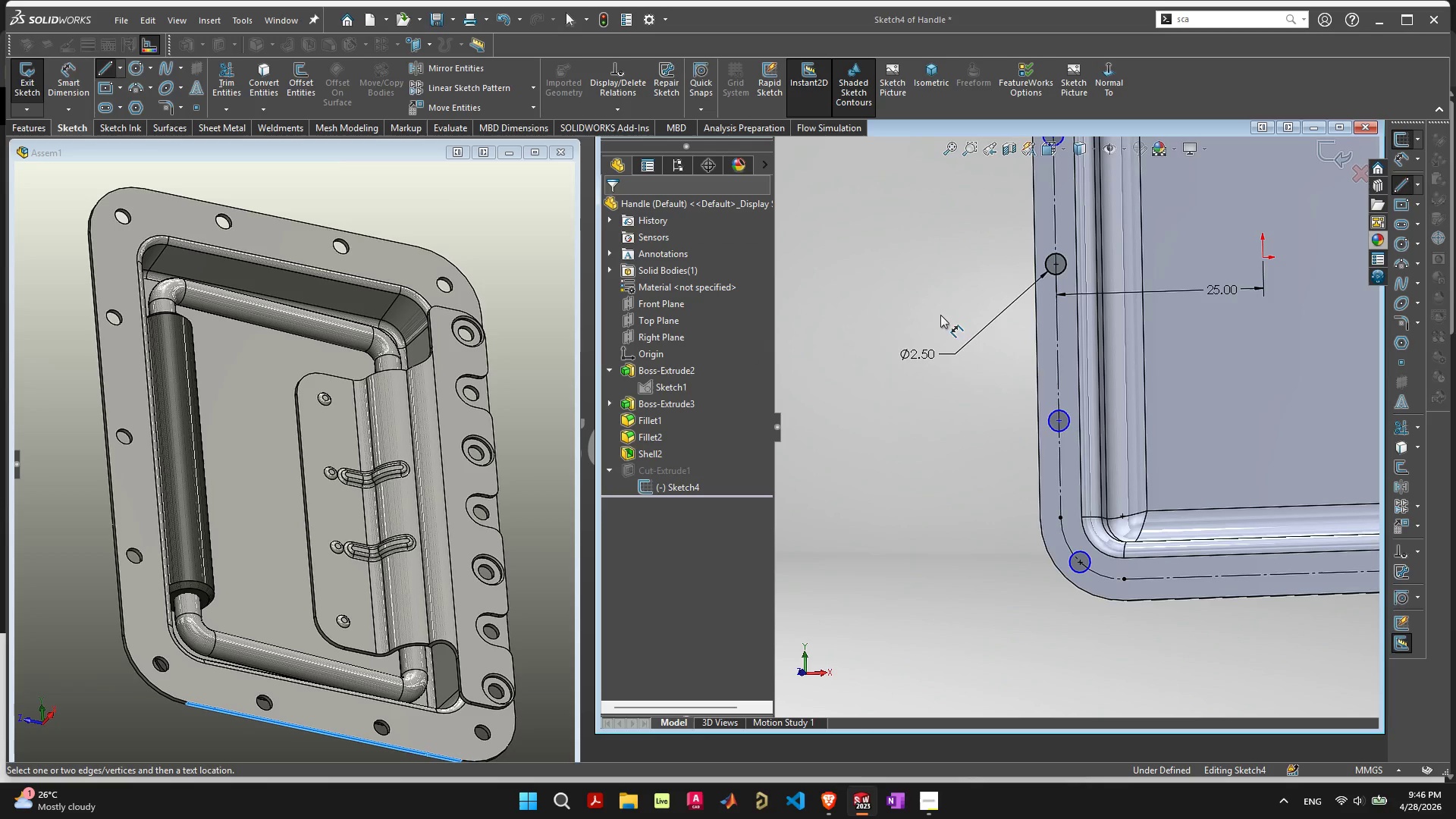 
left_click([1060, 420])
 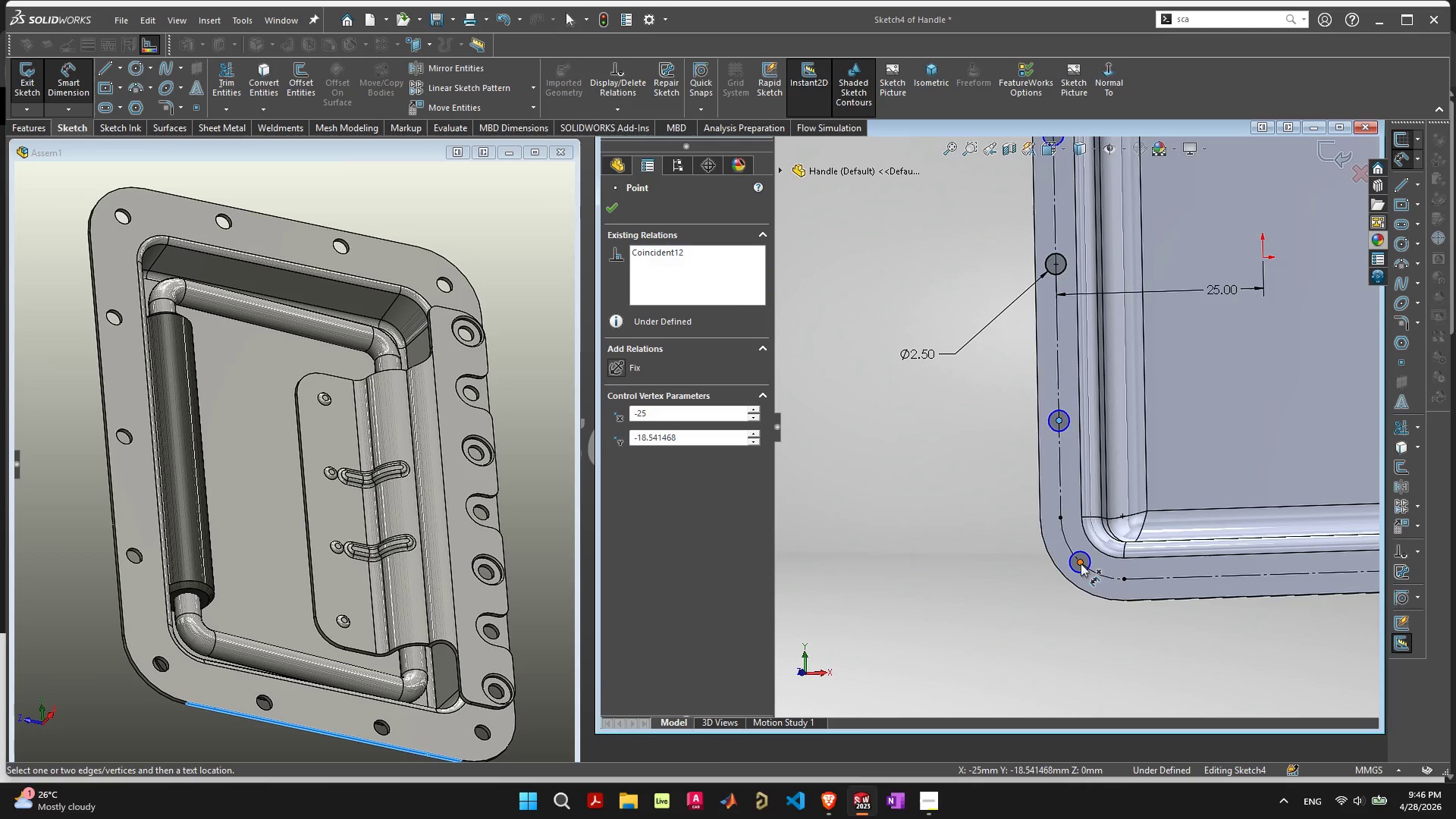 
left_click([1081, 562])
 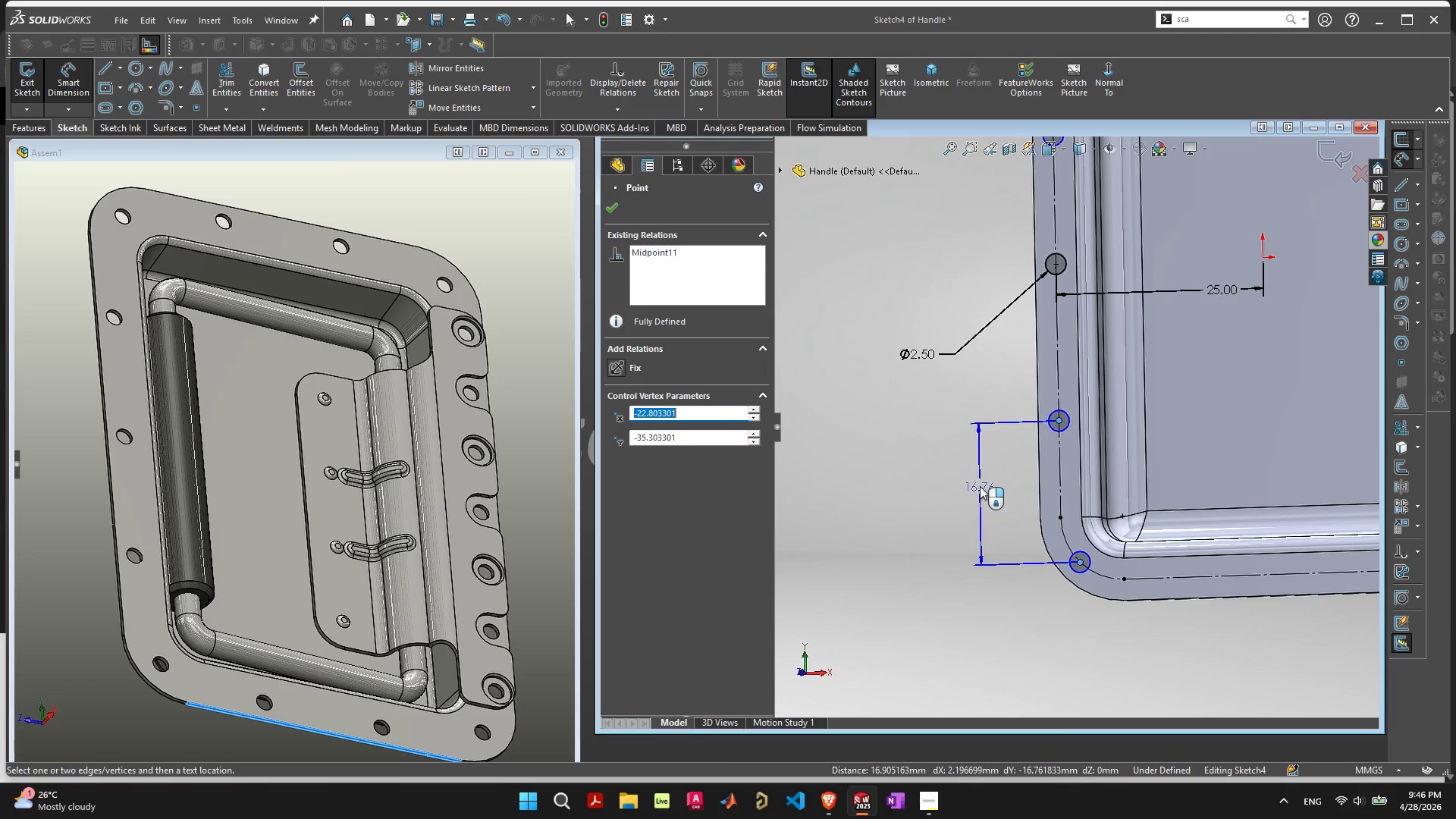 
wait(11.31)
 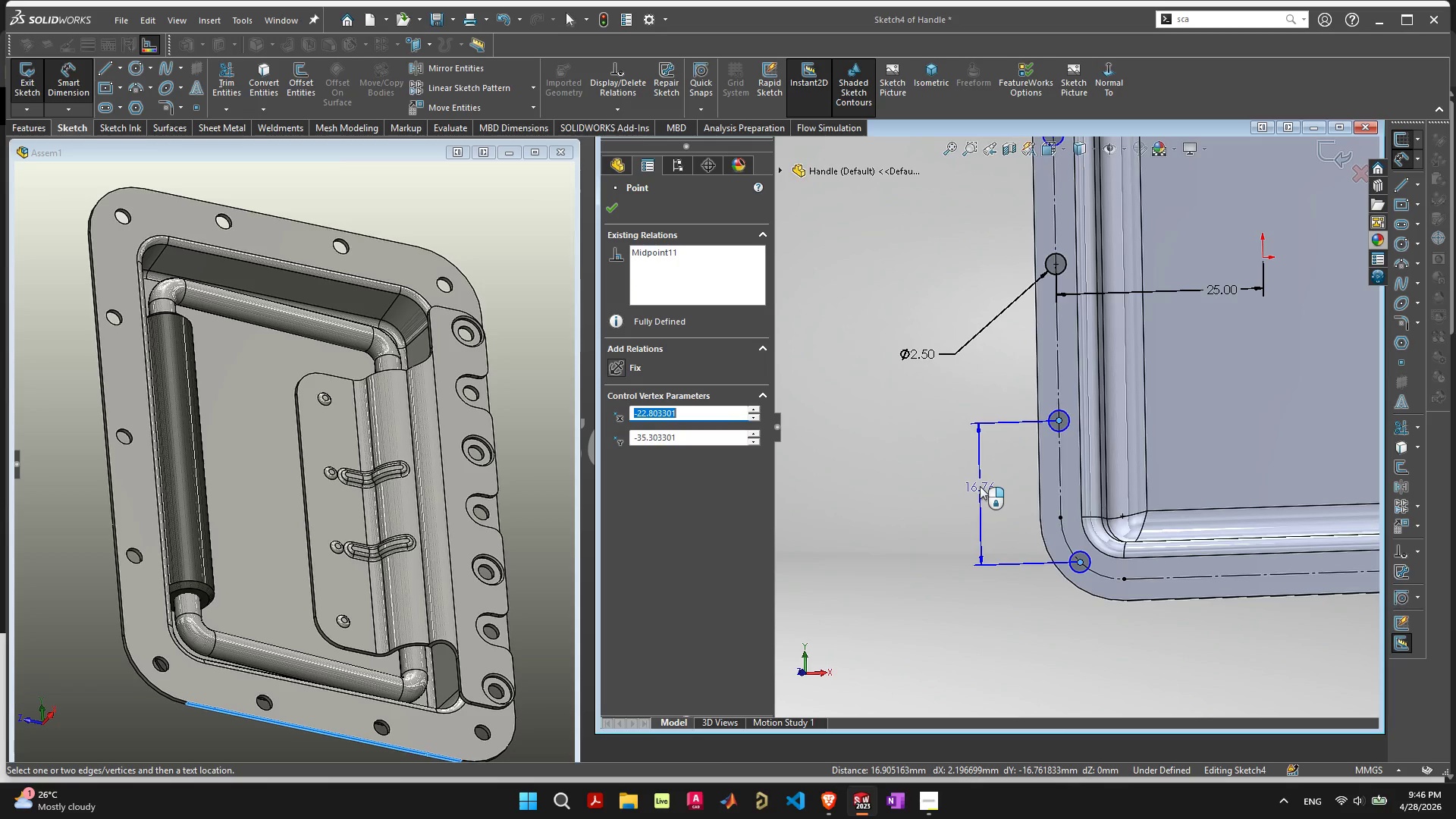 
key(F)
 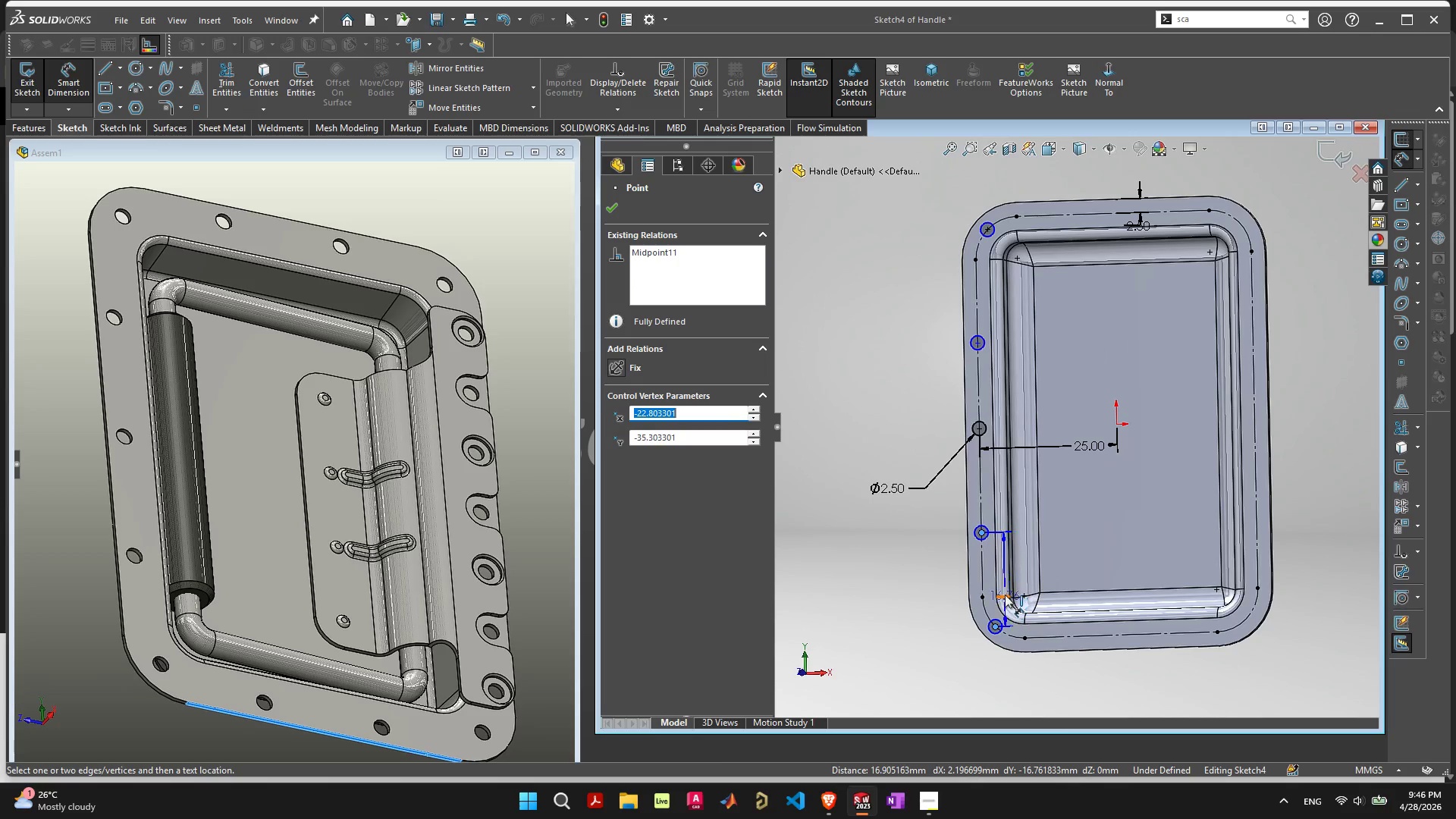 
key(Control+8)
 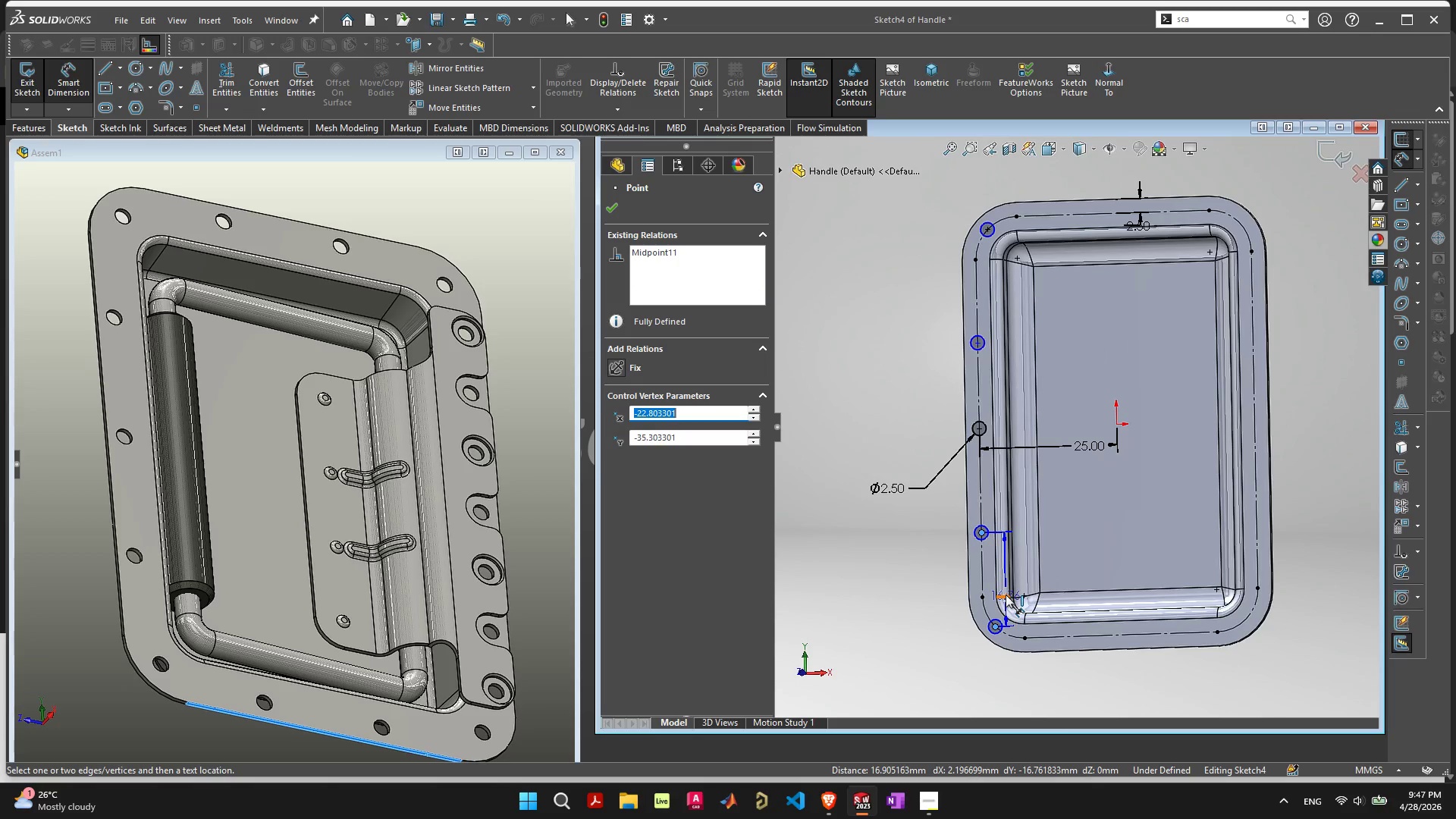 
key(Escape)
 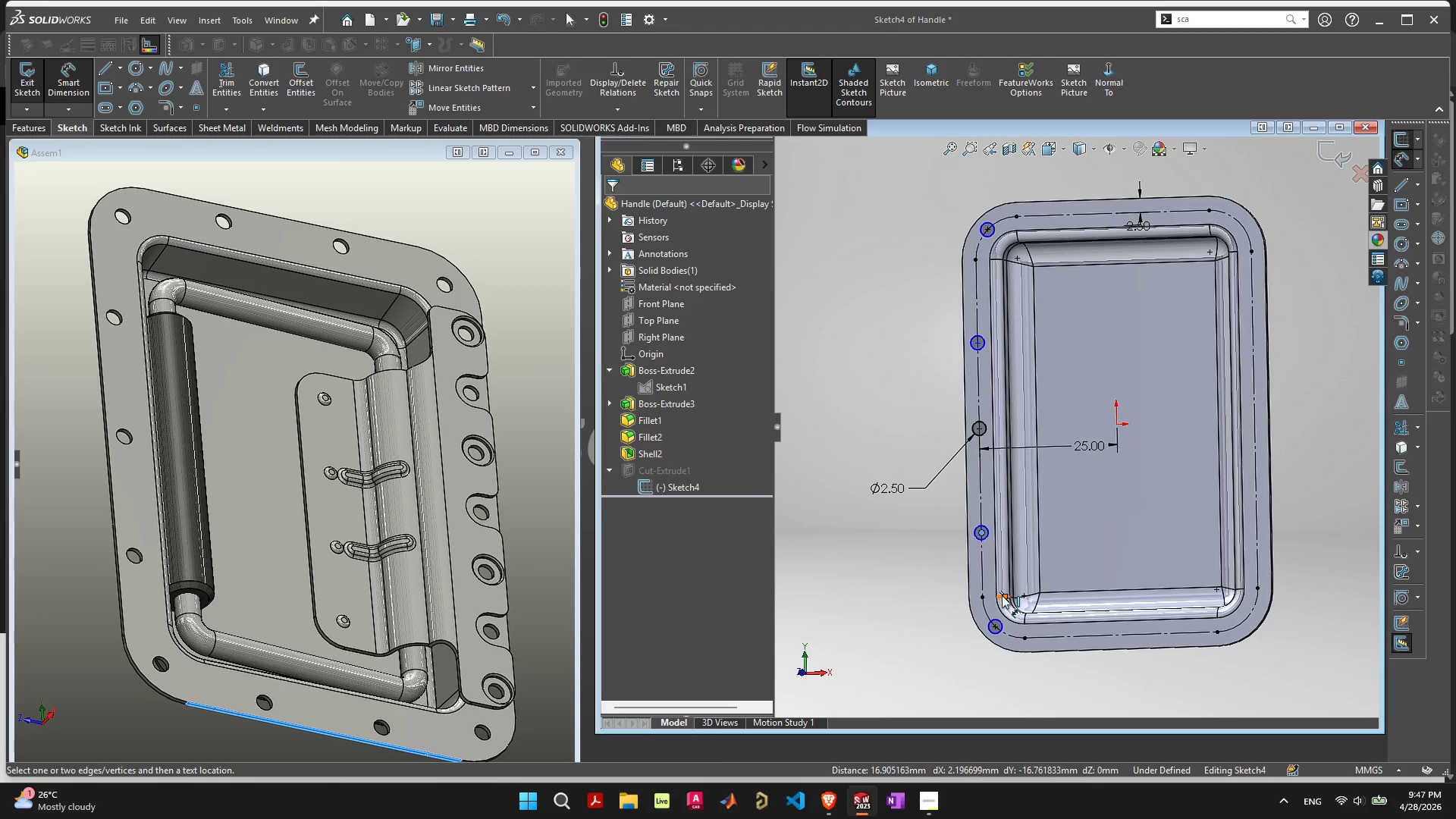 
key(Control+8)
 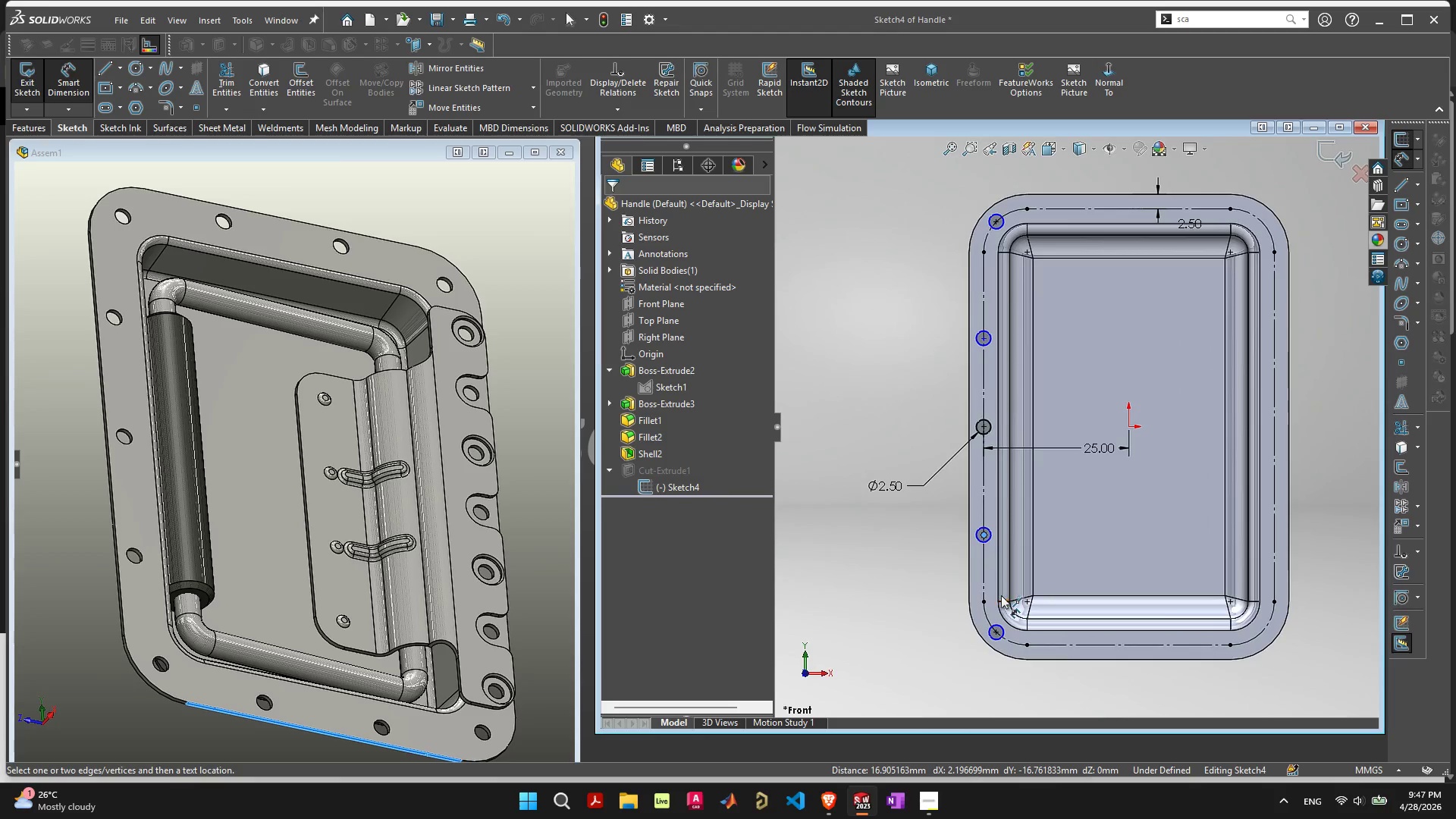 
scroll: coordinate [1000, 596], scroll_direction: up, amount: 5.0
 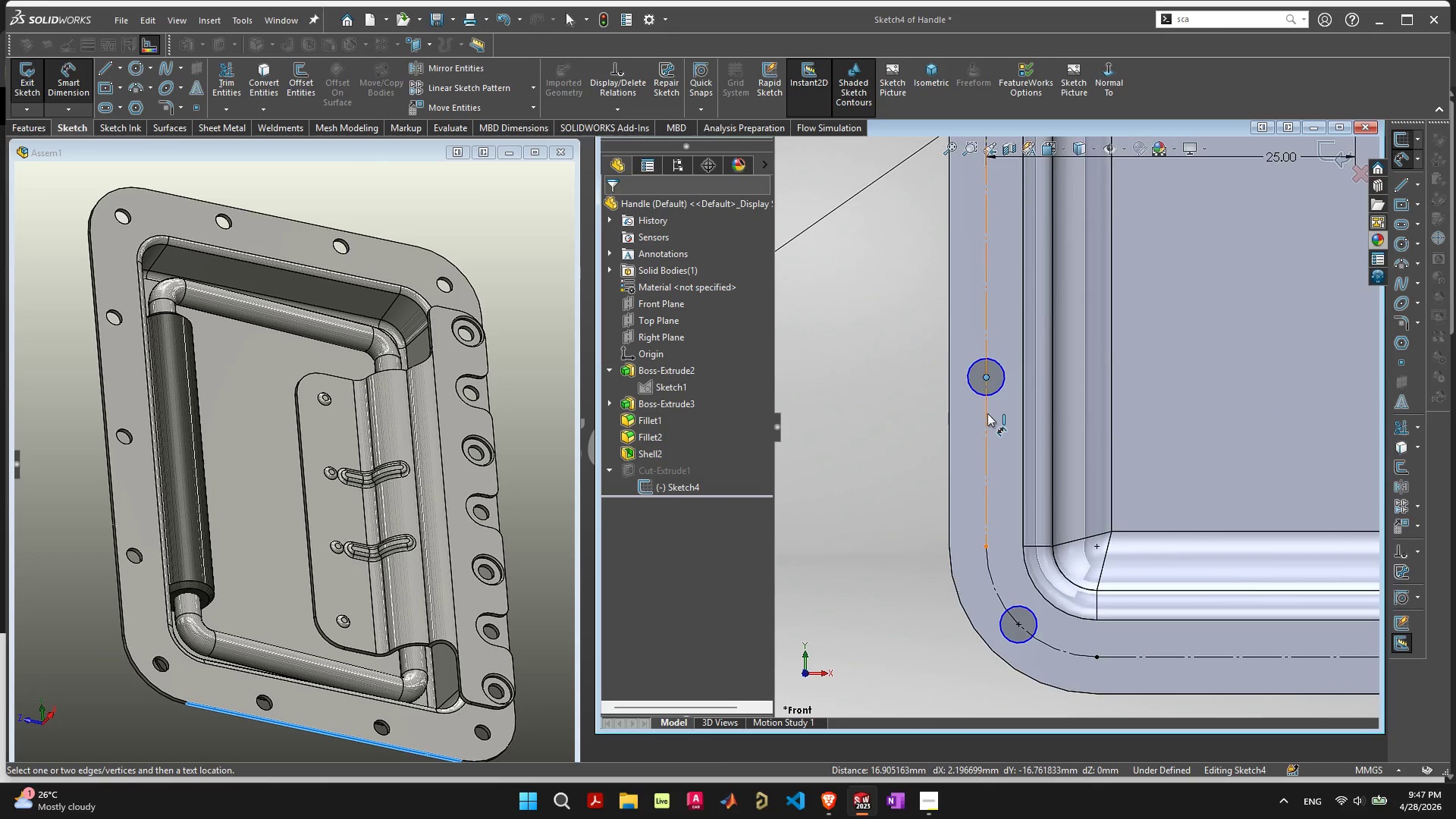 
scroll: coordinate [1062, 268], scroll_direction: down, amount: 6.0
 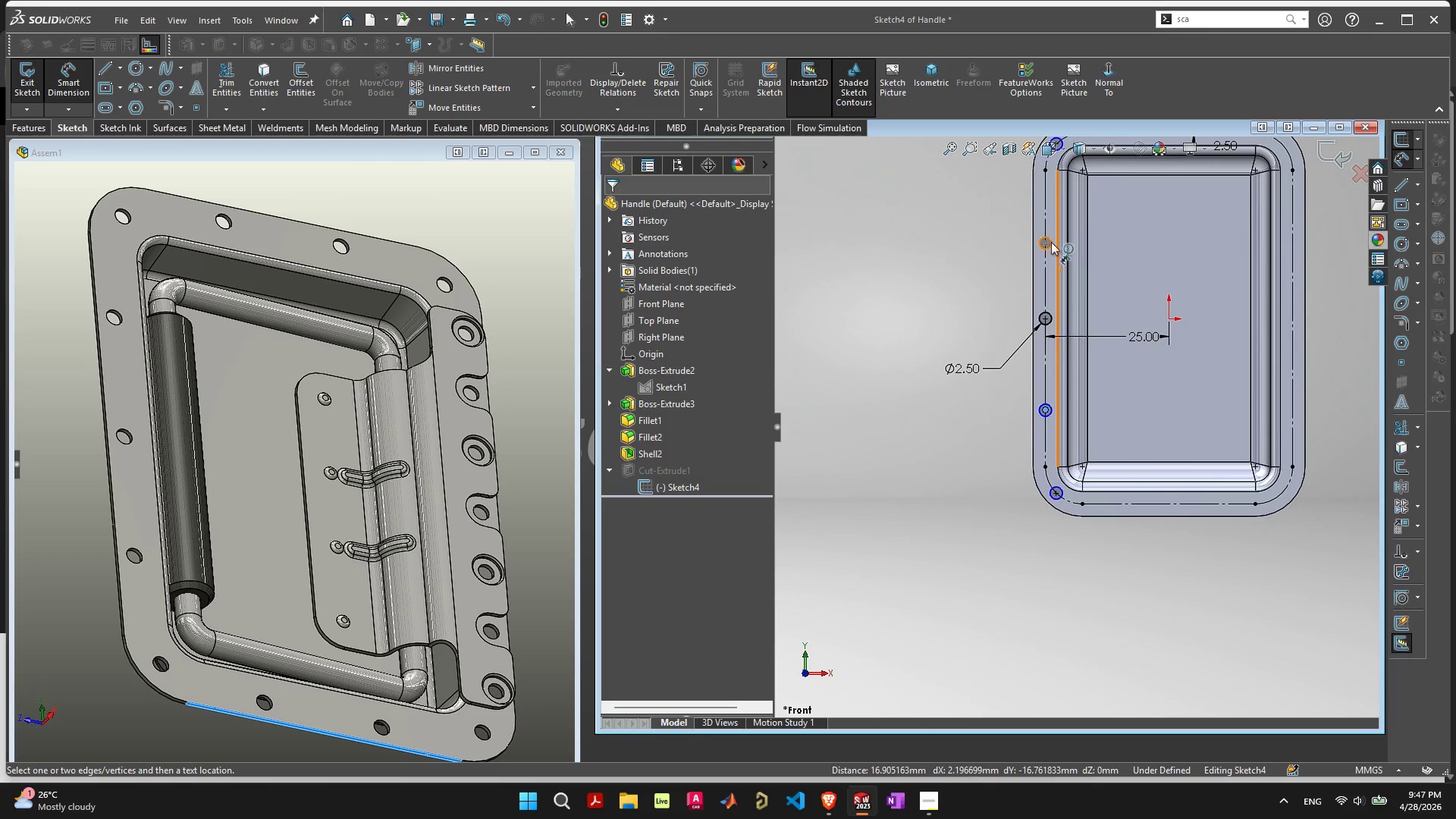 
left_click([1047, 239])
 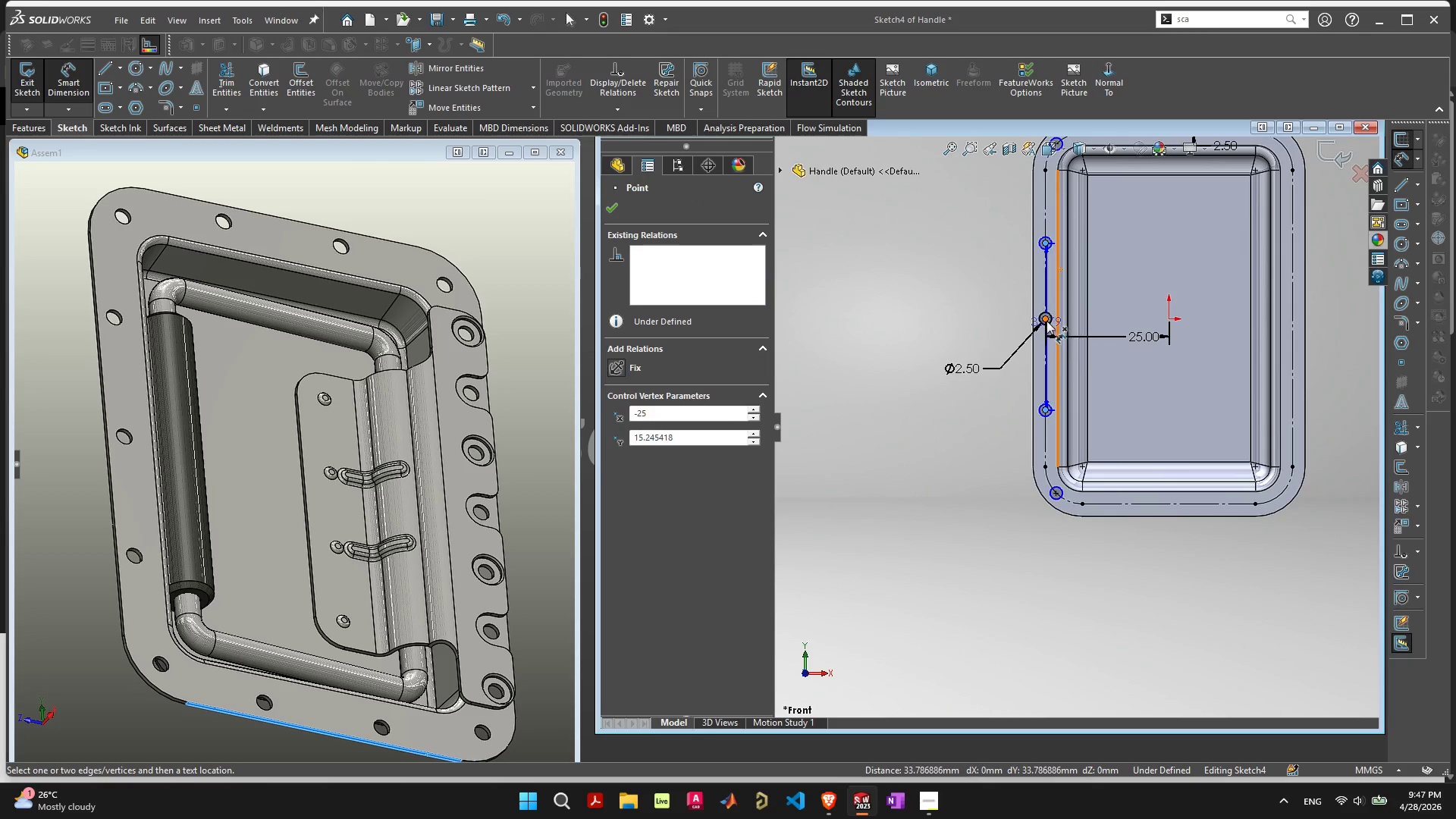 
left_click([1046, 315])
 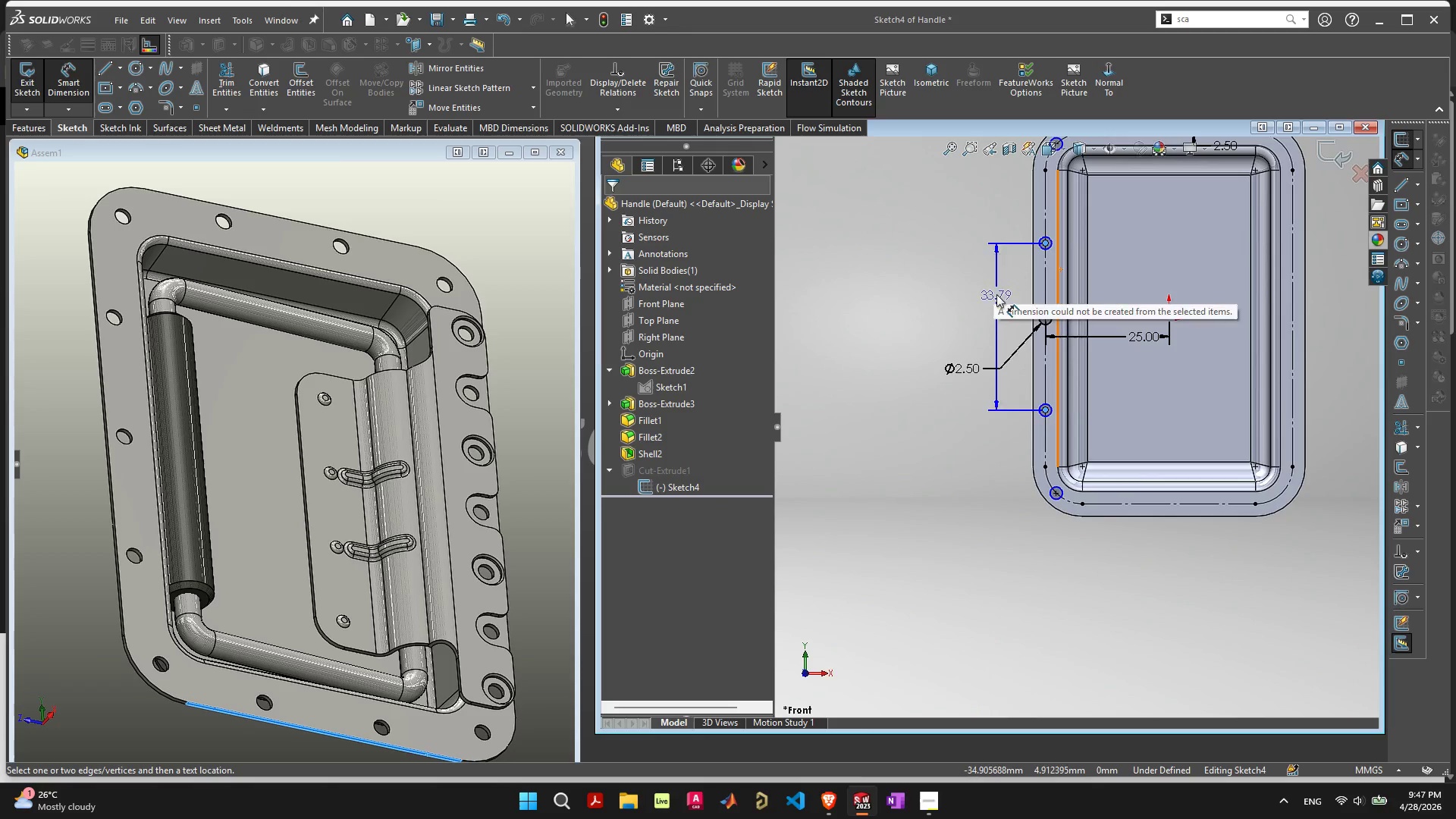 
scroll: coordinate [1084, 336], scroll_direction: up, amount: 3.0
 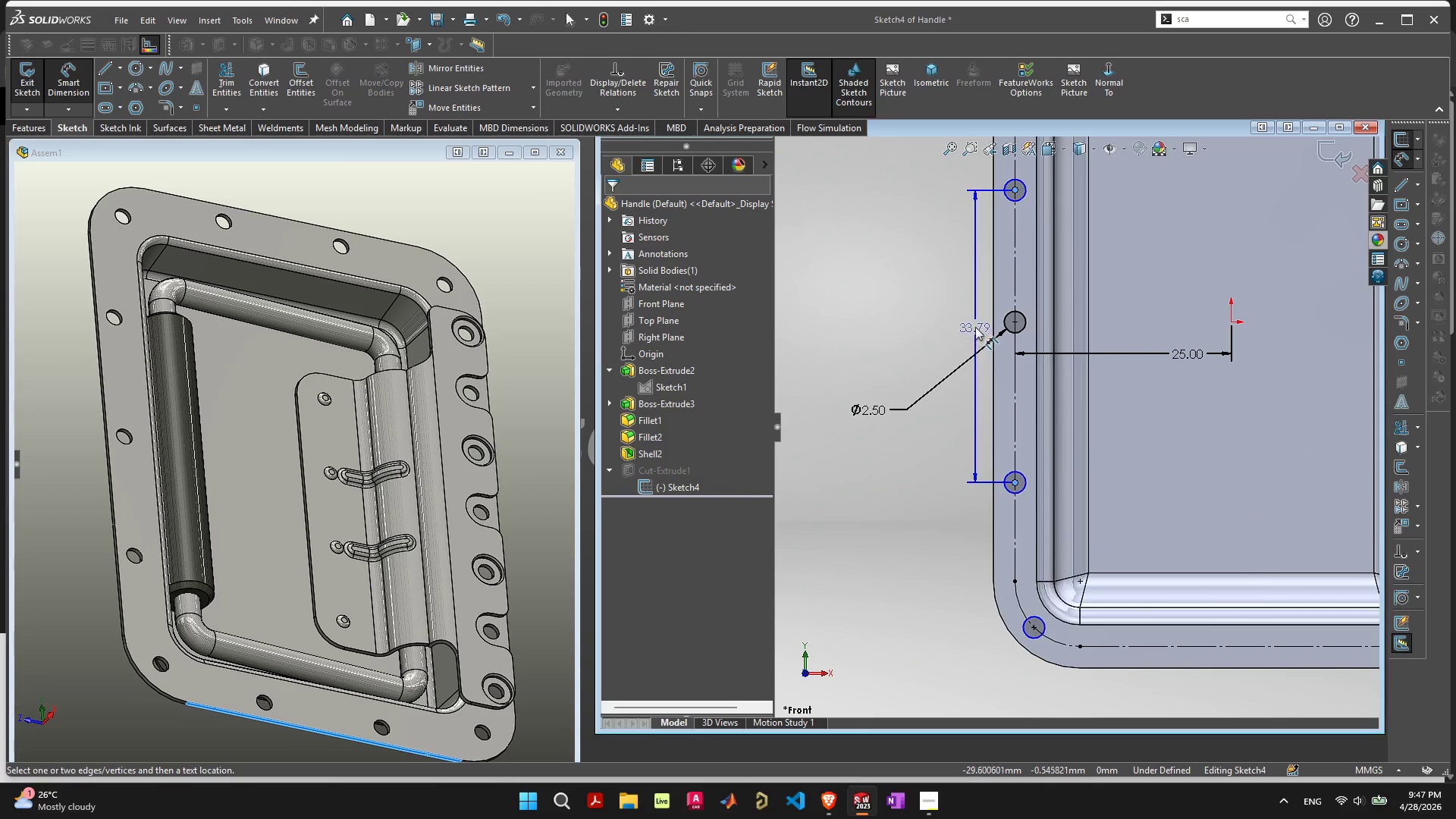 
key(Escape)
 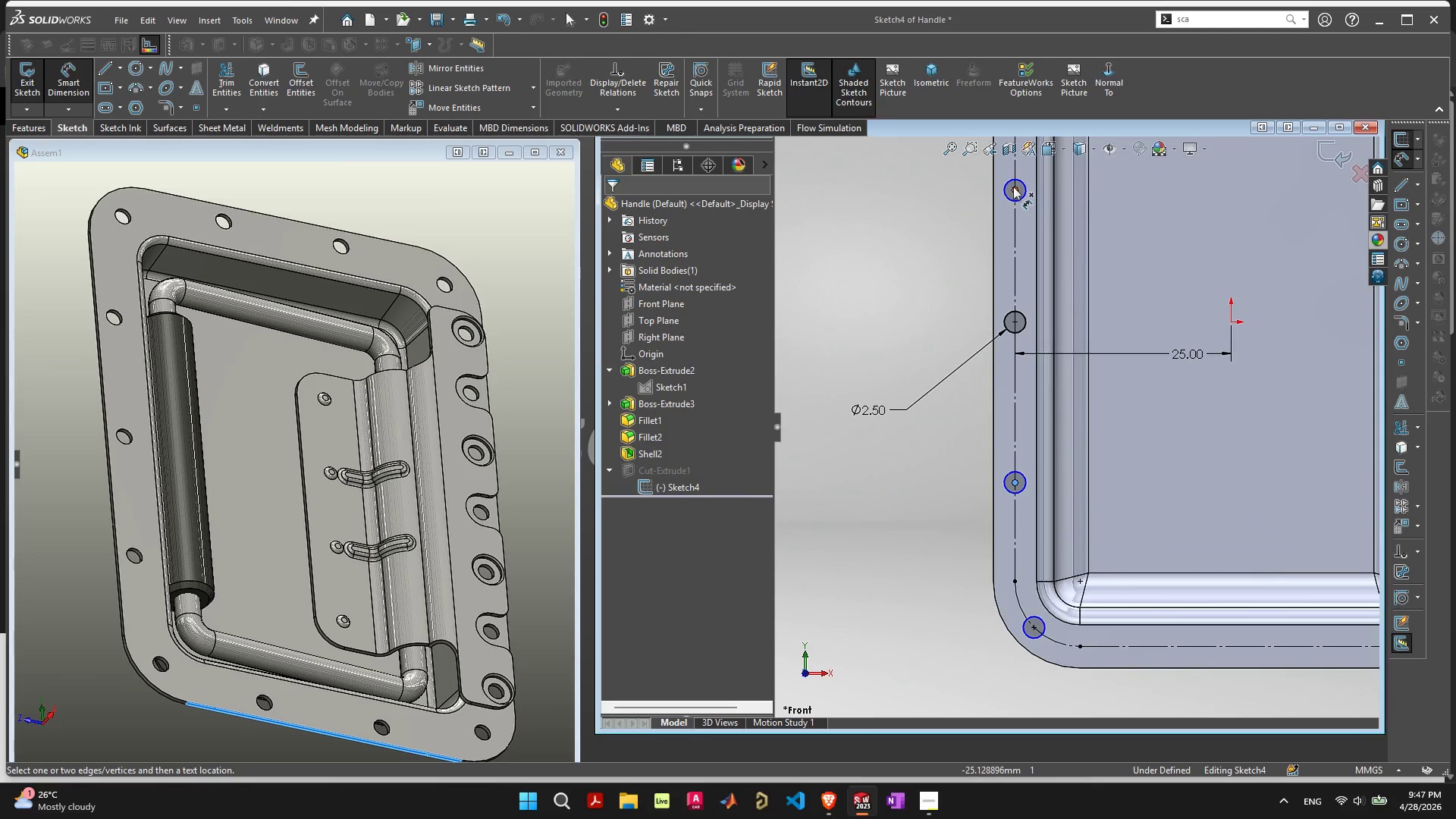 
left_click([1014, 187])
 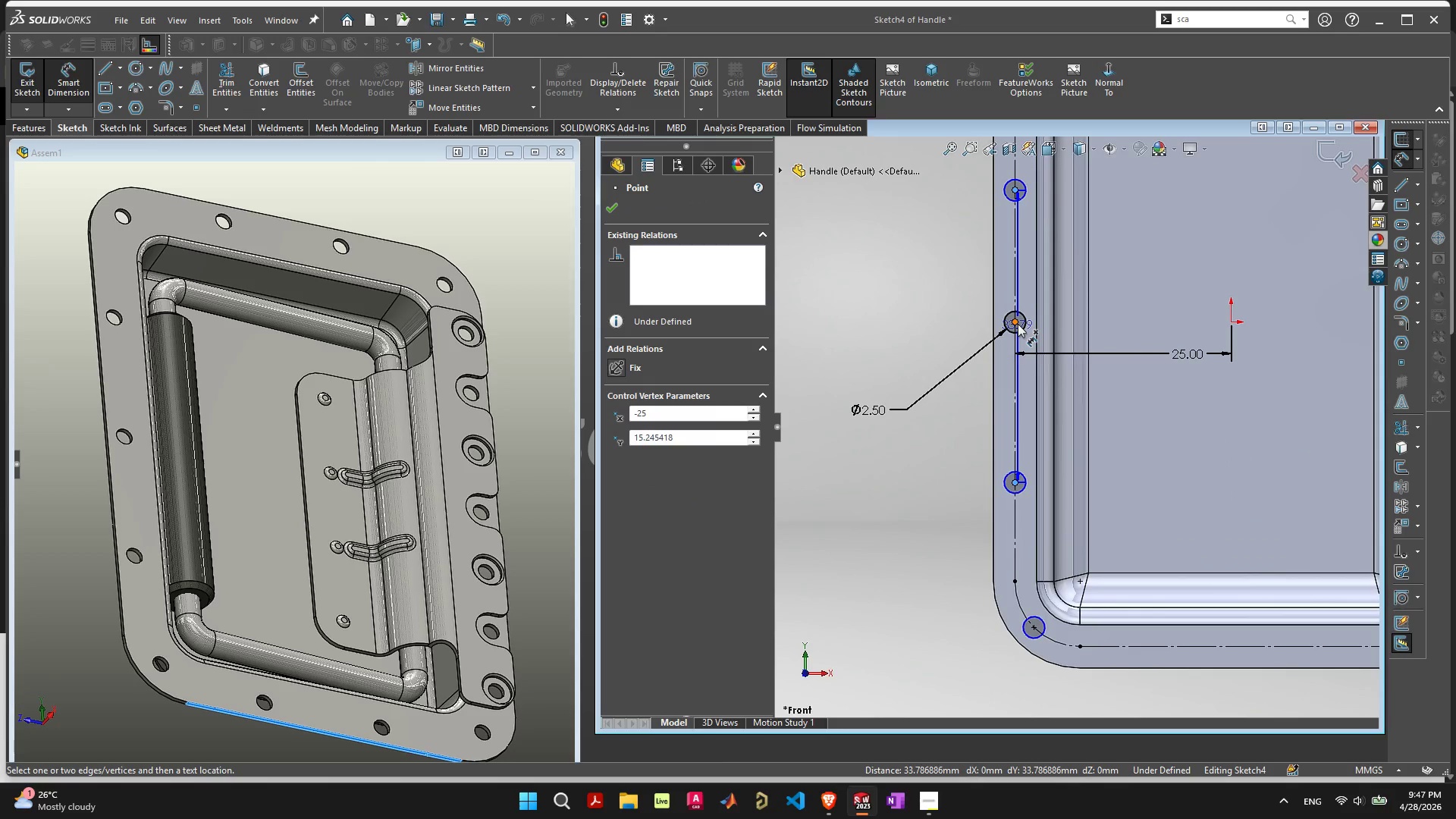 
left_click([1015, 322])
 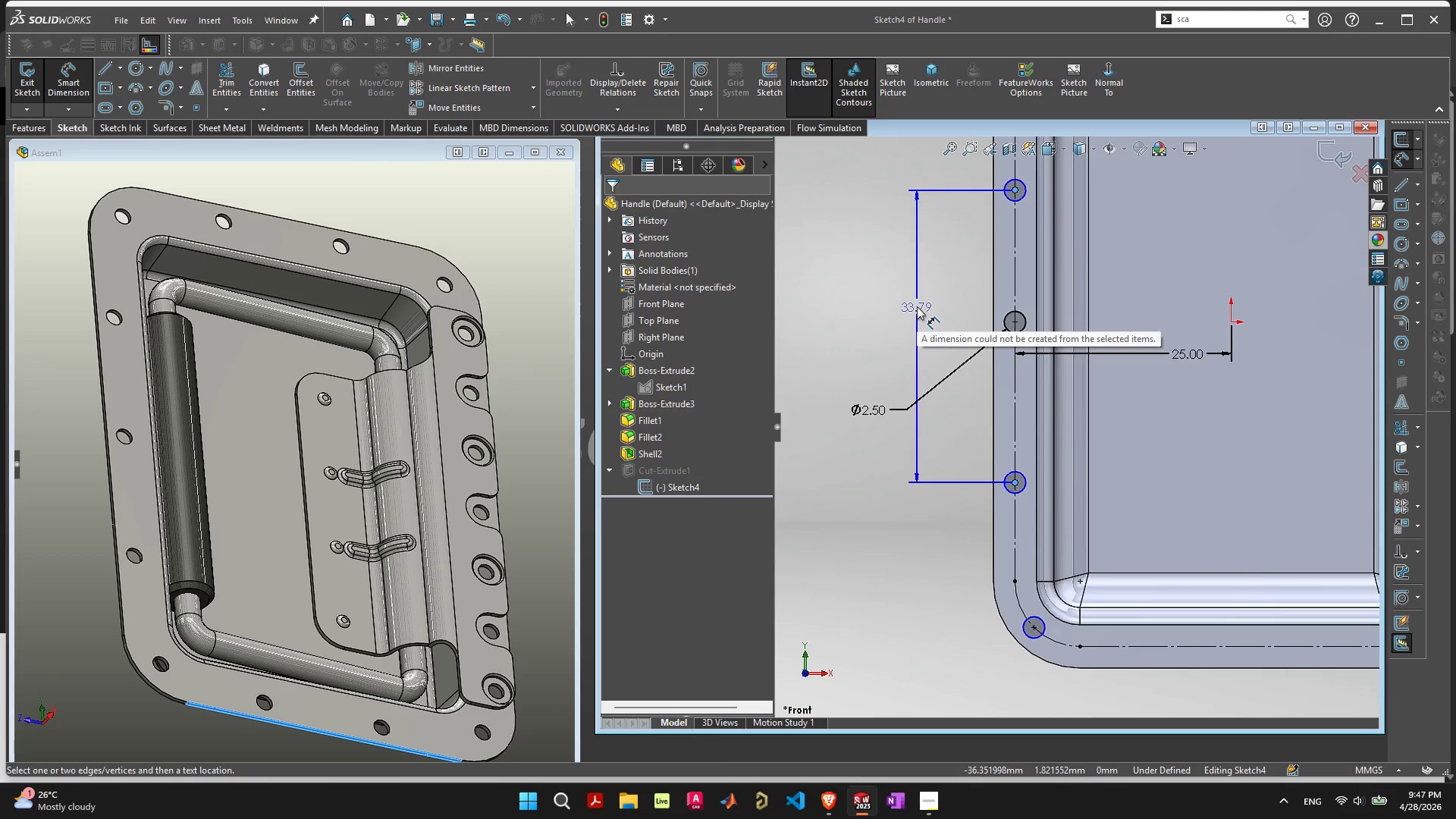 
key(Escape)
 